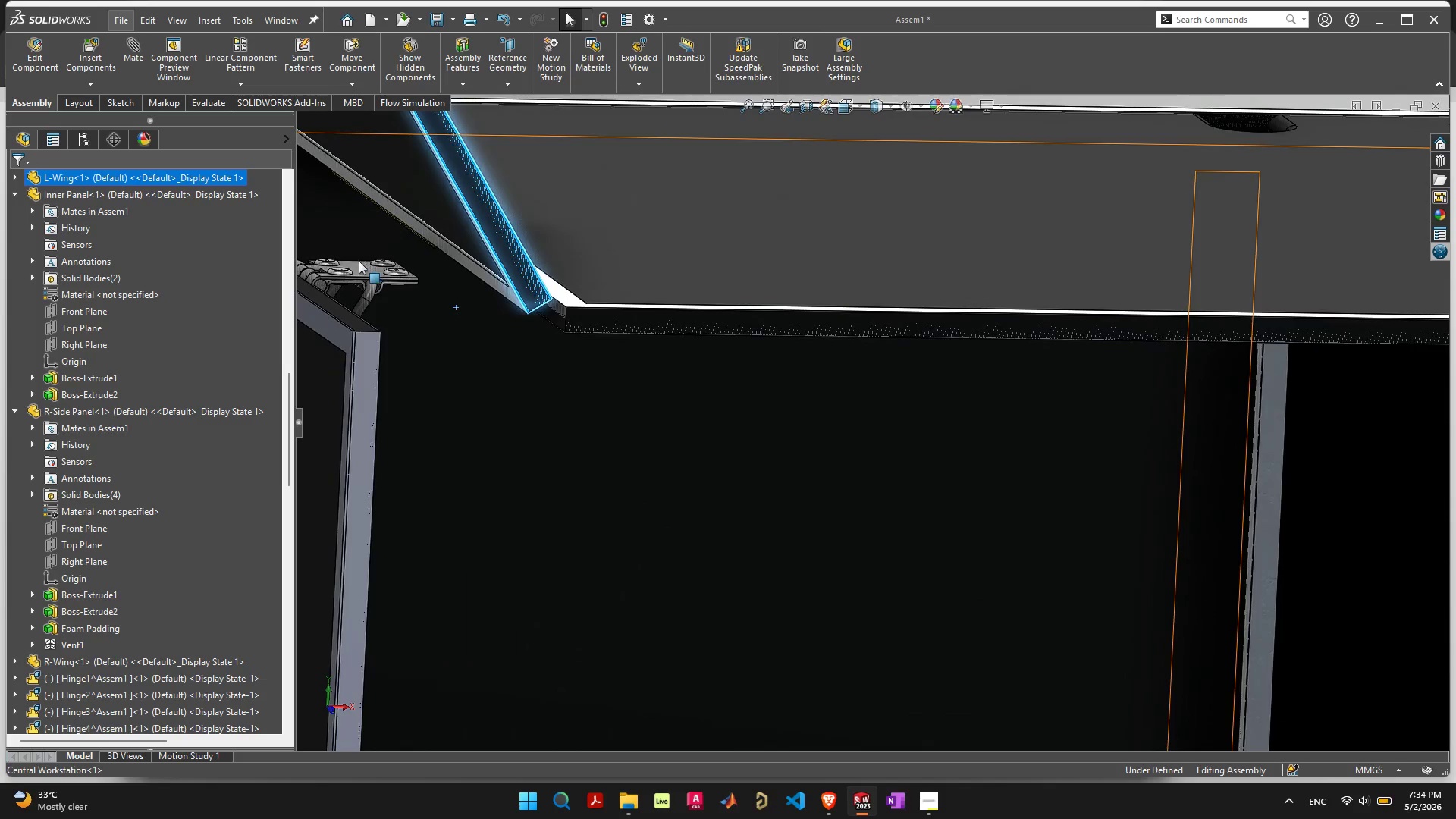 
wait(6.55)
 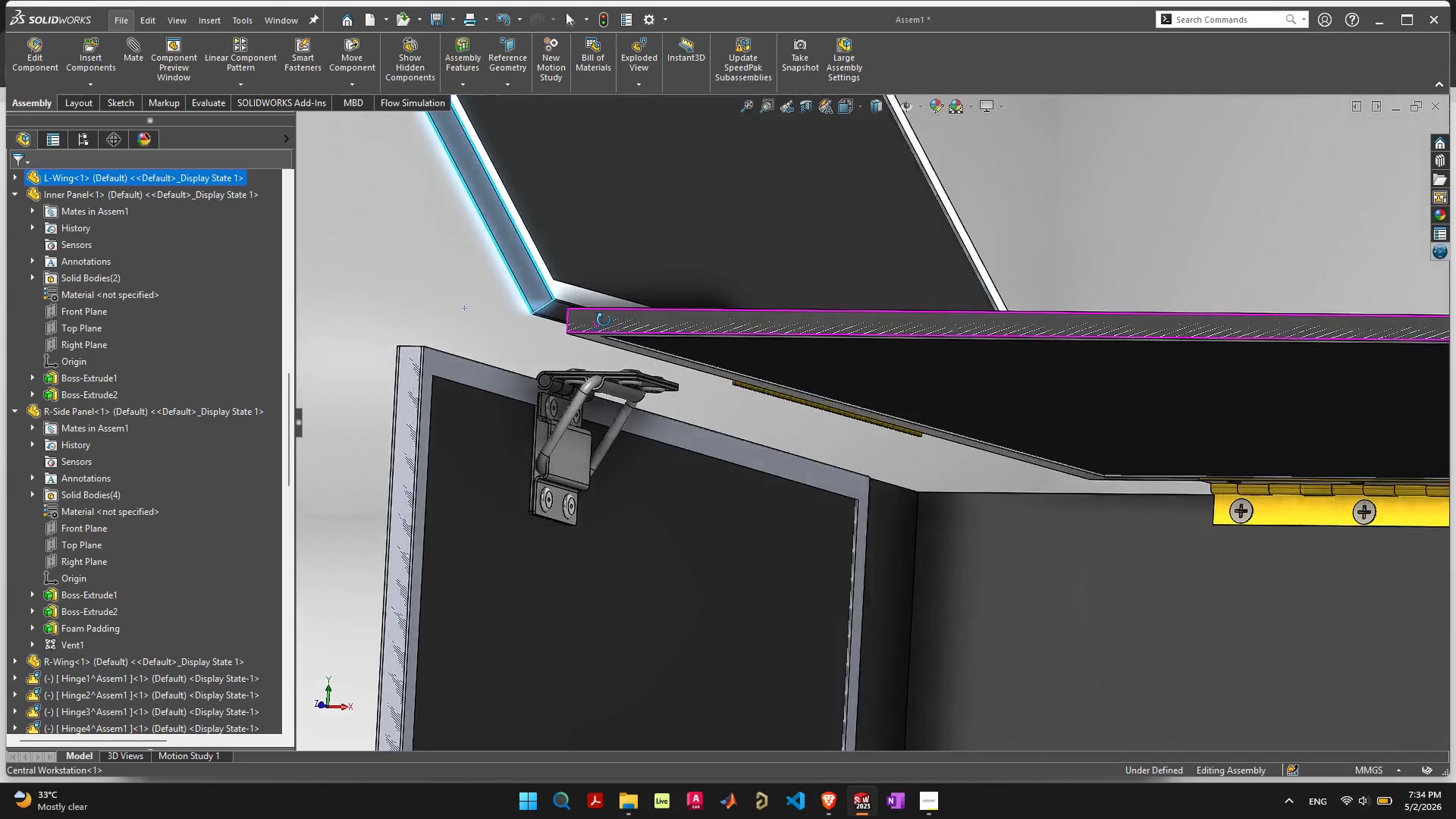 
scroll: coordinate [422, 344], scroll_direction: up, amount: 6.0
 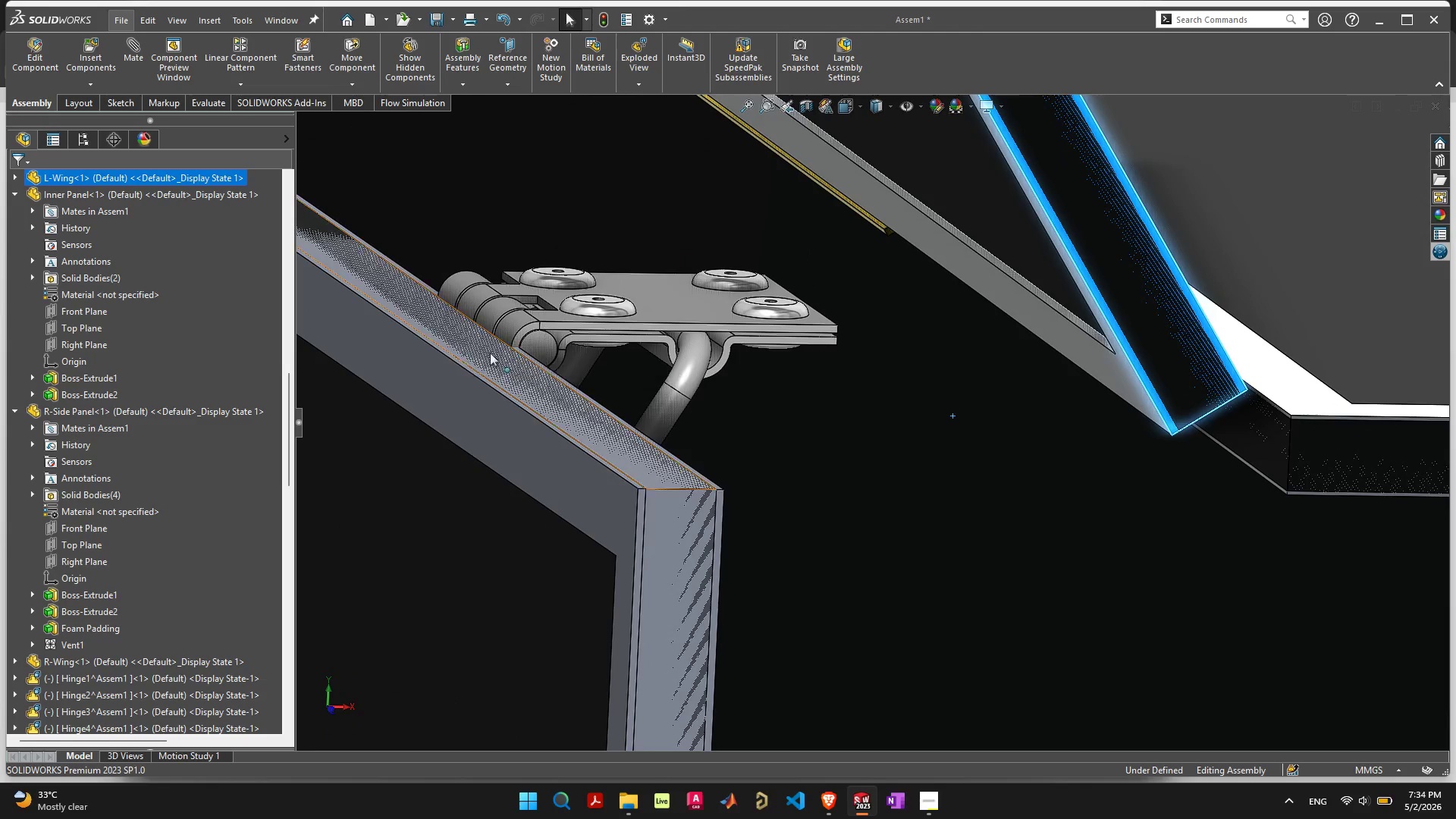 
mouse_move([627, 321])
 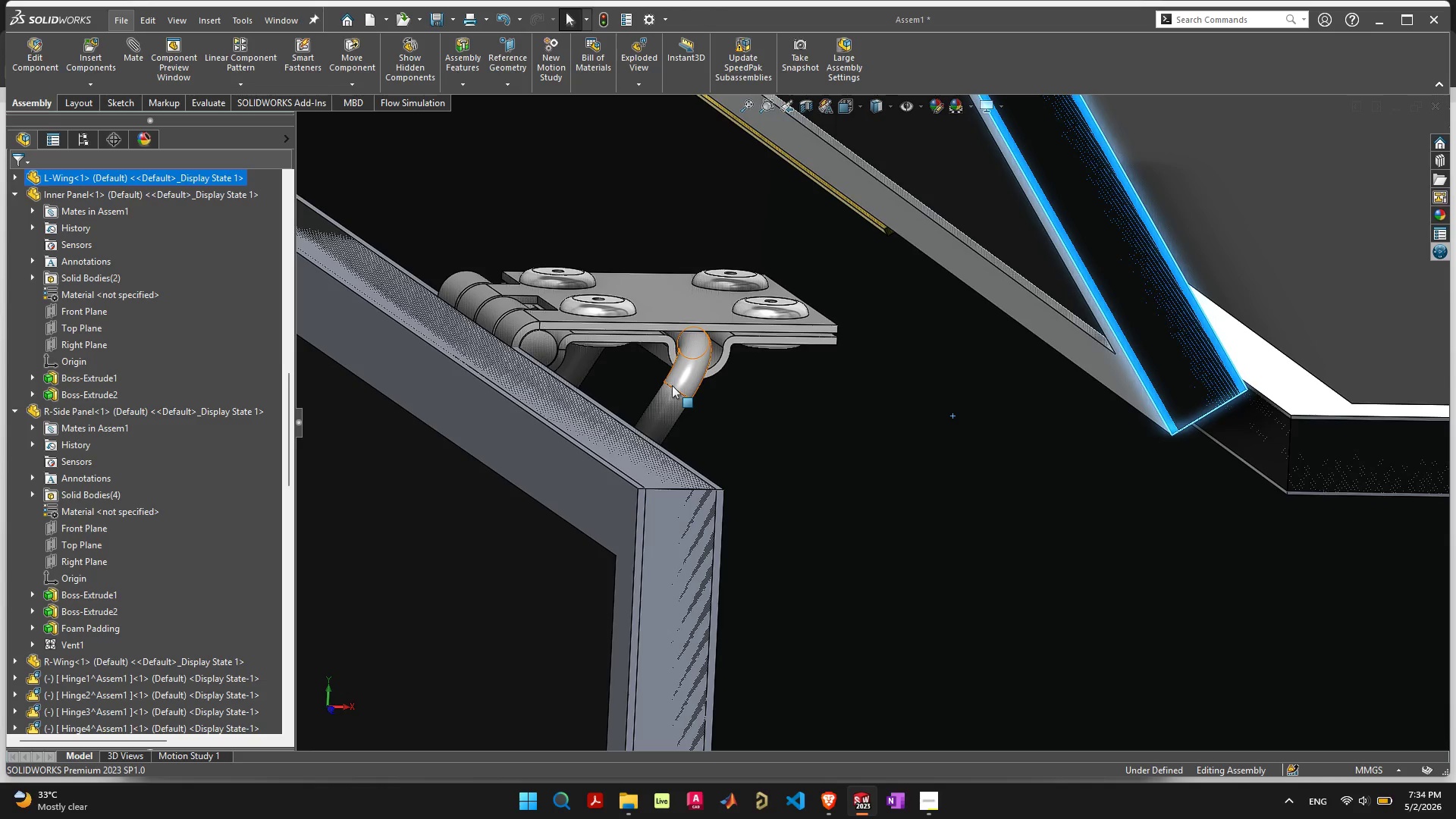 
scroll: coordinate [672, 385], scroll_direction: up, amount: 1.0
 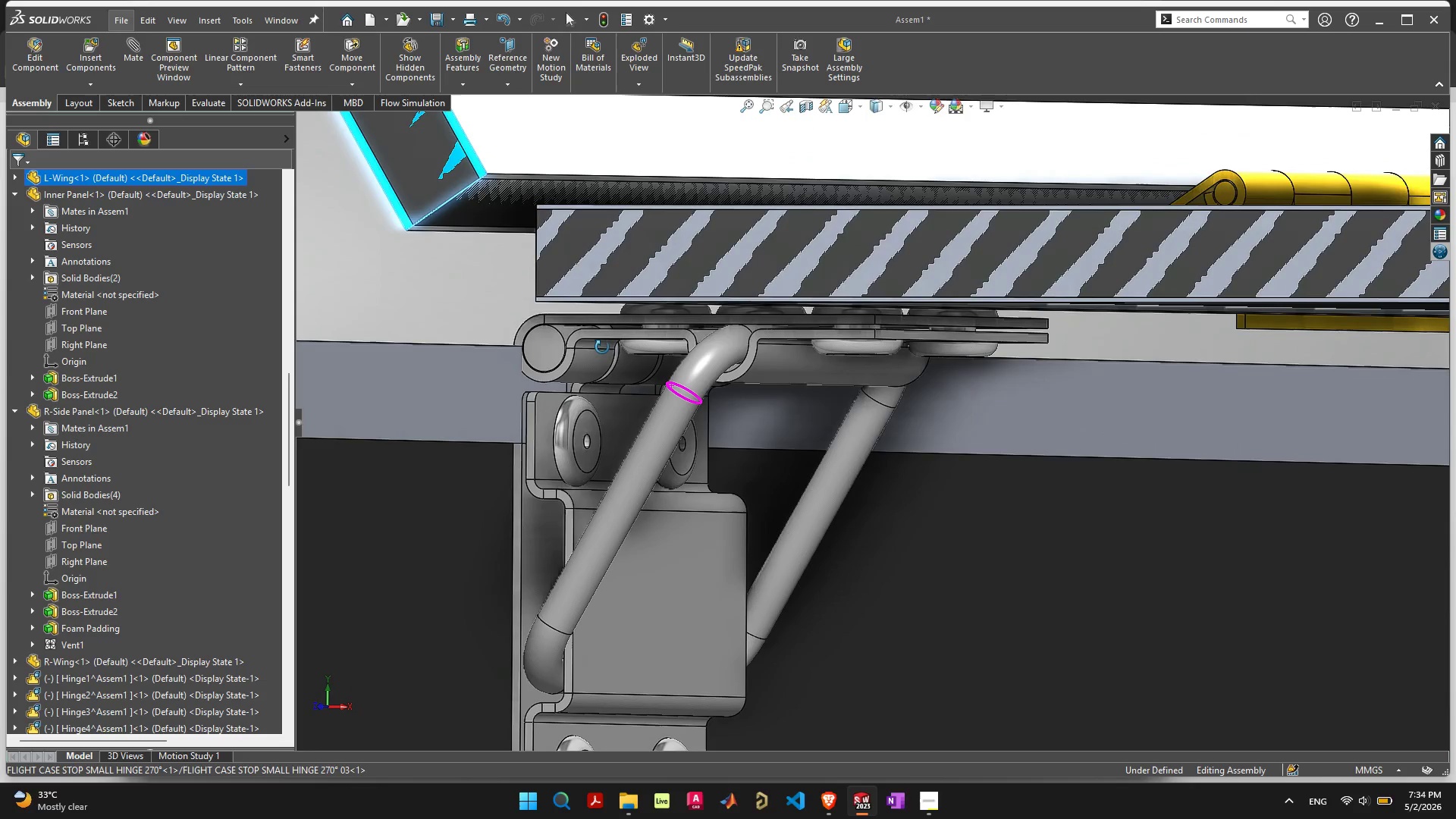 
scroll: coordinate [576, 376], scroll_direction: down, amount: 4.0
 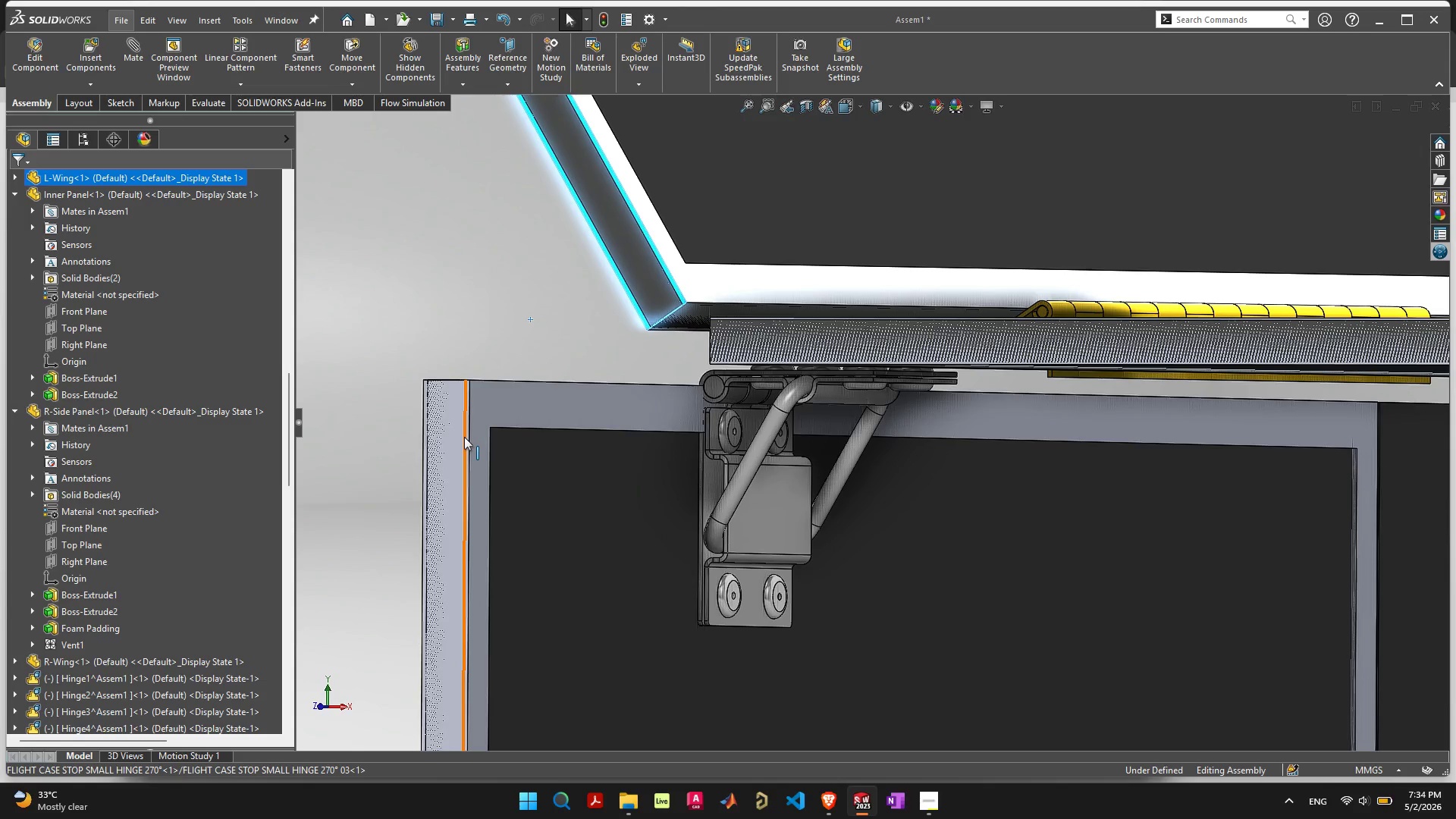 
left_click([453, 431])
 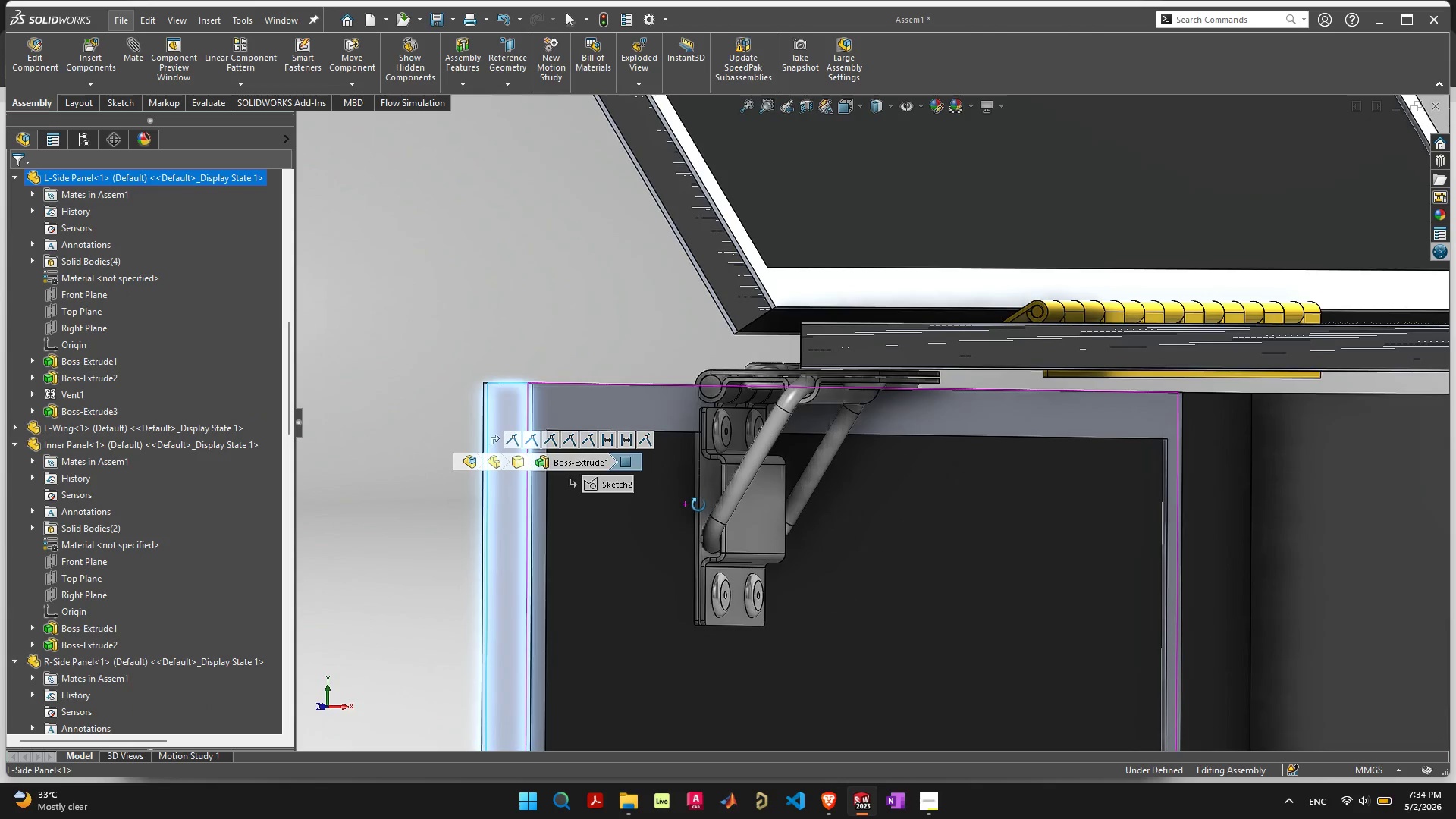 
scroll: coordinate [697, 448], scroll_direction: up, amount: 9.0
 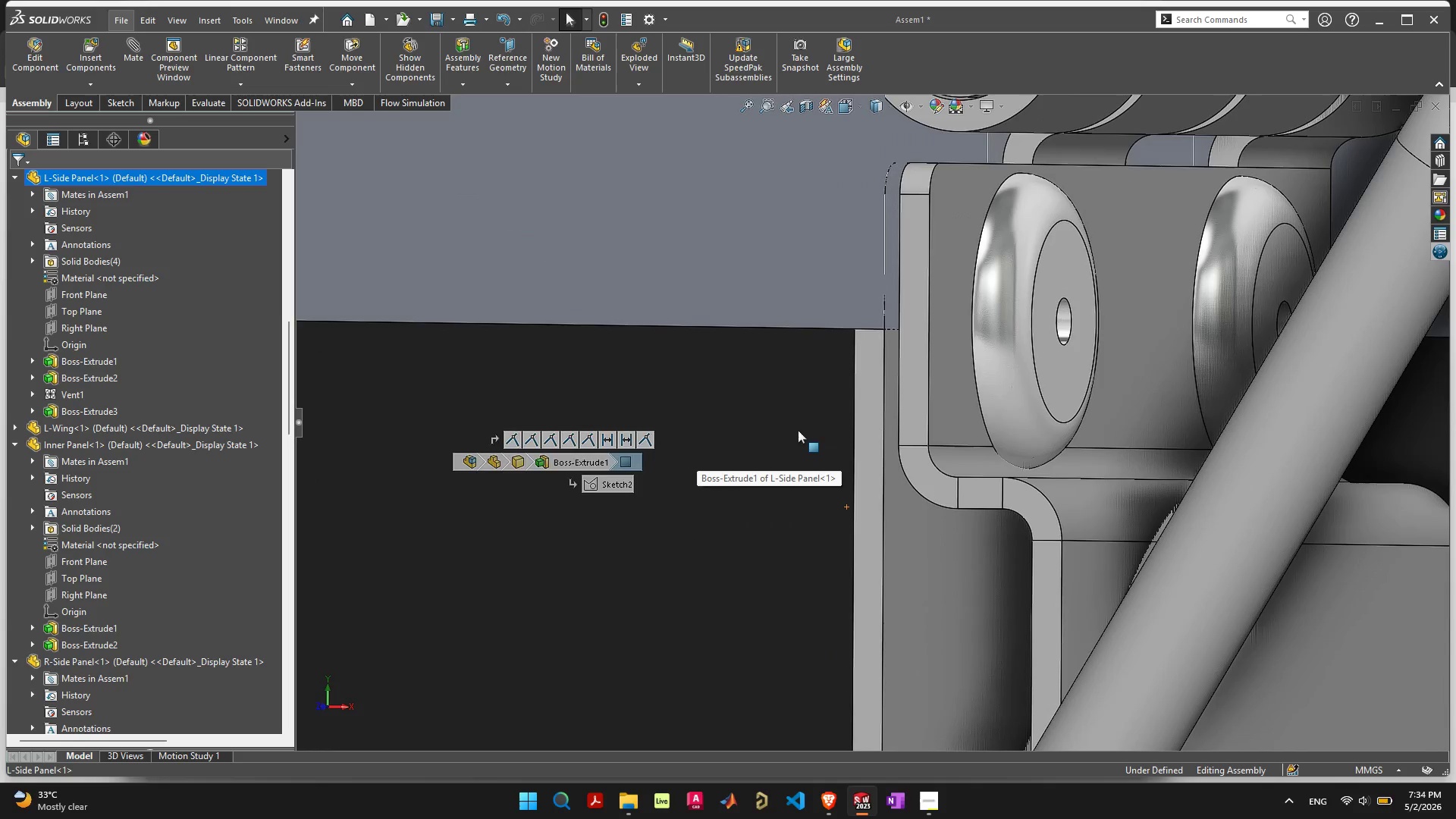 
hold_key(key=ShiftLeft, duration=0.66)
 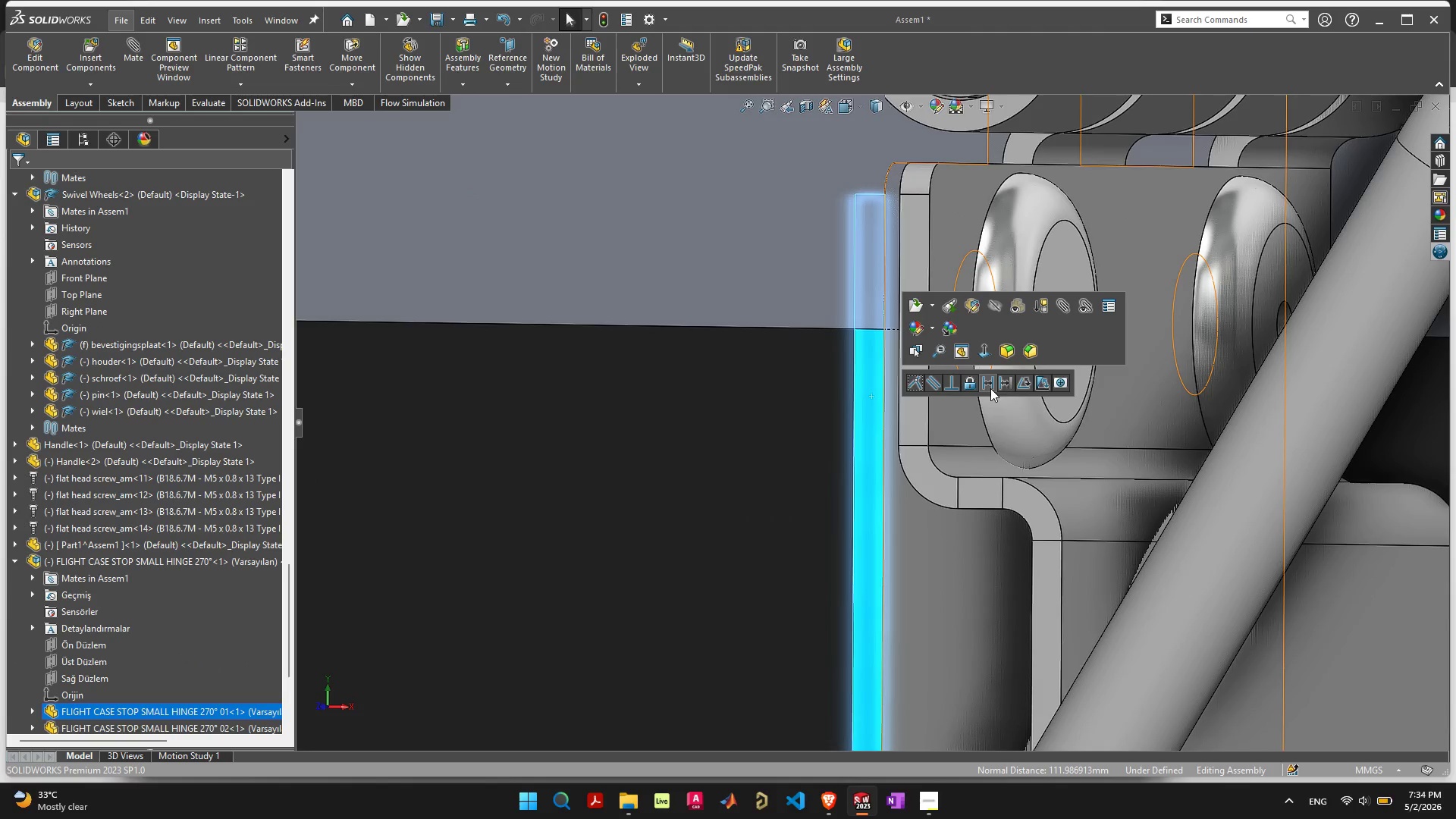 
left_click([990, 388])
 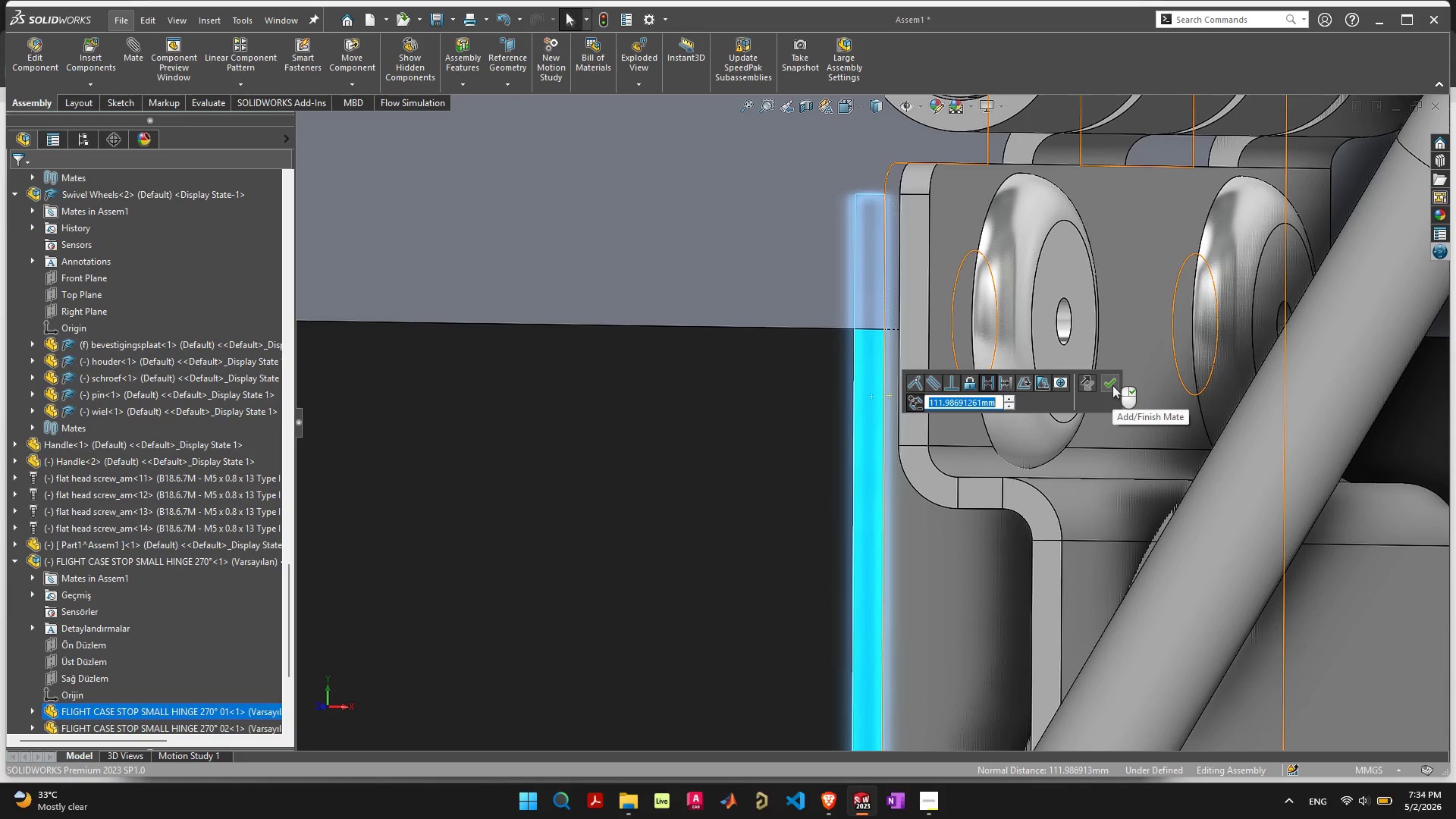 
type(110)
 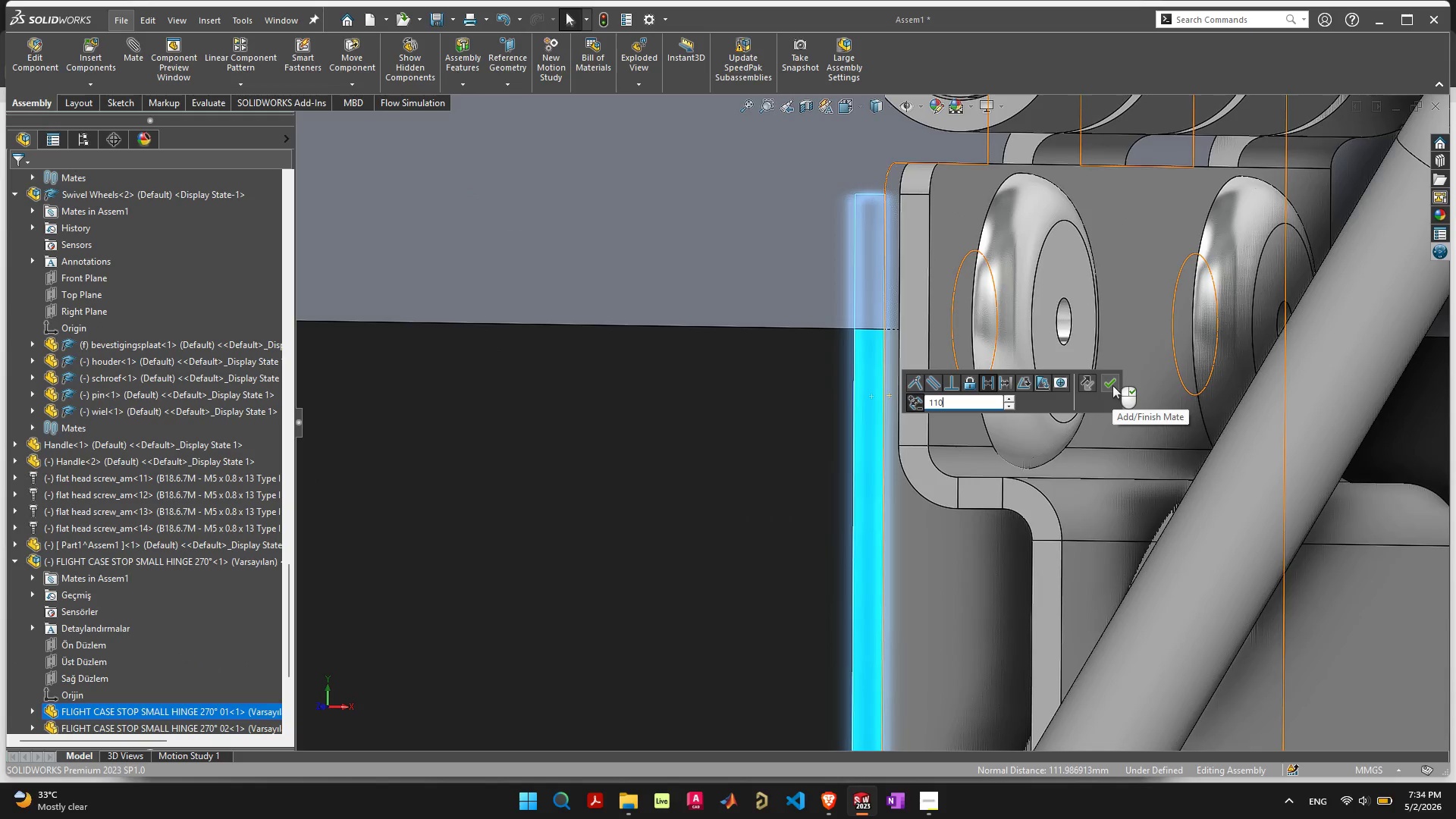 
key(Enter)
 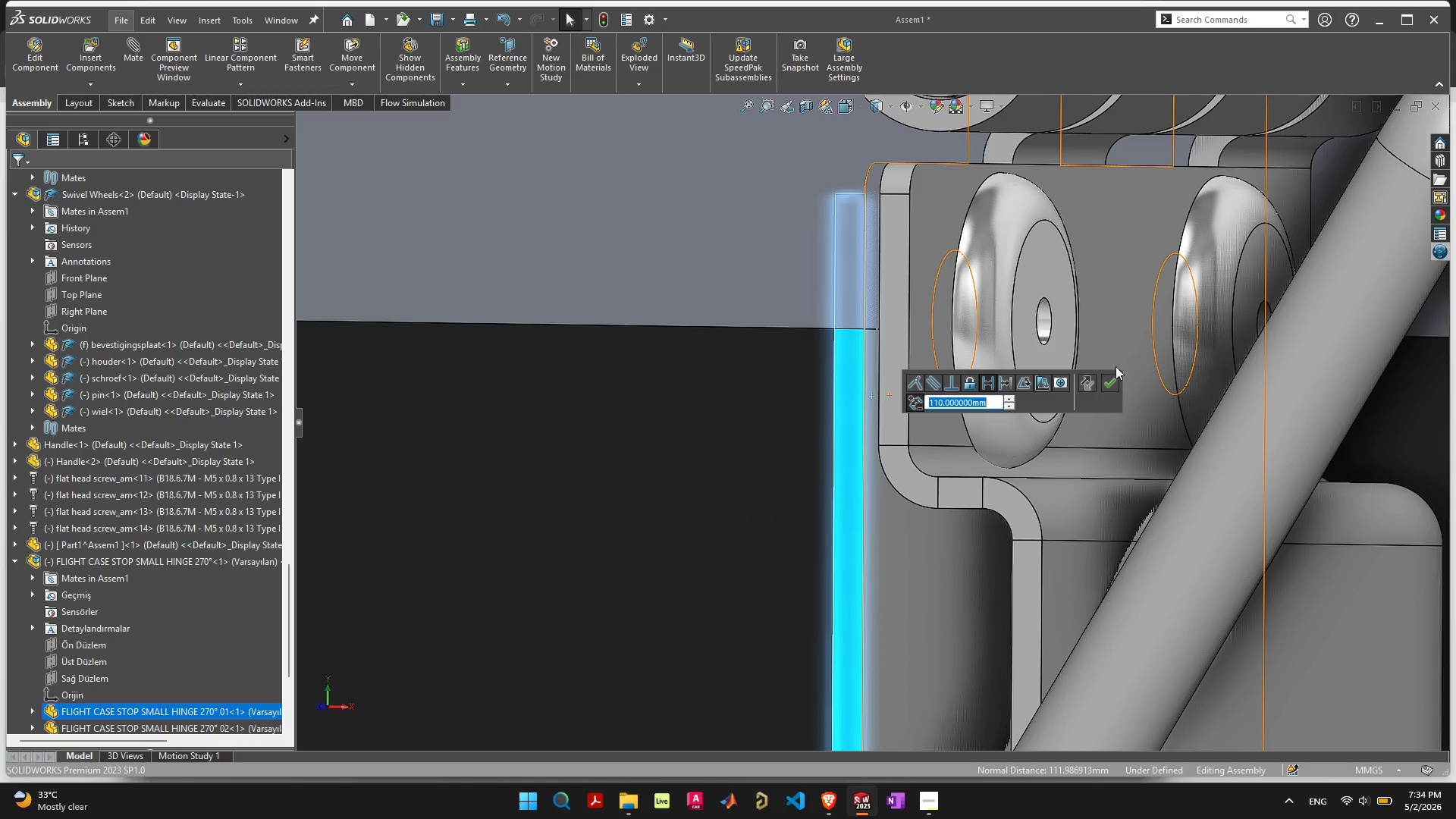 
left_click([1114, 378])
 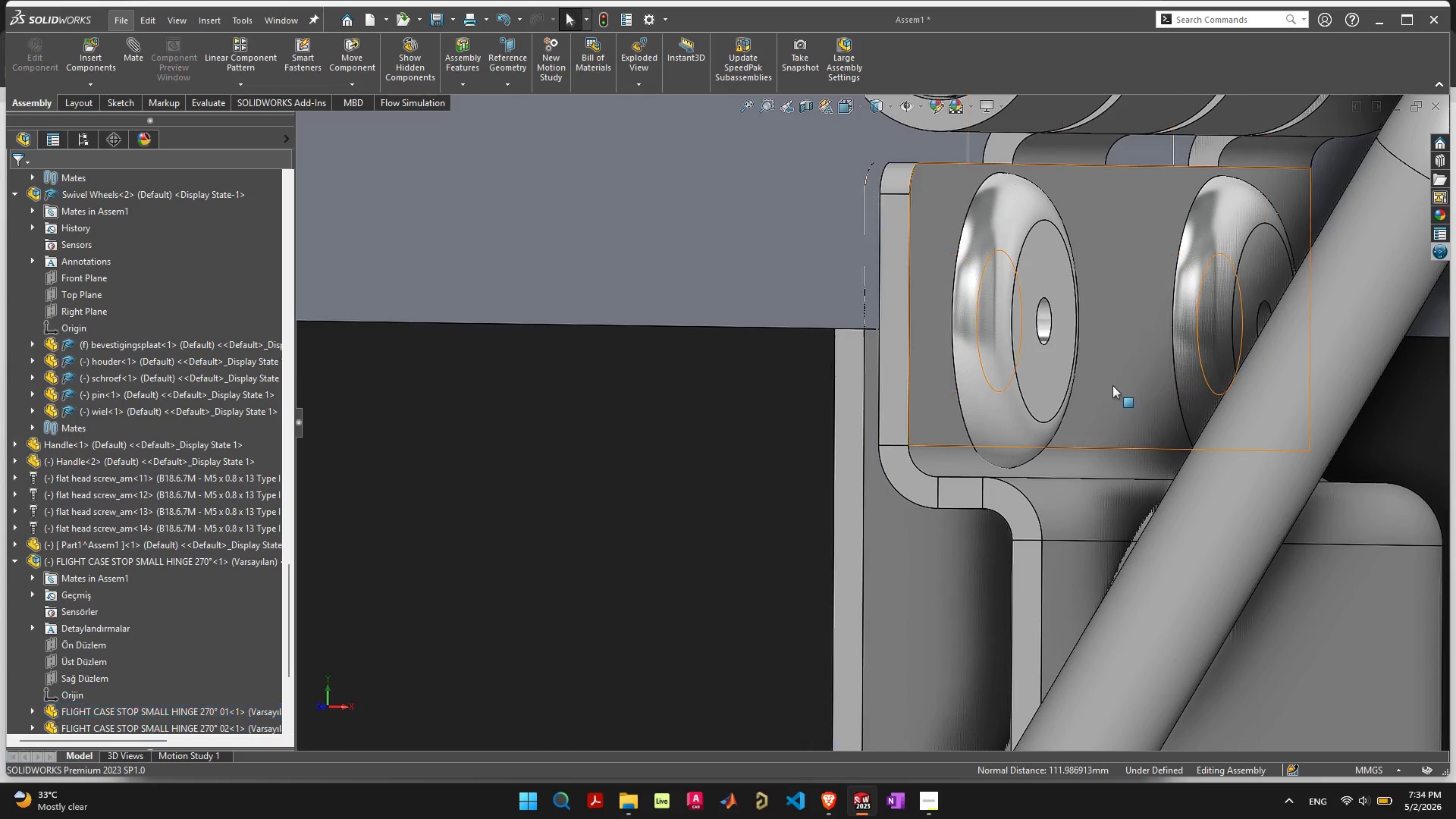 
scroll: coordinate [1013, 354], scroll_direction: down, amount: 8.0
 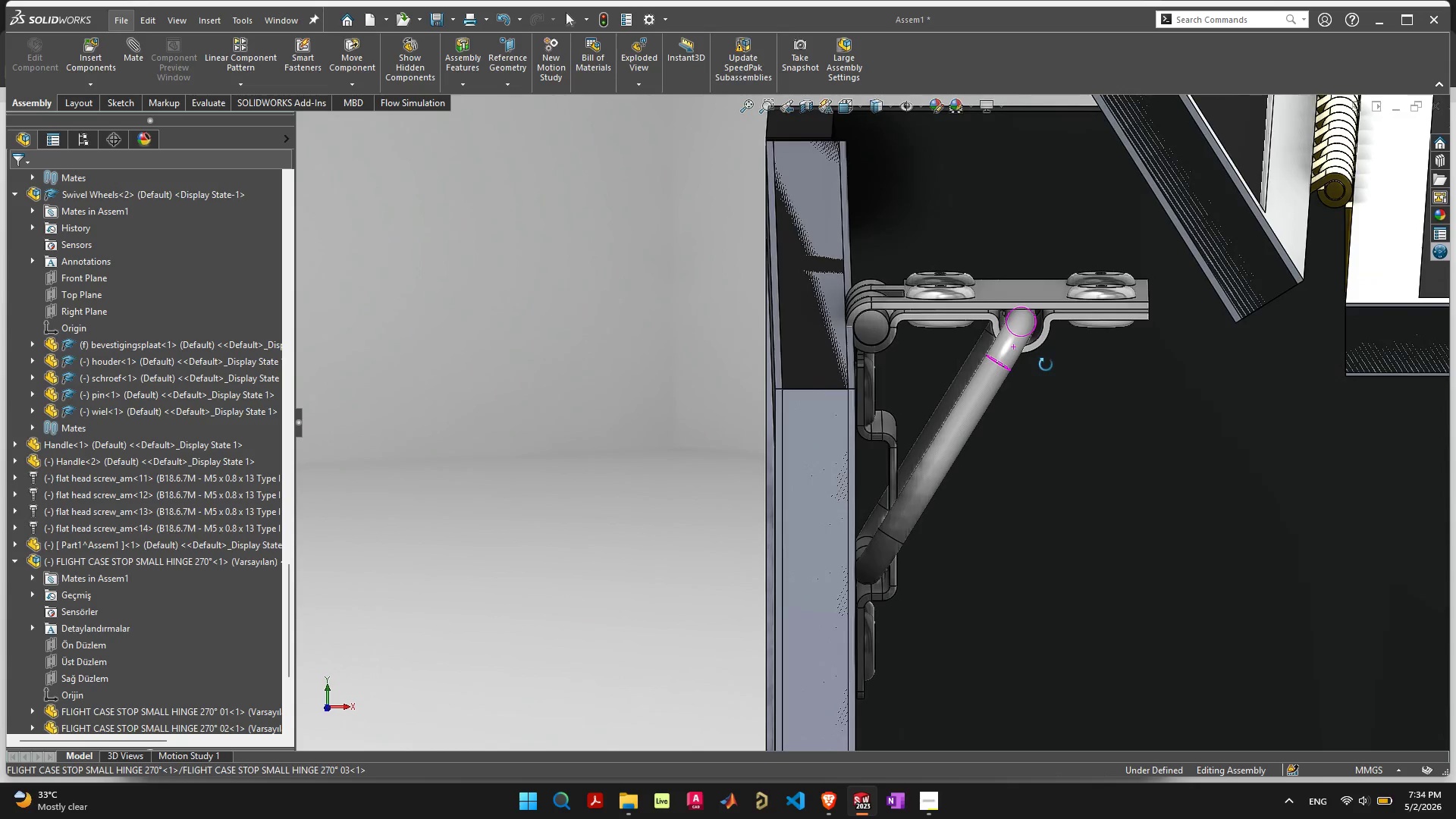 
wait(10.01)
 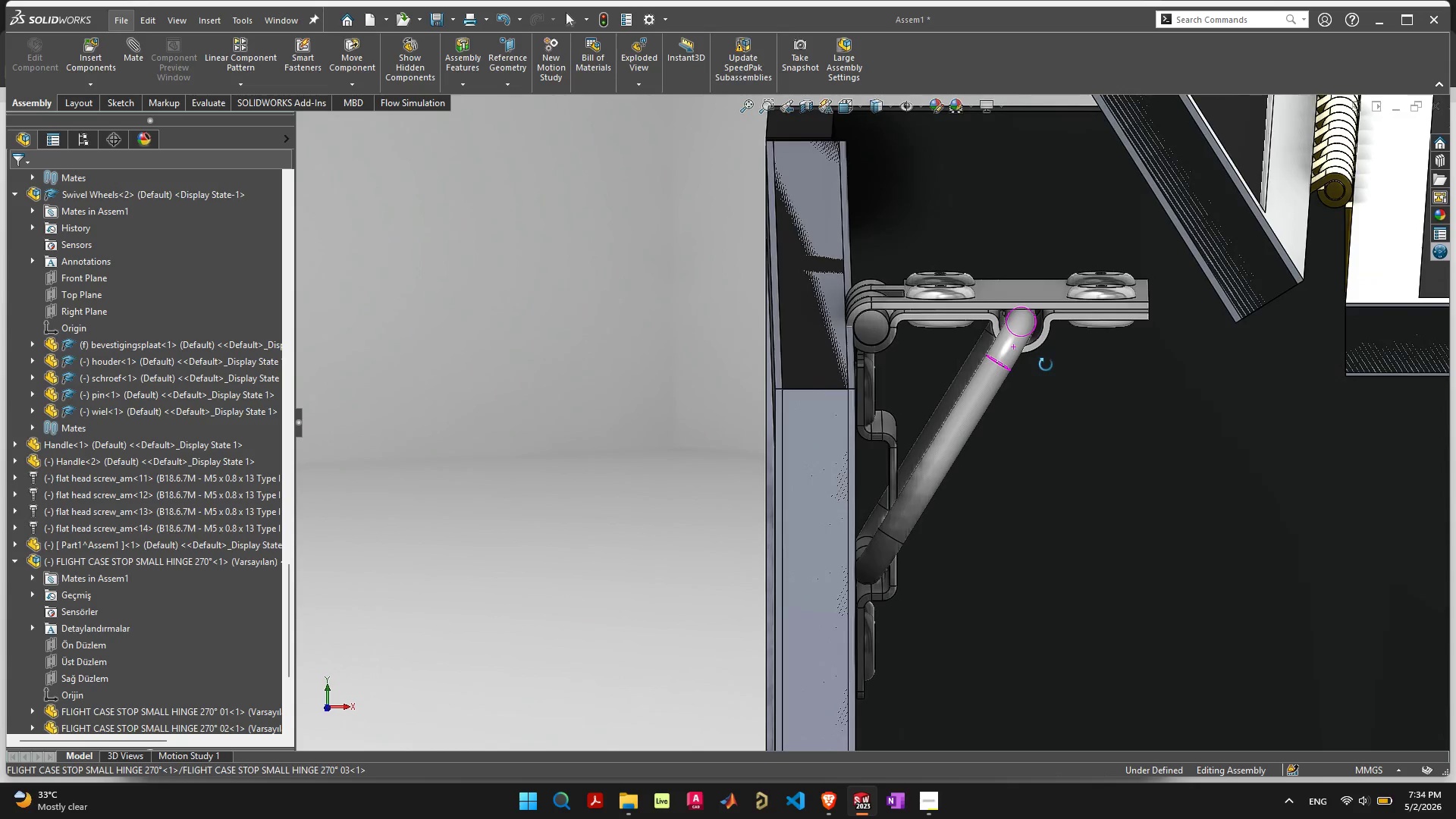 
scroll: coordinate [858, 364], scroll_direction: up, amount: 6.0
 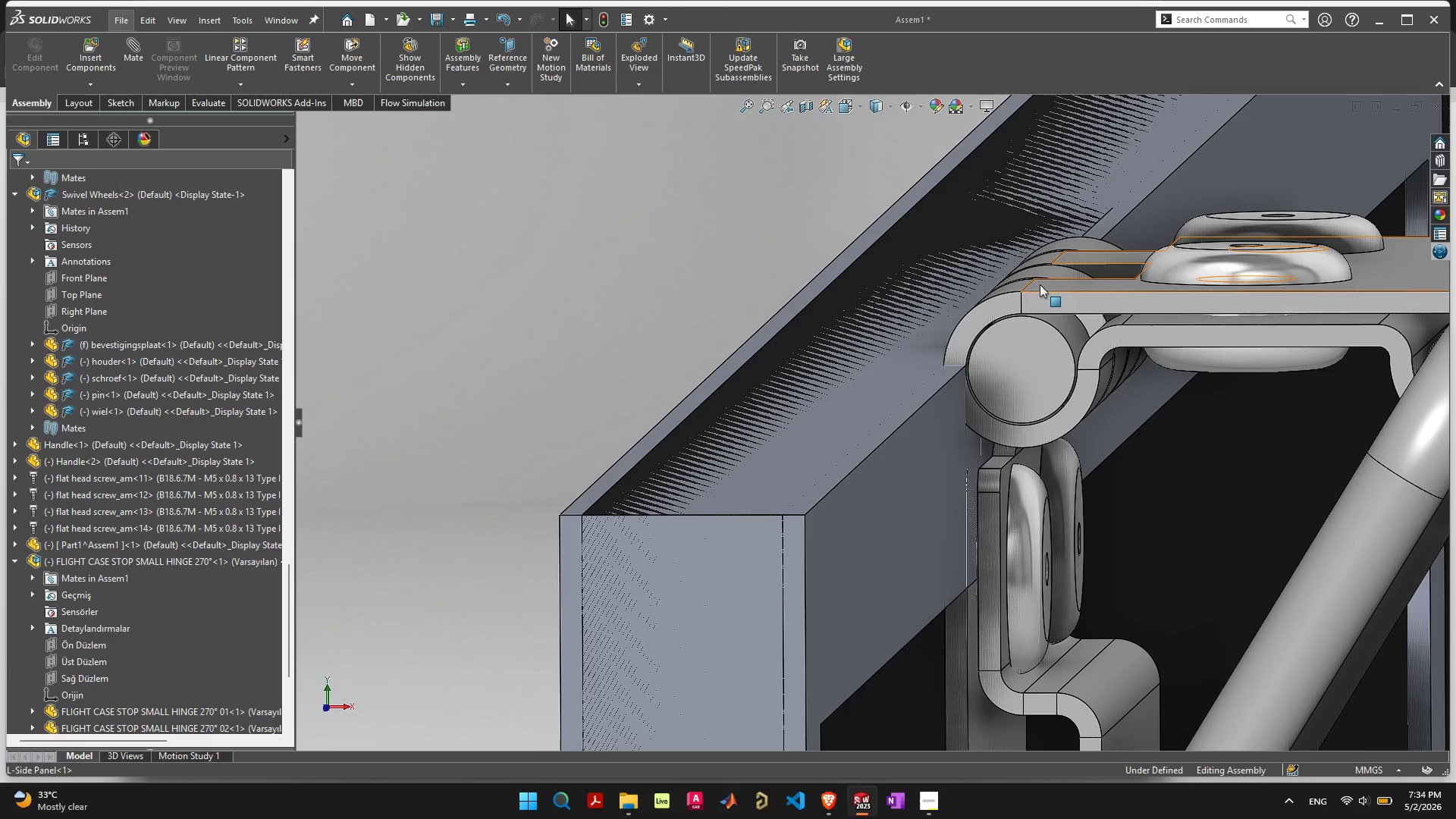 
left_click([1041, 284])
 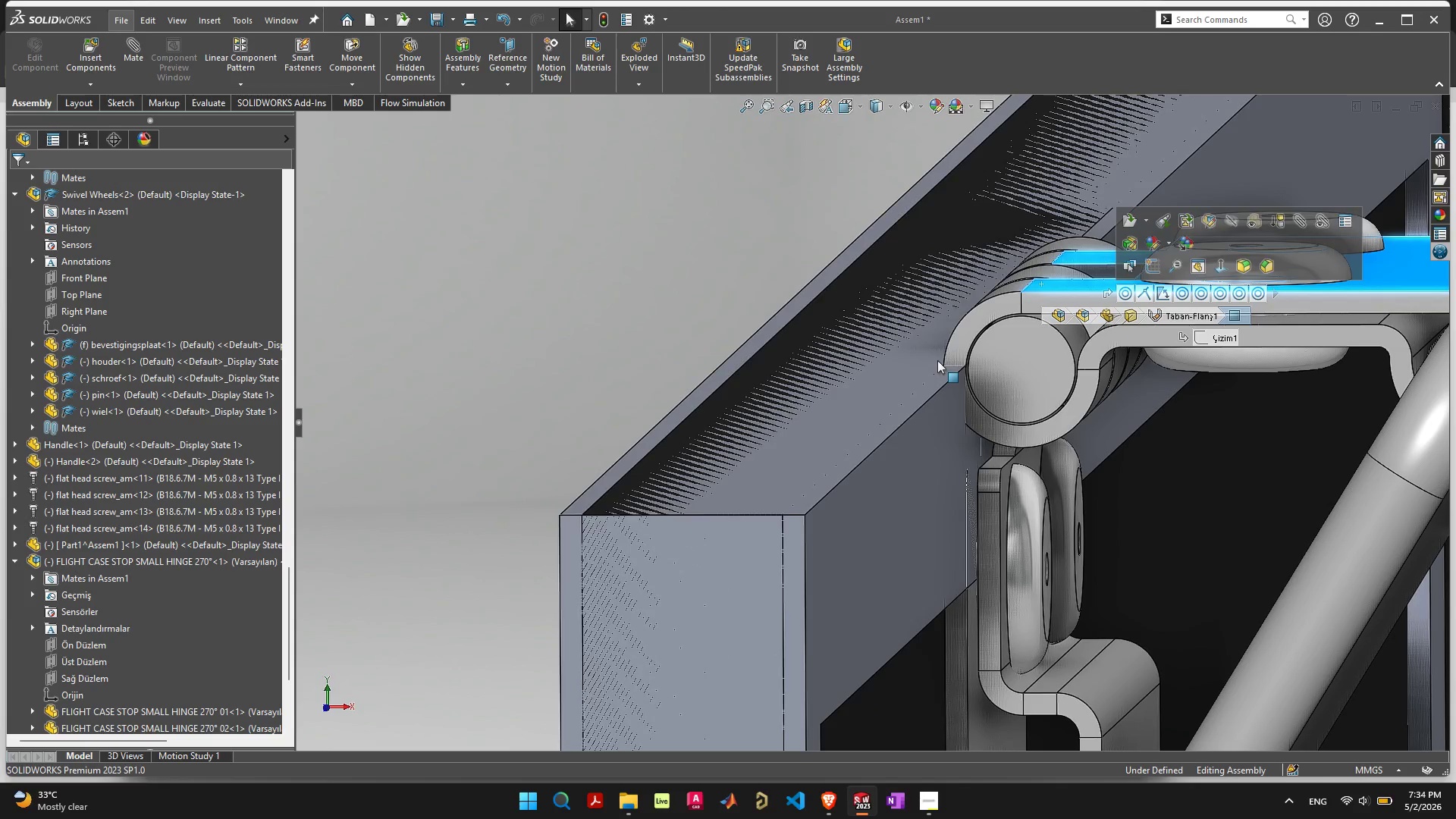 
hold_key(key=ShiftLeft, duration=0.7)
left_click([922, 375])
 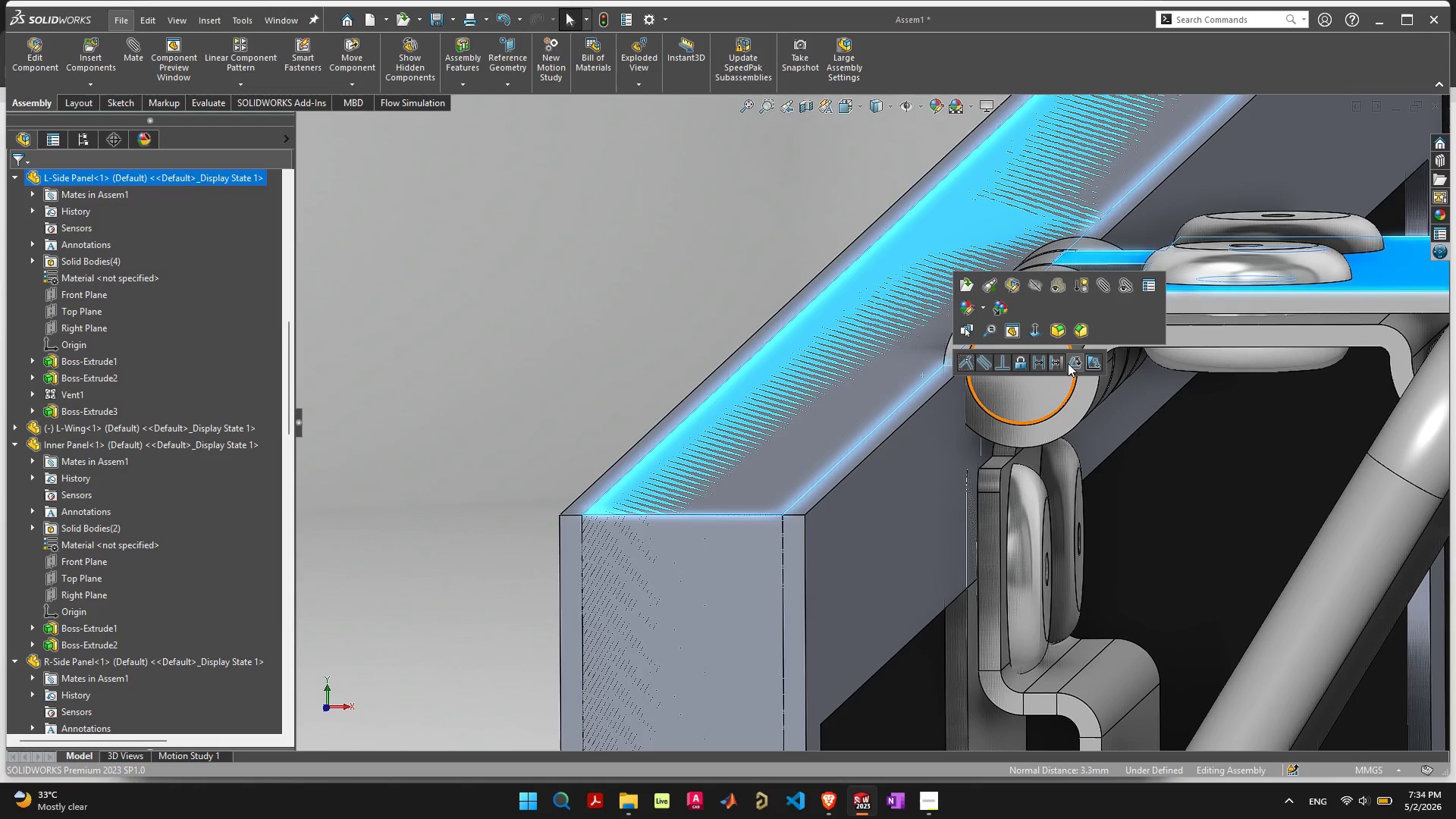 
left_click([1043, 362])
 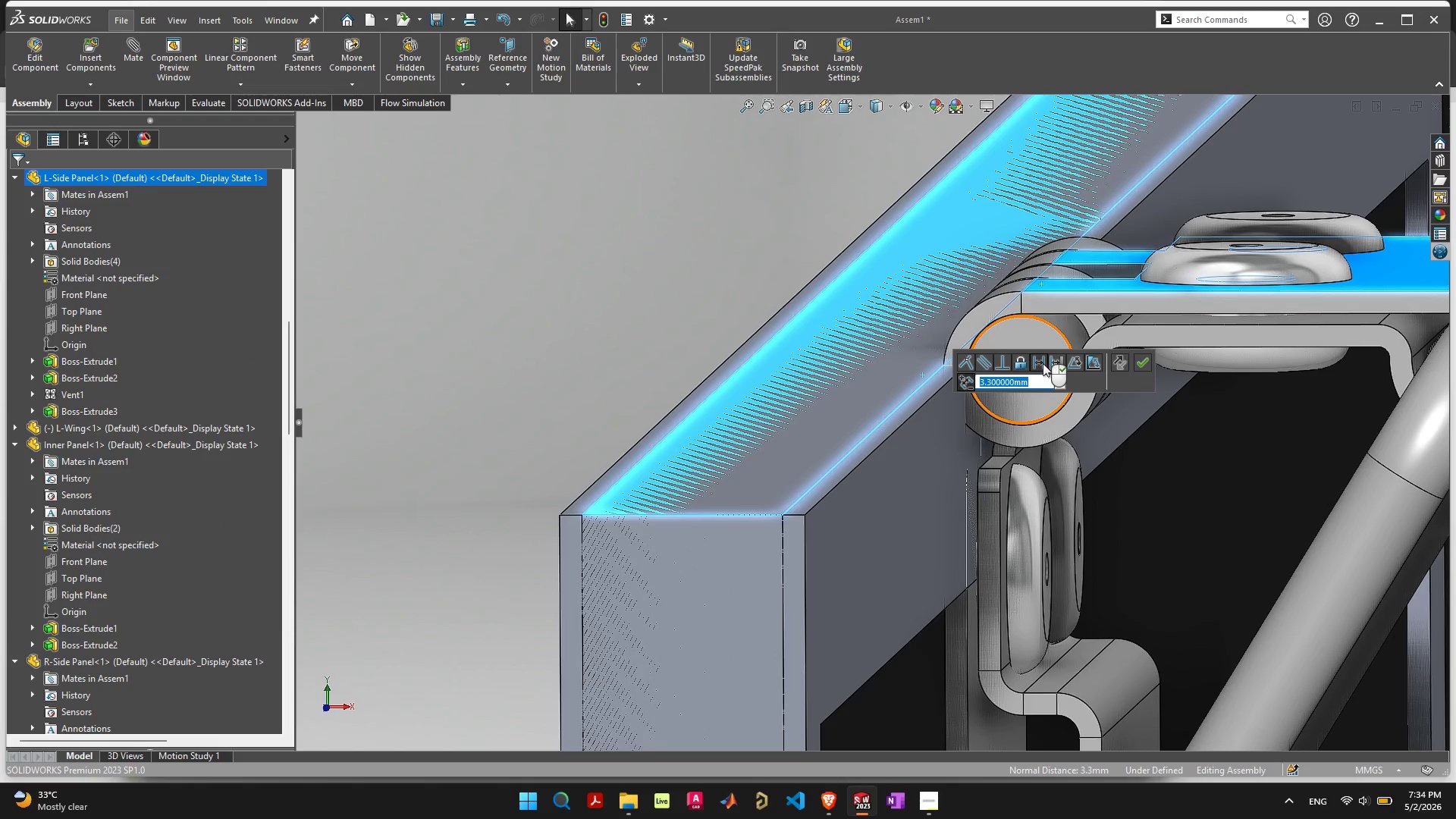 
scroll: coordinate [758, 355], scroll_direction: down, amount: 12.0
 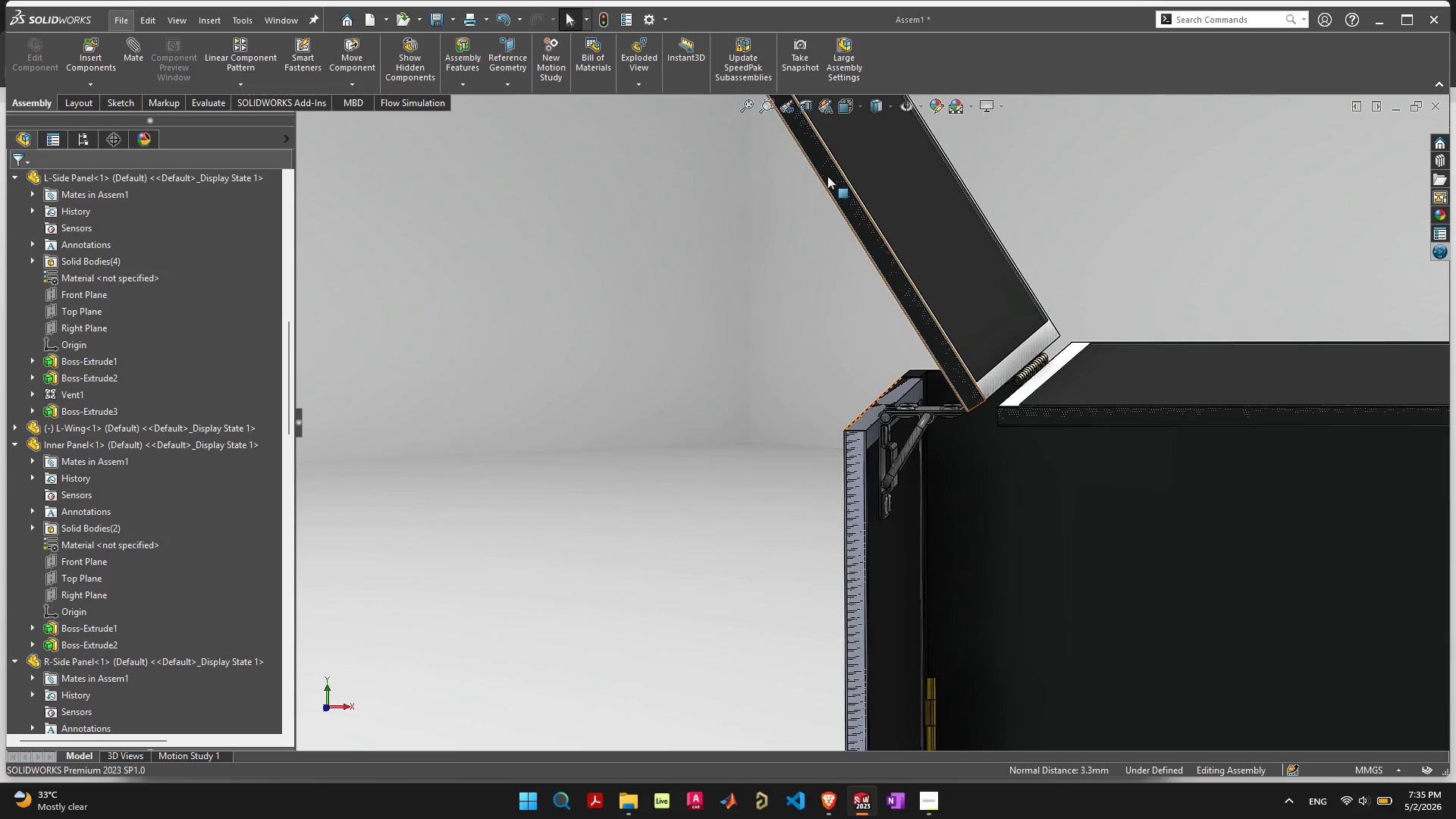 
left_click_drag(start_coordinate=[827, 176], to_coordinate=[815, 145])
 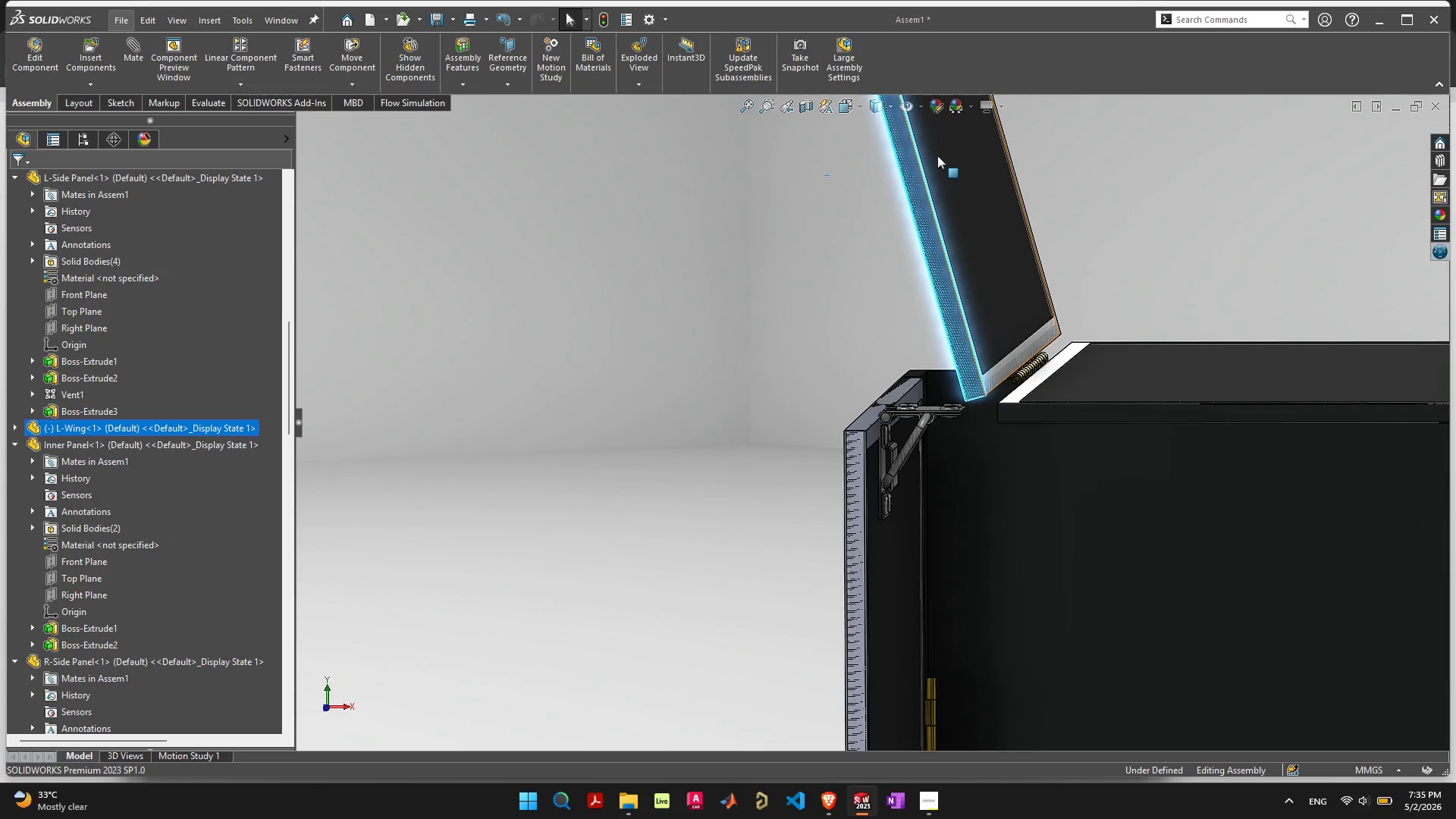 
left_click_drag(start_coordinate=[934, 154], to_coordinate=[389, 260])
 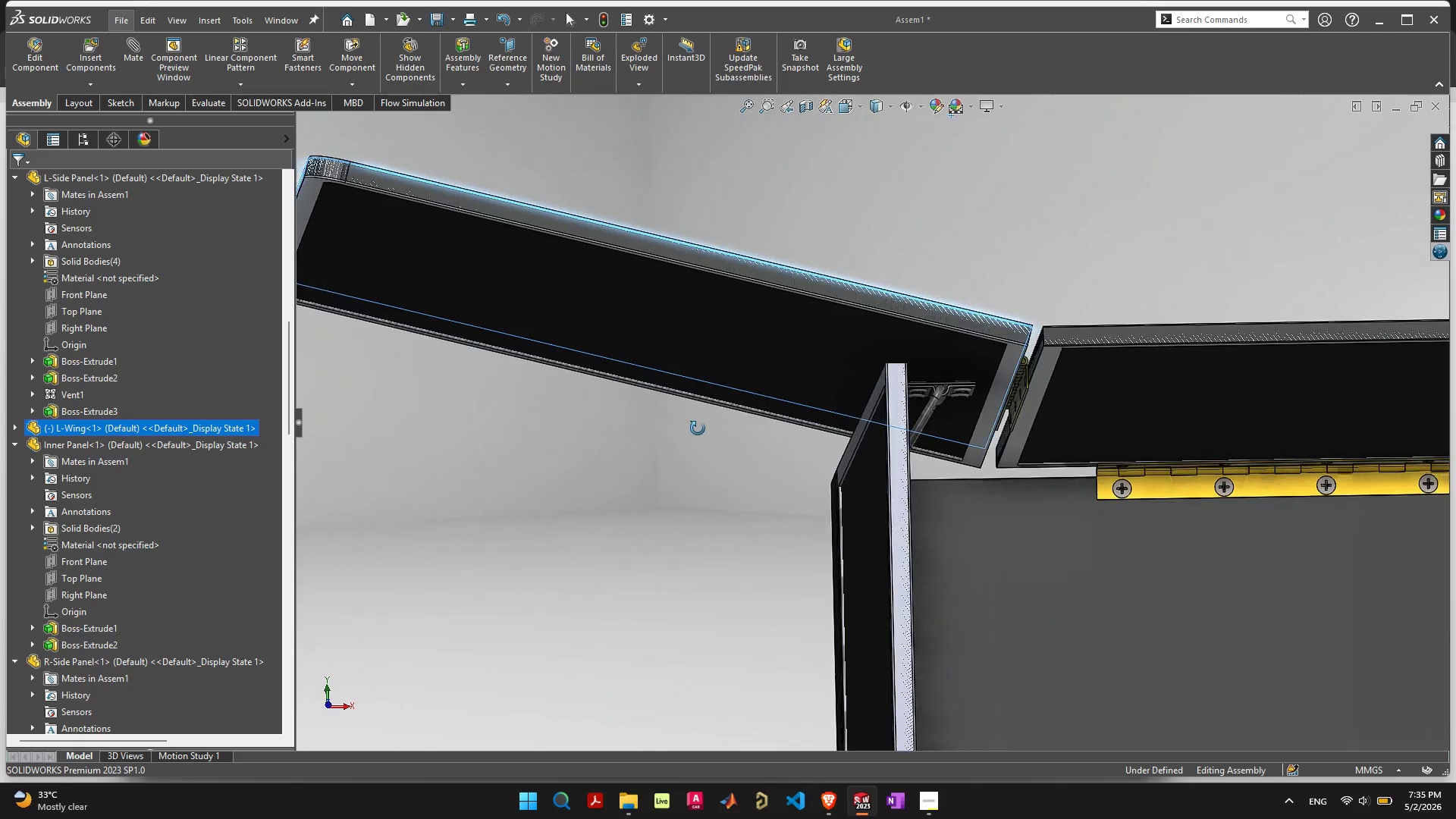 
left_click_drag(start_coordinate=[673, 311], to_coordinate=[390, 278])
 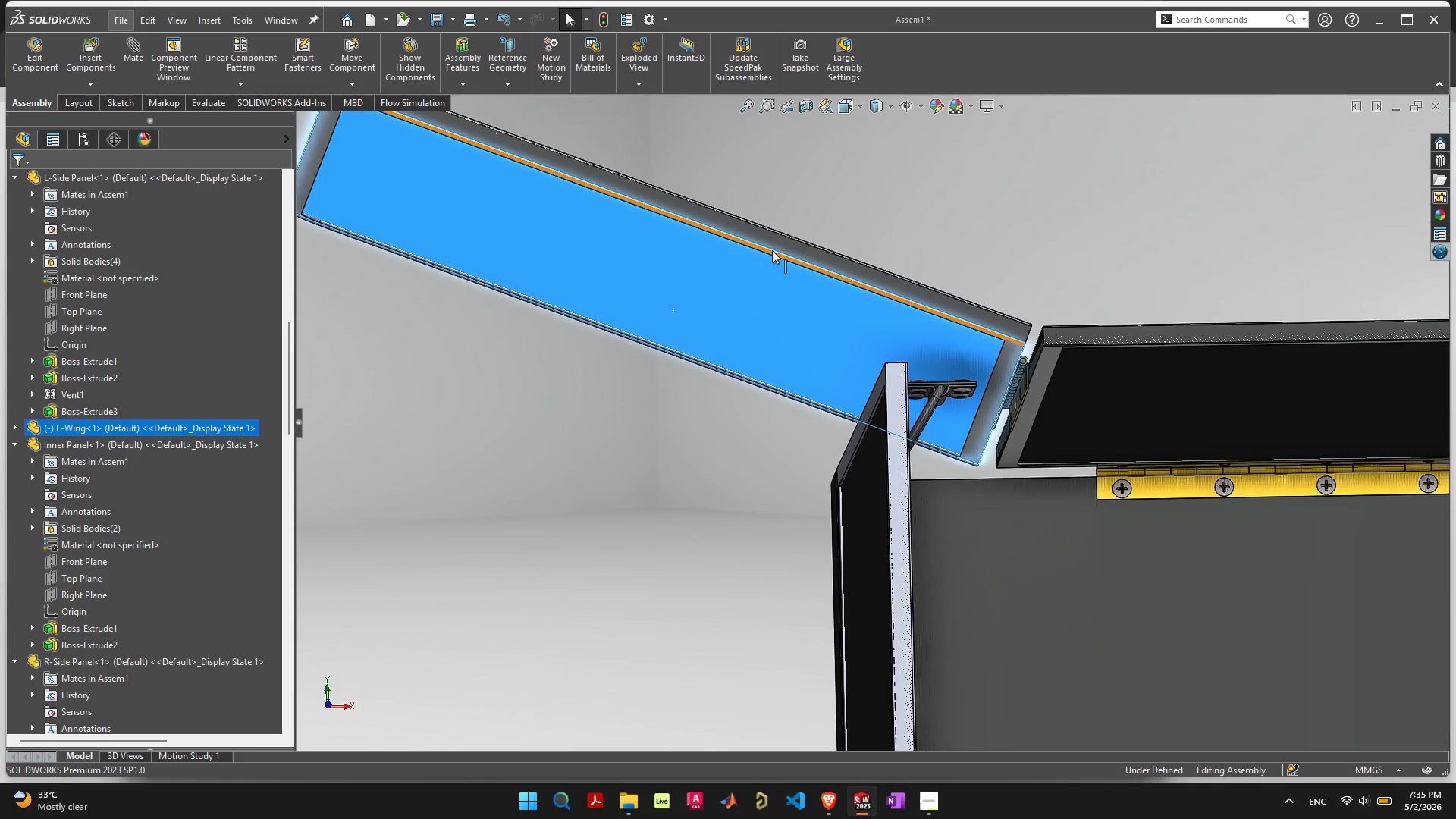 
left_click_drag(start_coordinate=[770, 242], to_coordinate=[611, 20])
 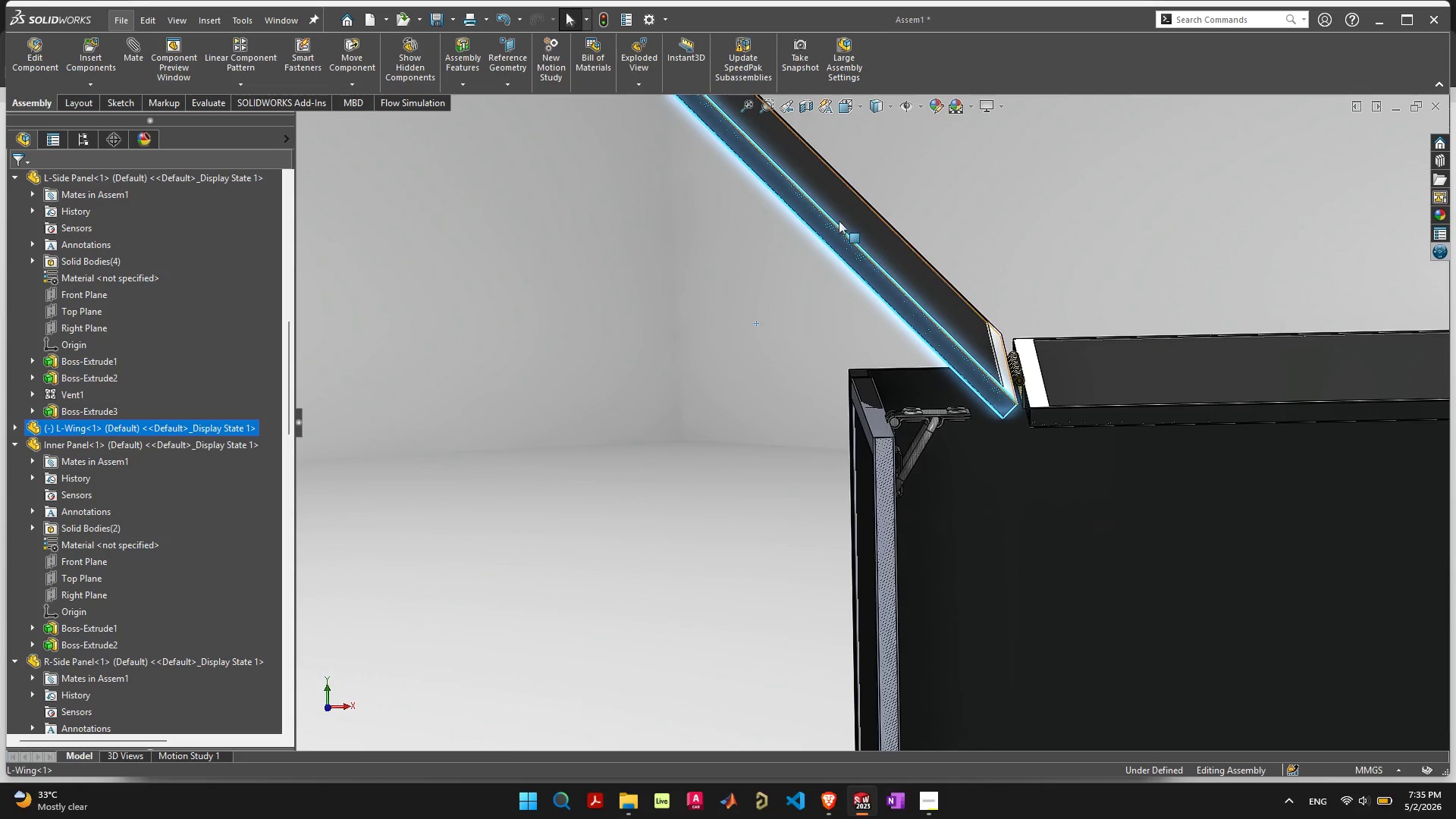 
scroll: coordinate [996, 464], scroll_direction: down, amount: 8.0
 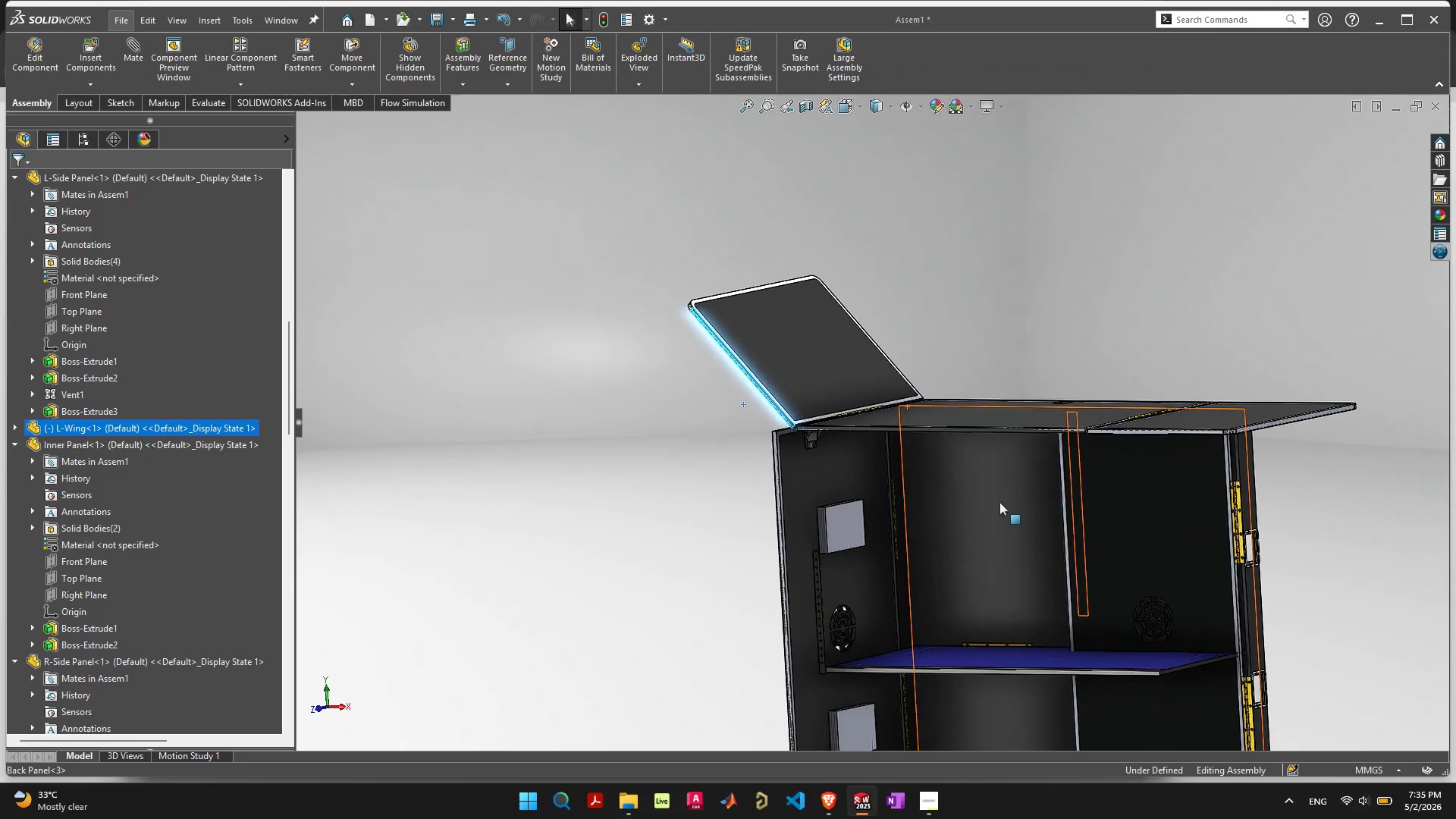 
key(Control+ControlLeft)
 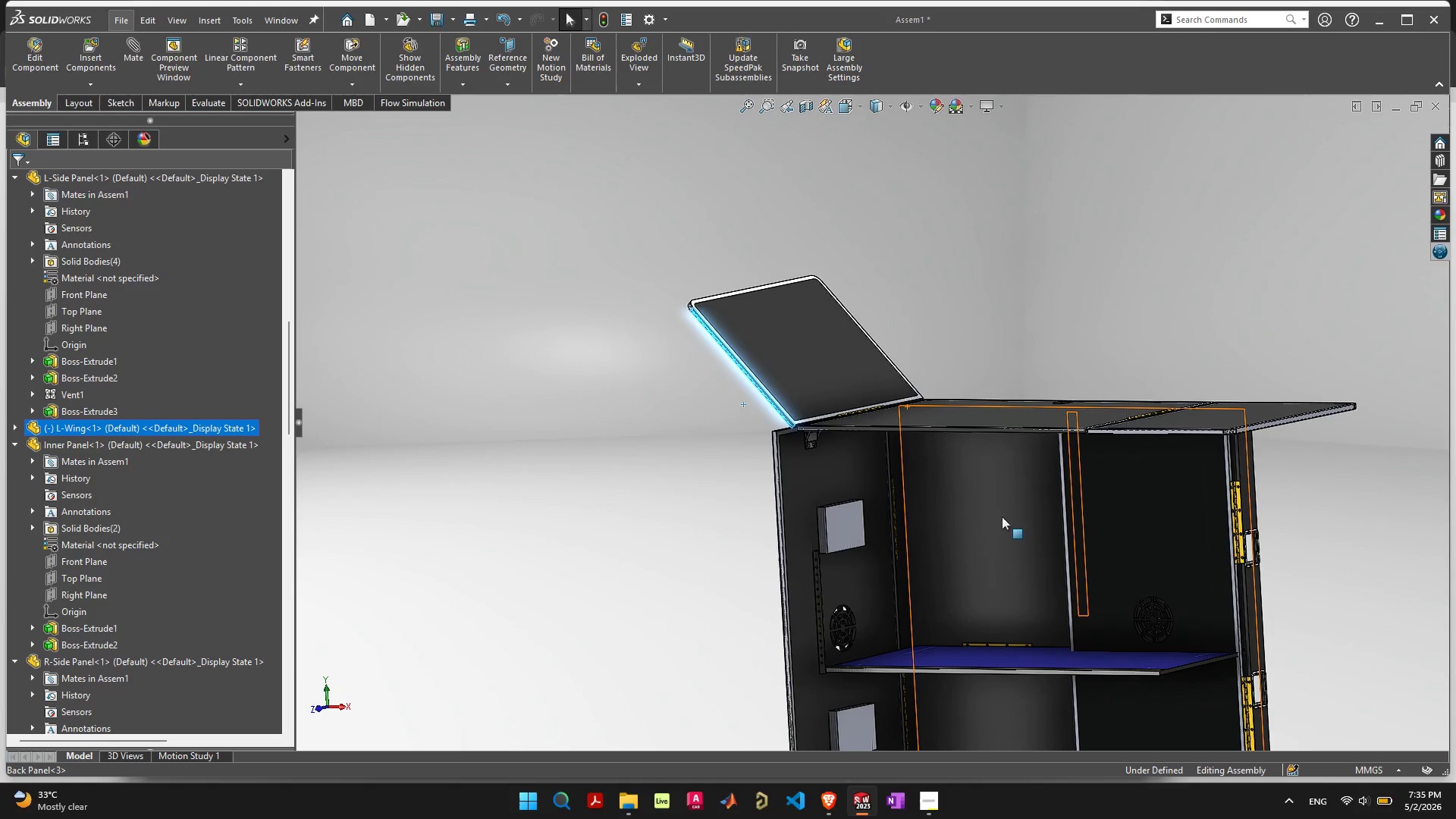 
key(Control+S)
 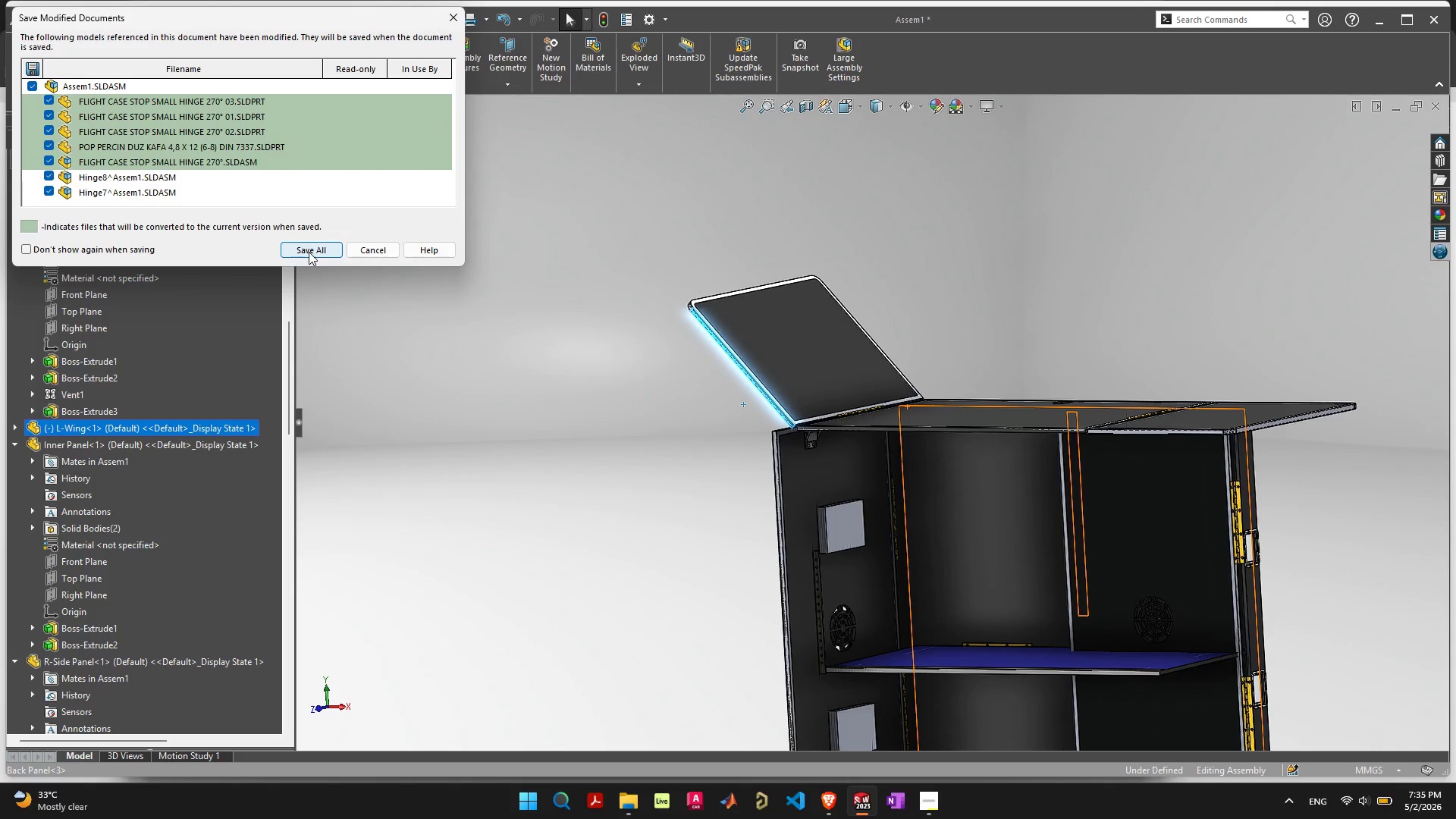 
wait(6.73)
 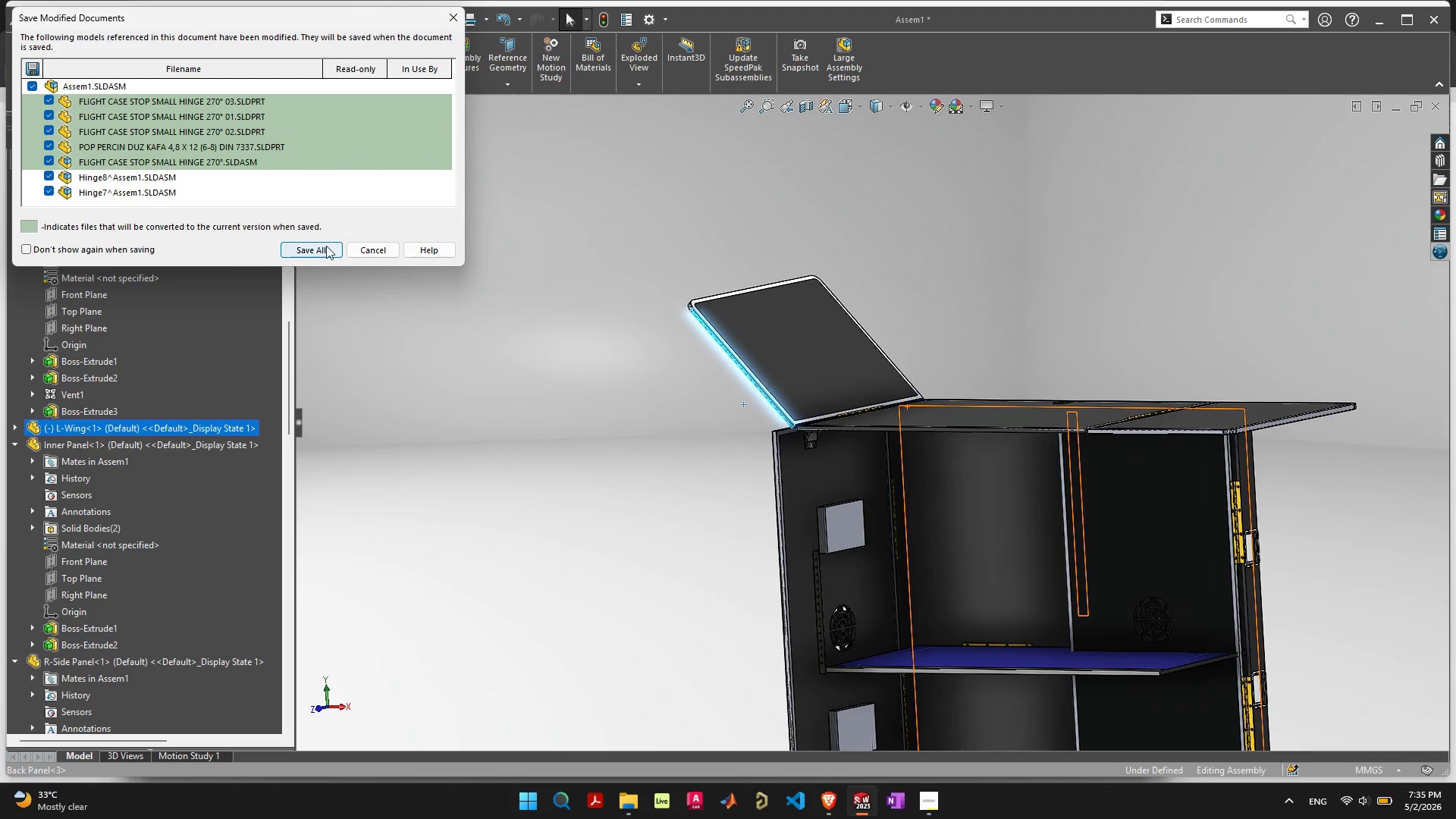 
left_click([309, 252])
 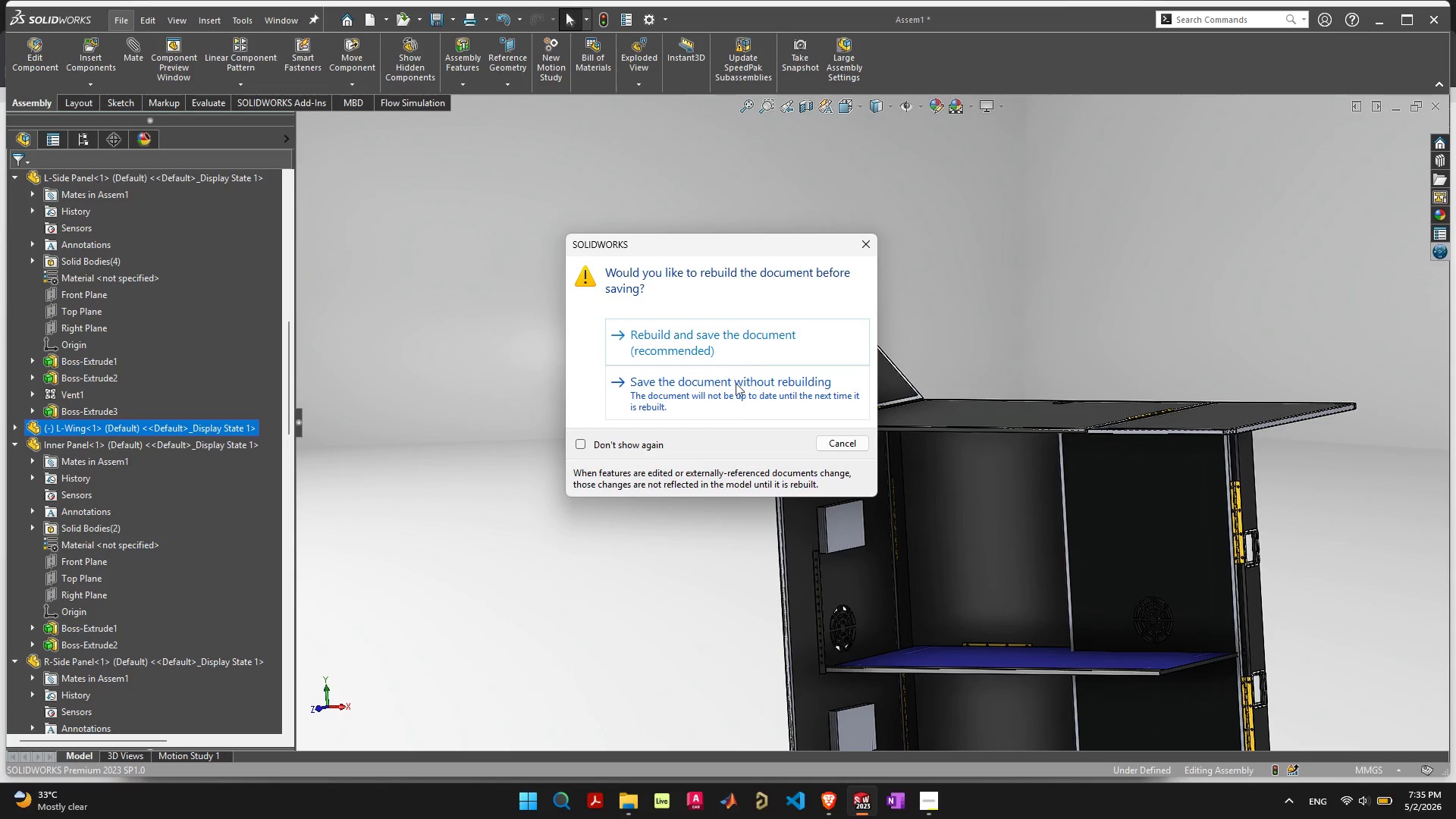 
left_click([739, 333])
 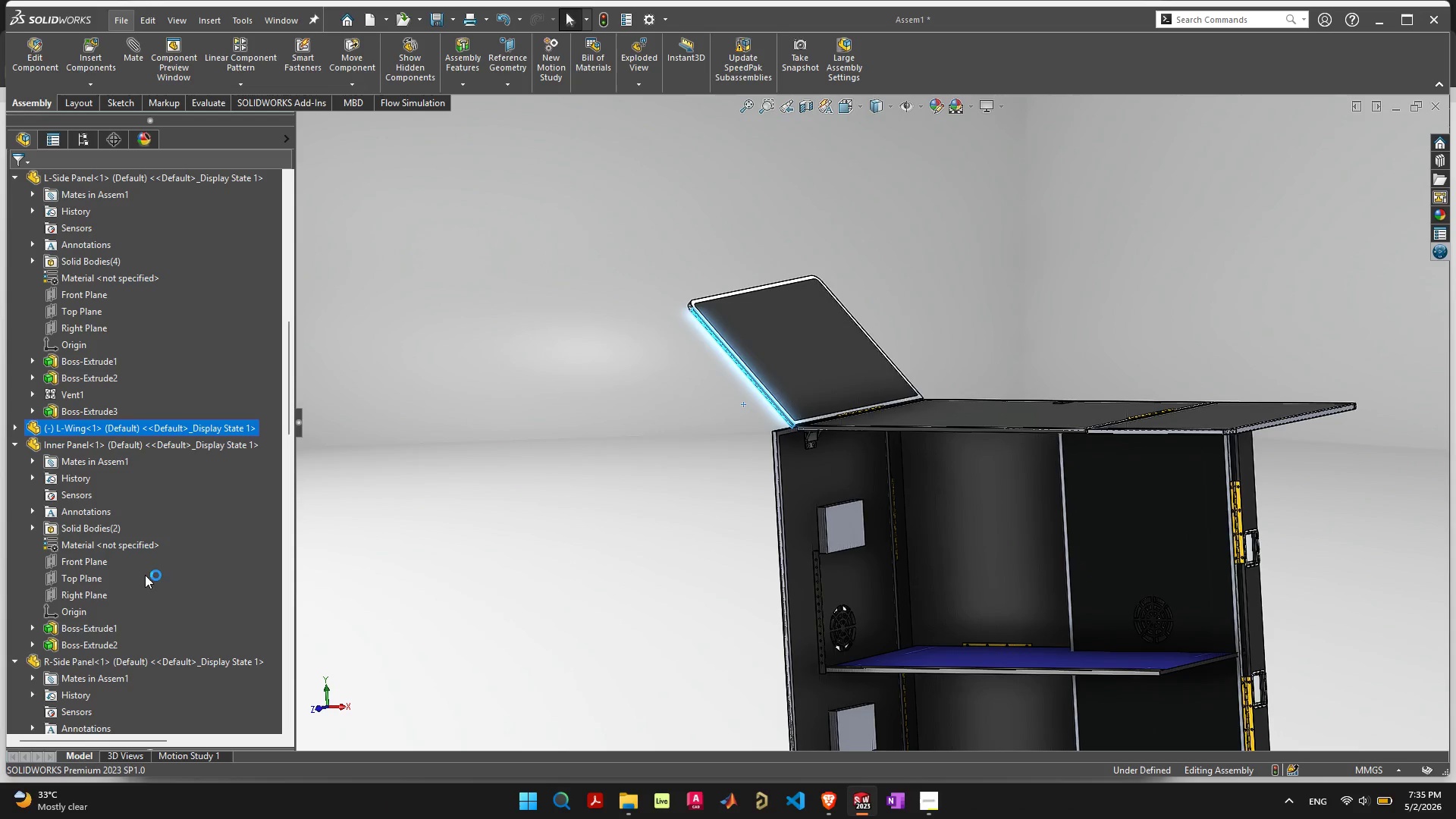 
scroll: coordinate [152, 581], scroll_direction: down, amount: 20.0
 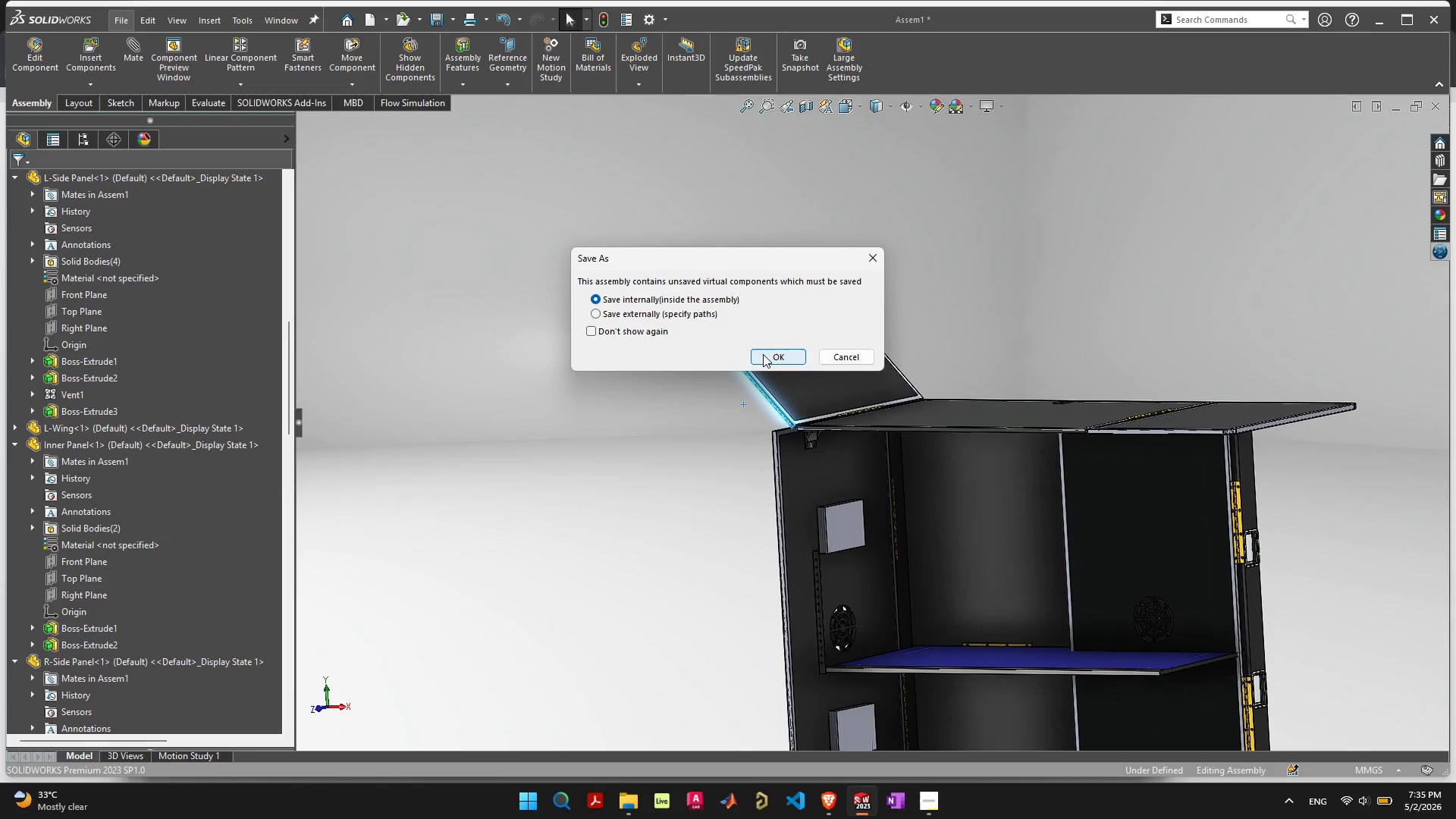 
left_click([763, 354])
 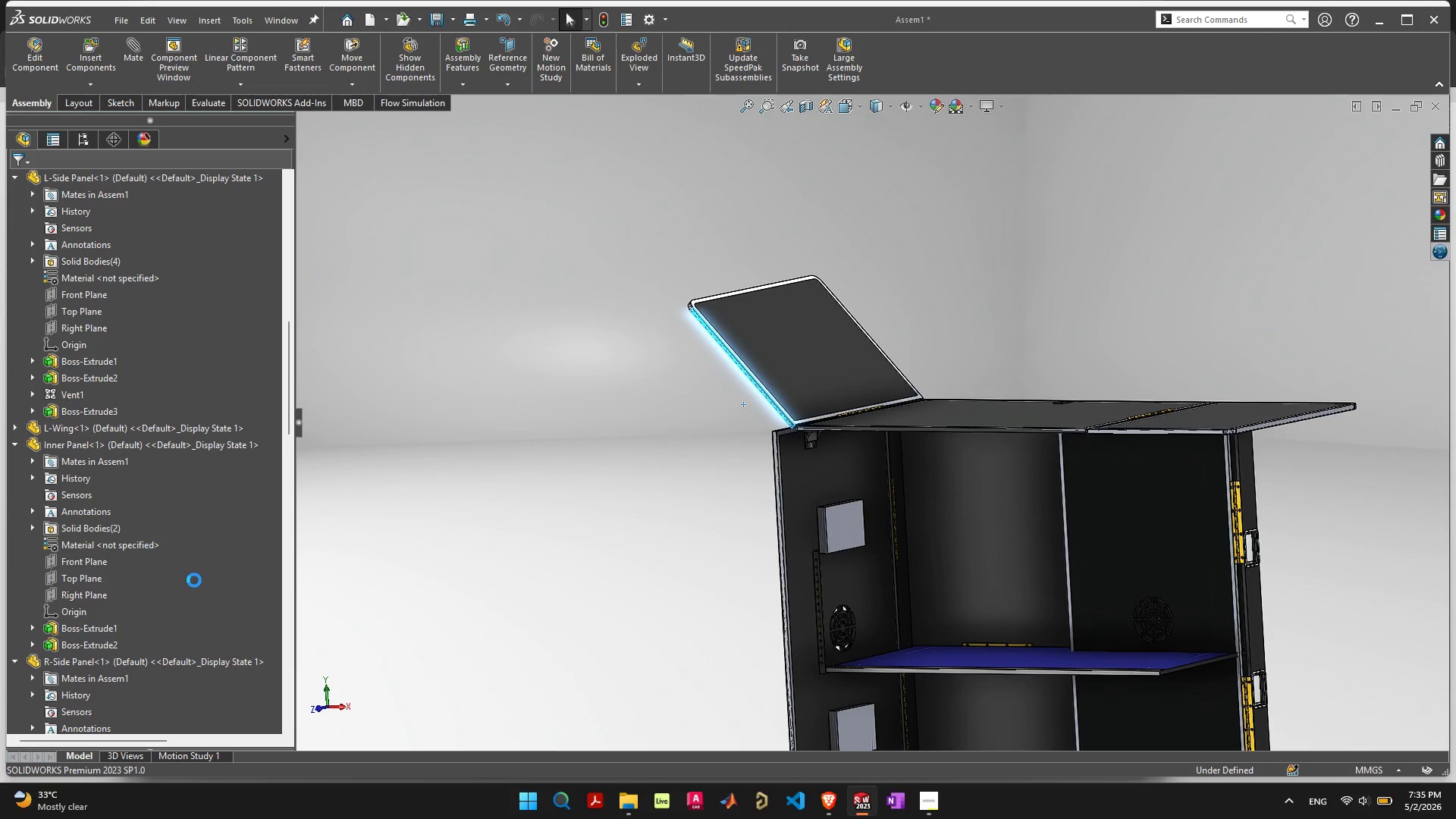 
wait(5.02)
 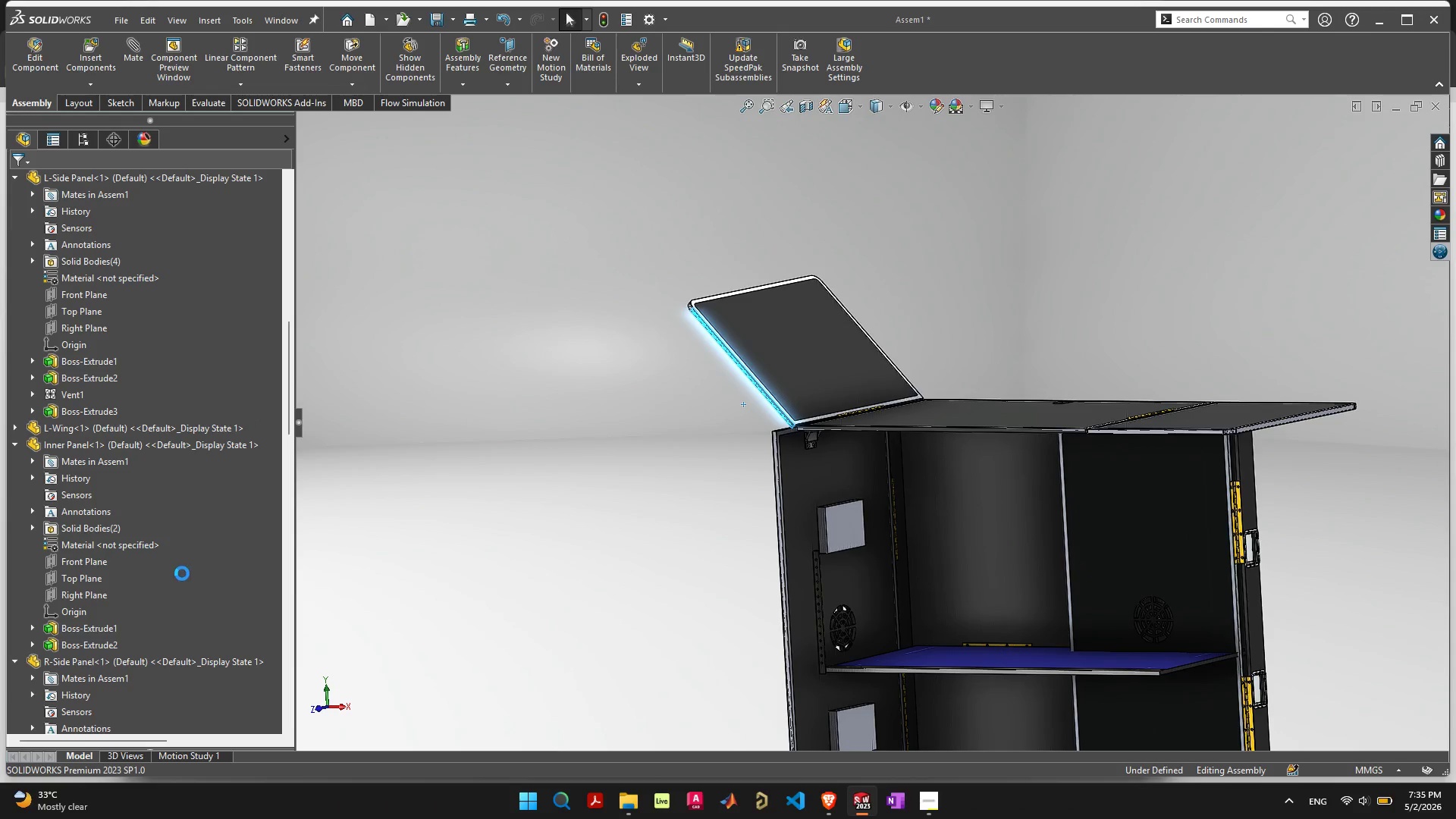 
scroll: coordinate [209, 601], scroll_direction: down, amount: 38.0
 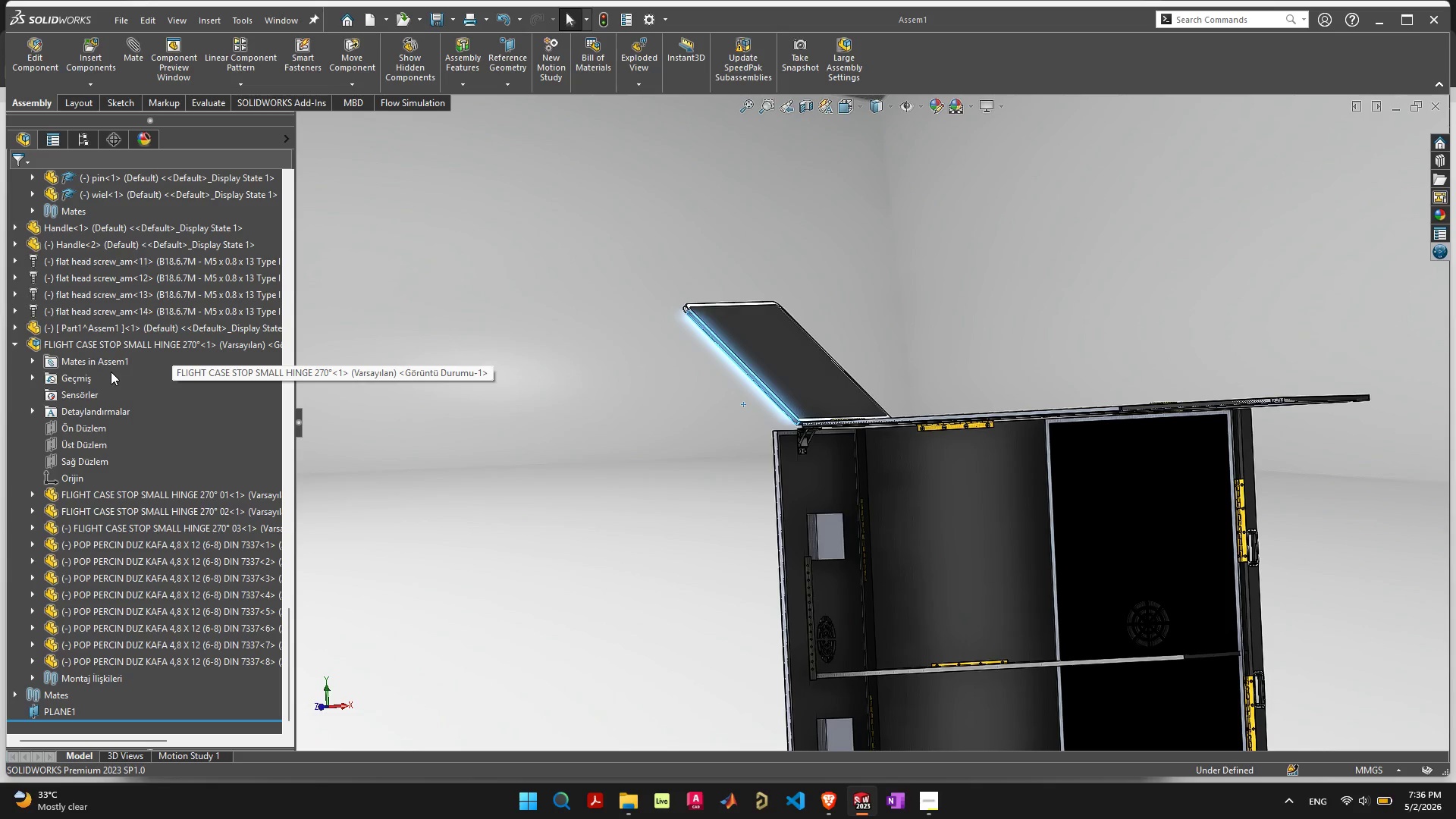 
wait(18.69)
 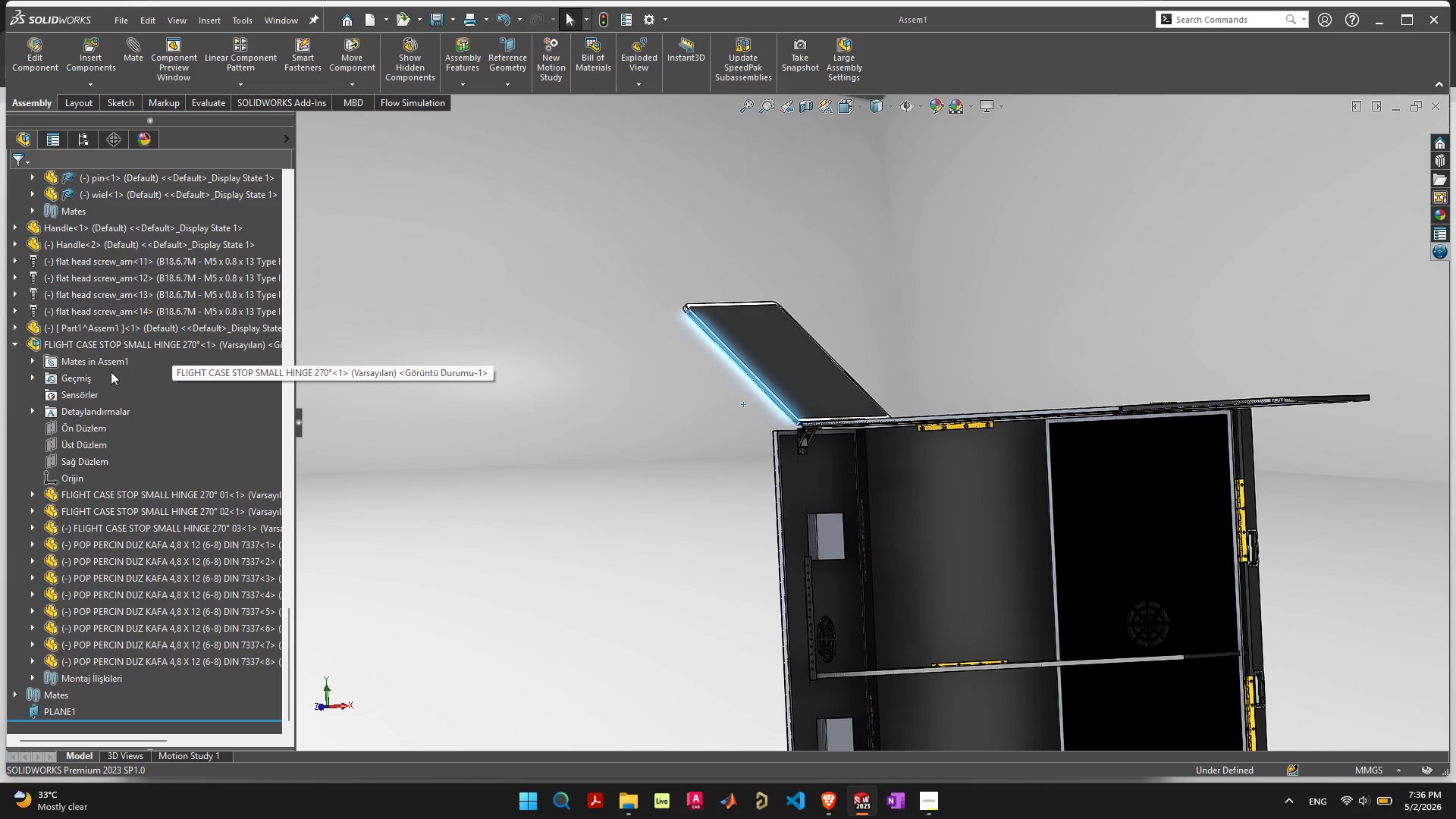 
left_click([20, 342])
 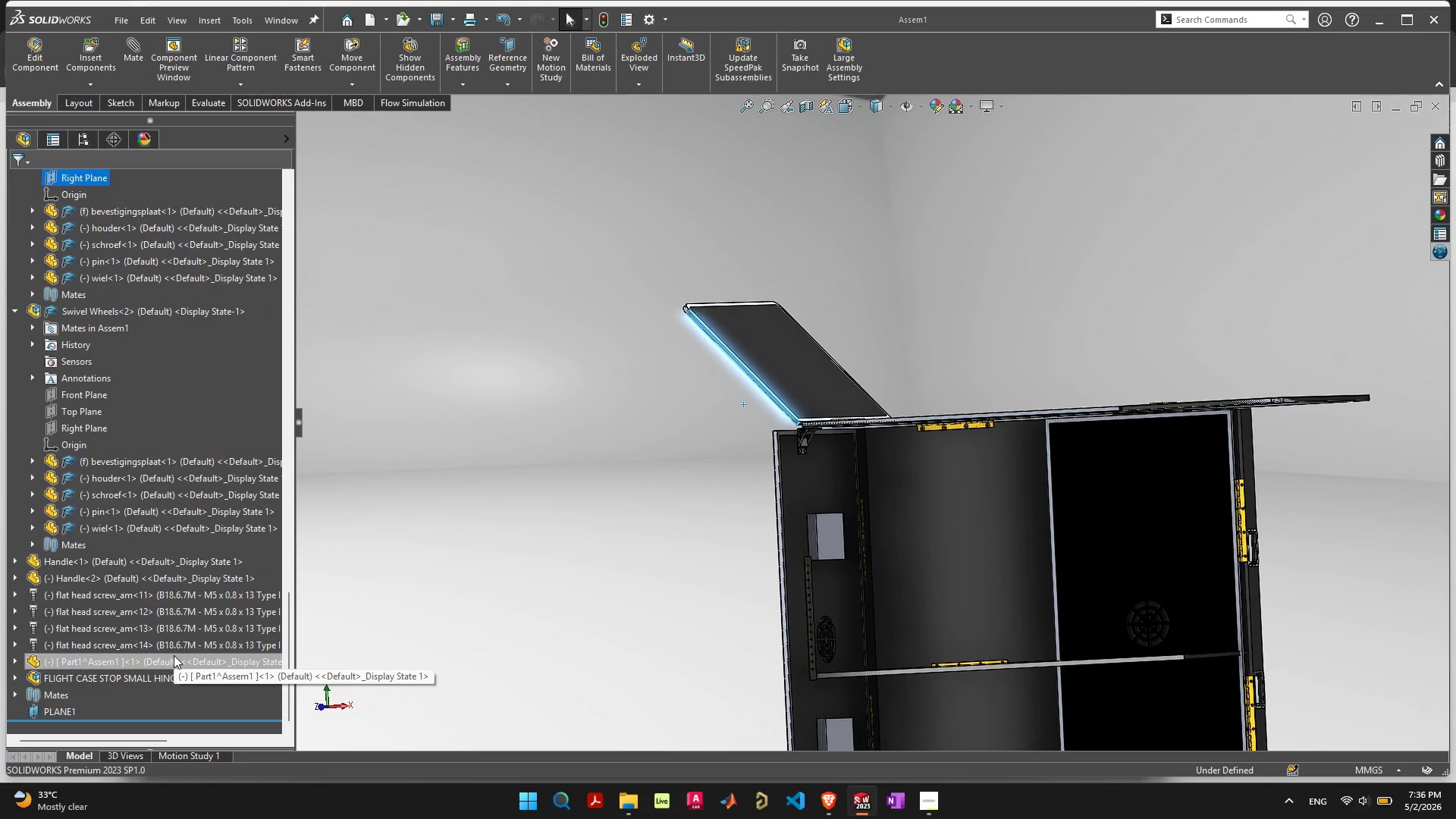 
mouse_move([187, 675])
 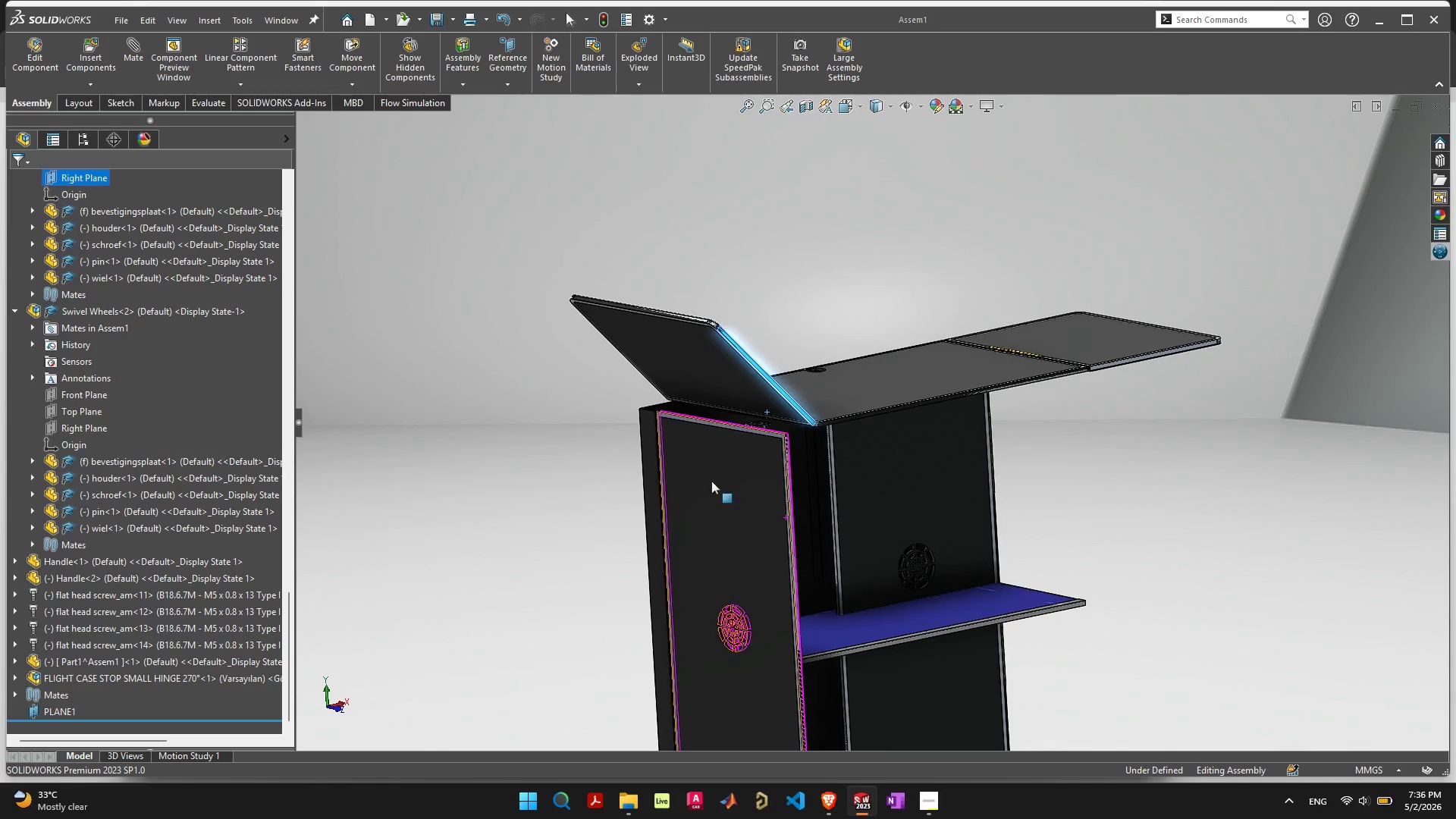 
left_click_drag(start_coordinate=[678, 349], to_coordinate=[357, 344])
 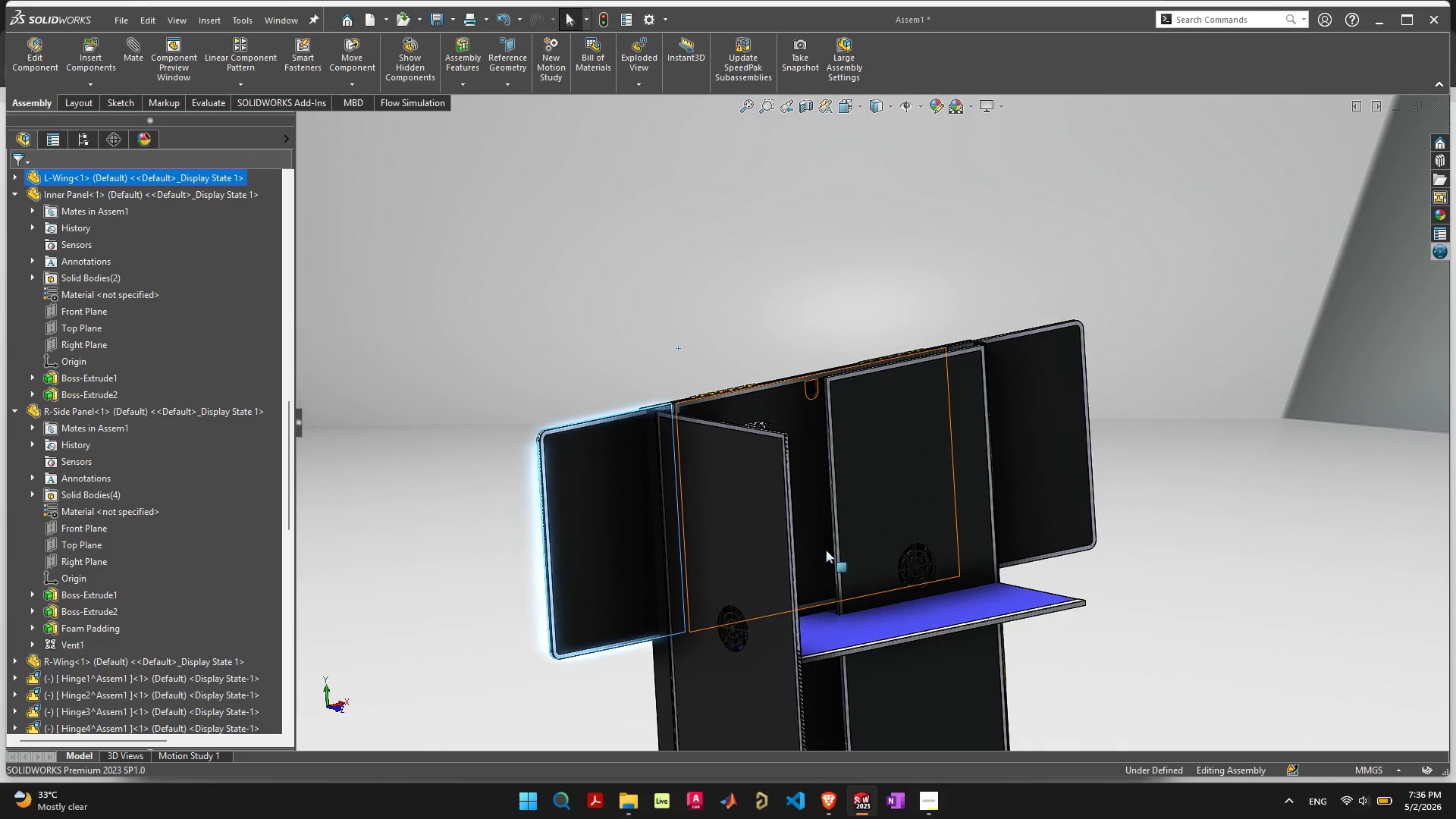 
left_click_drag(start_coordinate=[821, 550], to_coordinate=[855, 165])
 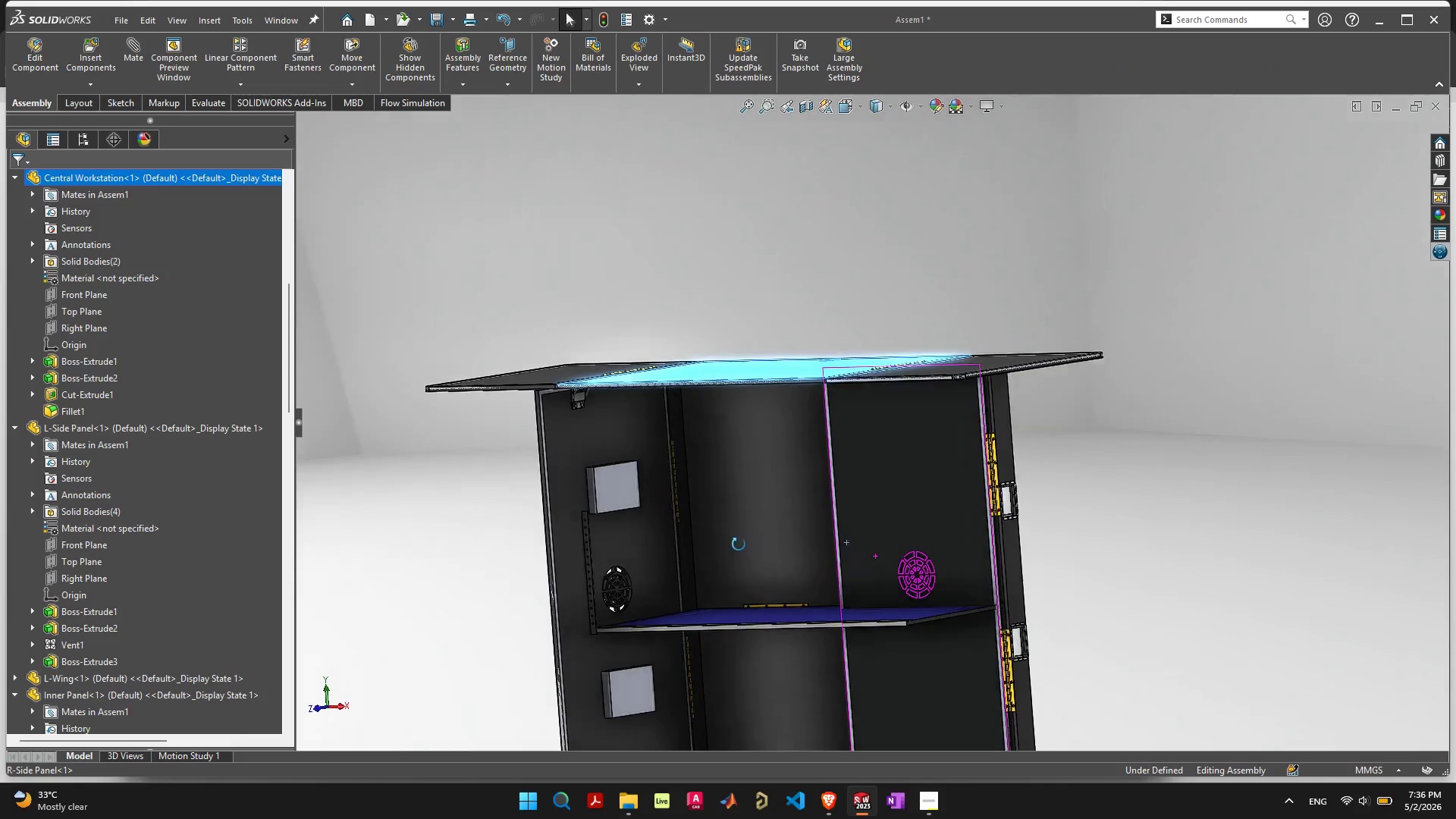 
left_click([1185, 554])
 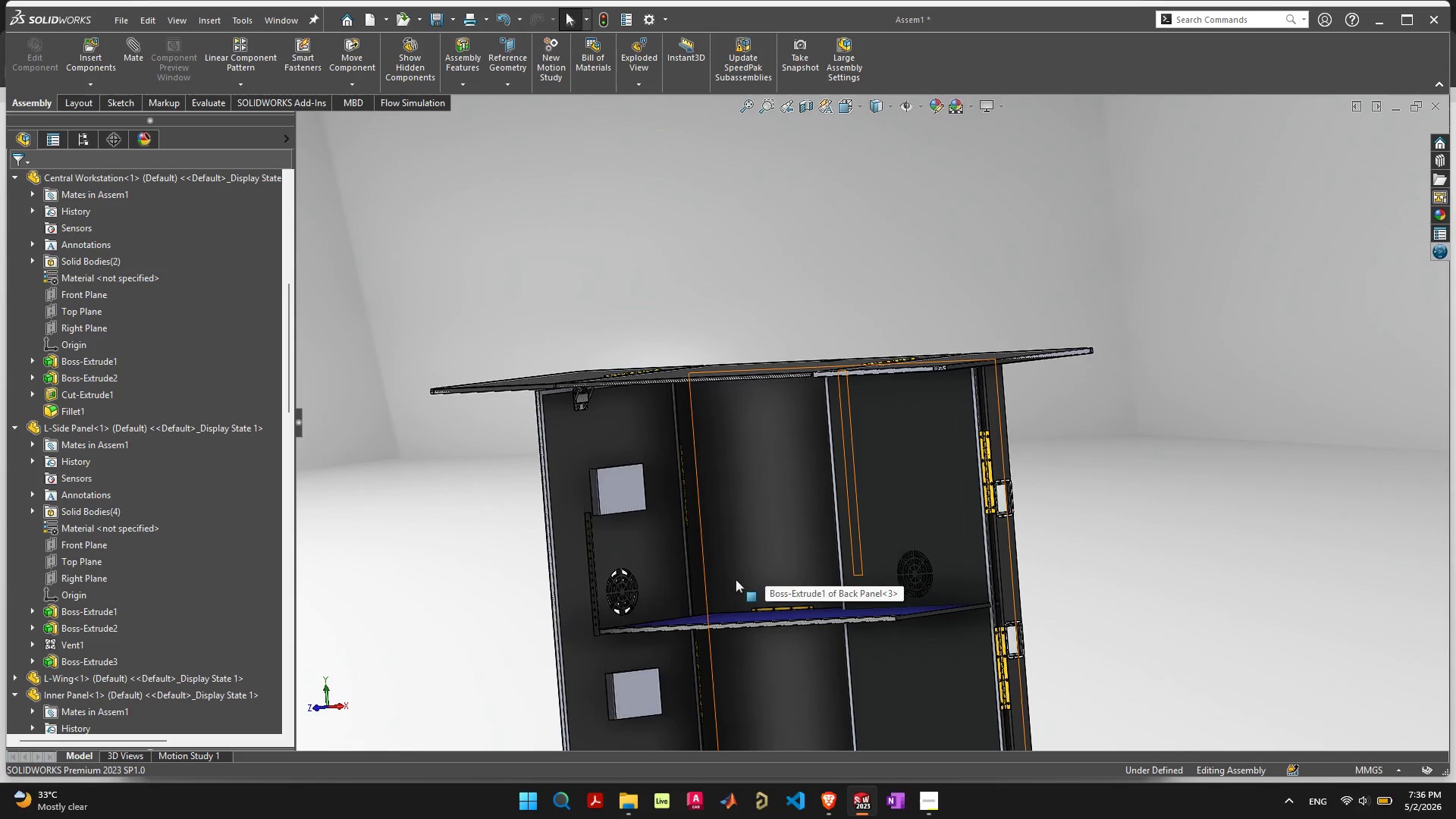 
scroll: coordinate [598, 492], scroll_direction: up, amount: 12.0
 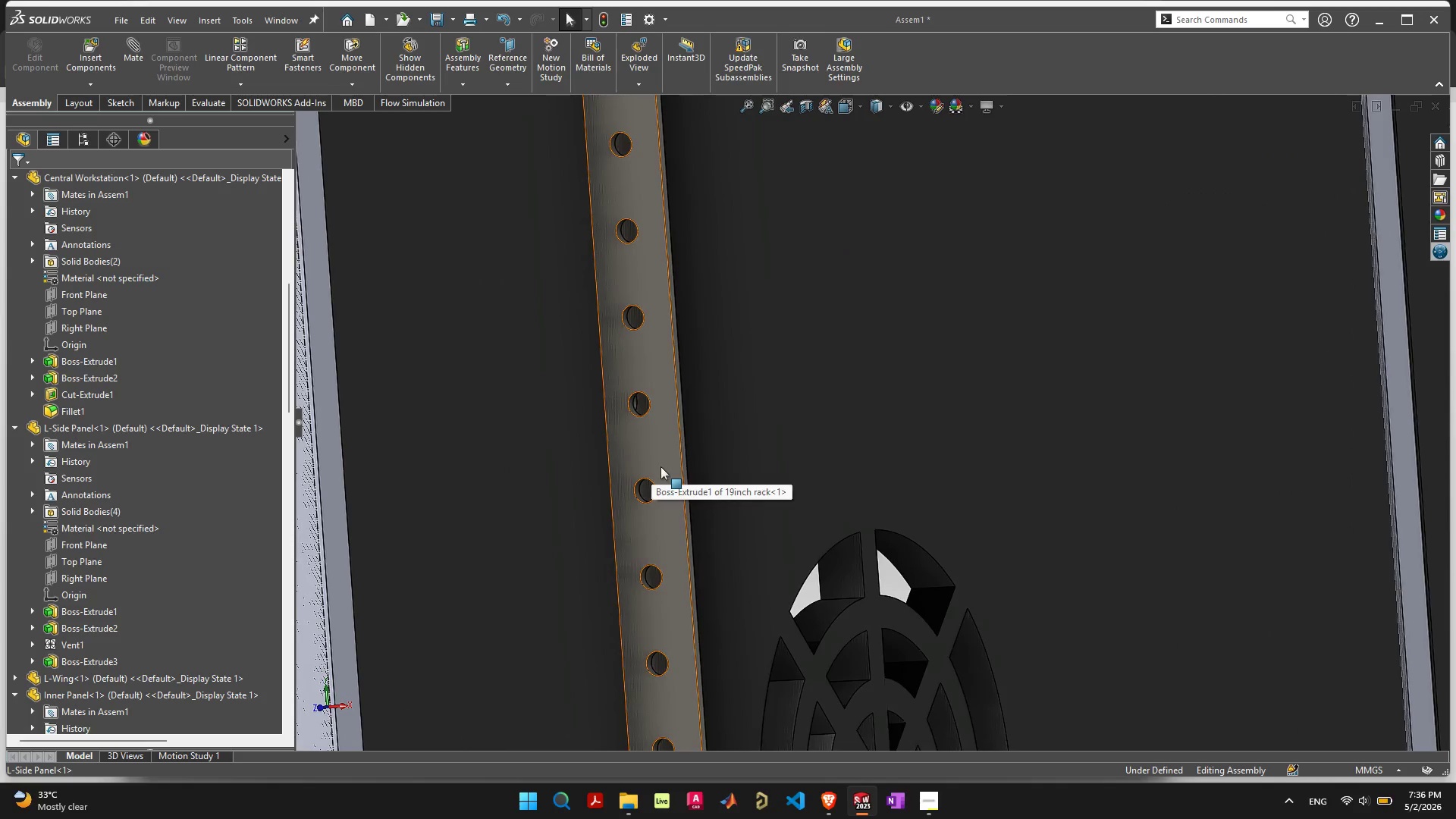 
left_click([998, 112])
 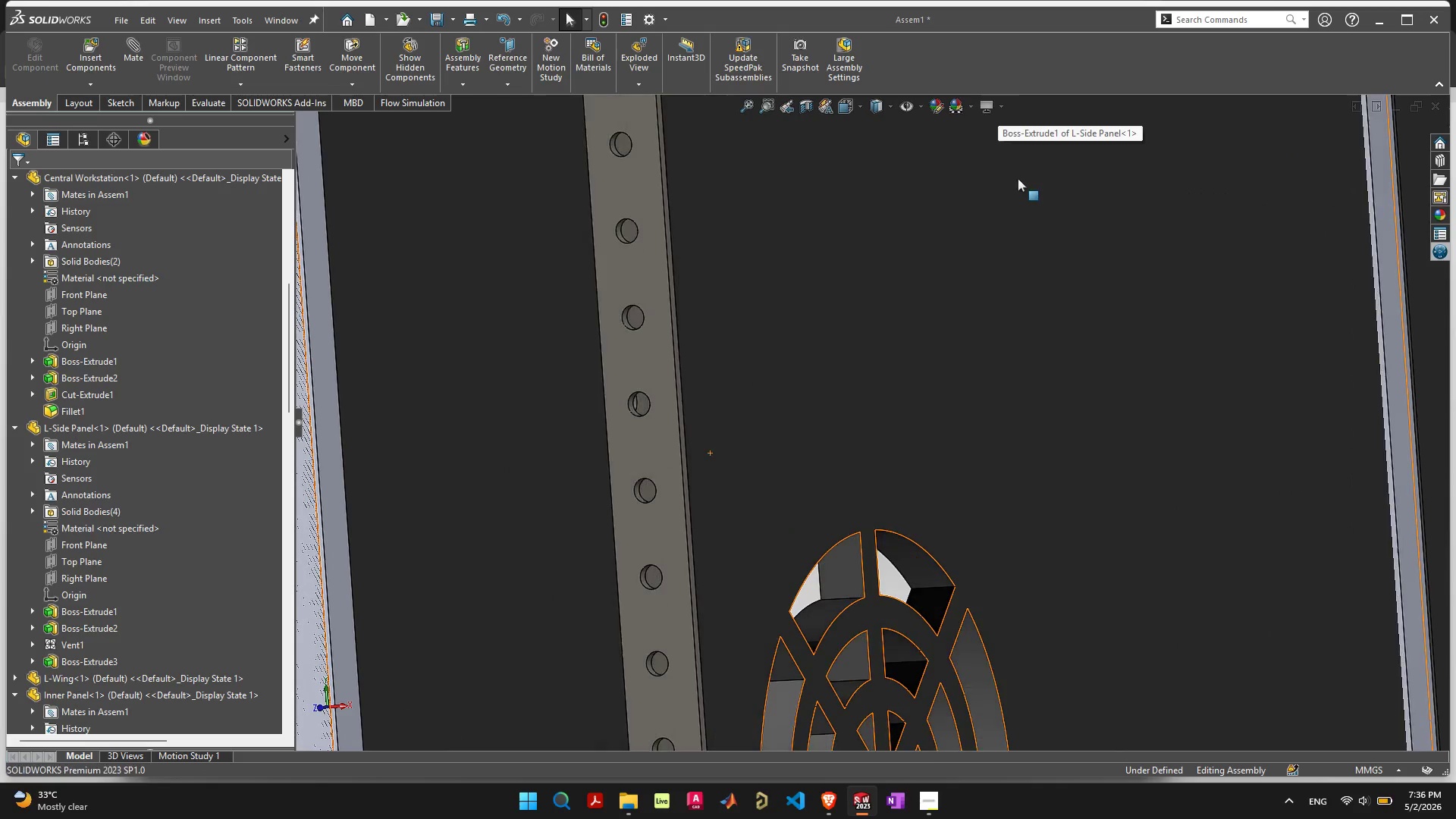 
left_click_drag(start_coordinate=[660, 519], to_coordinate=[664, 521])
 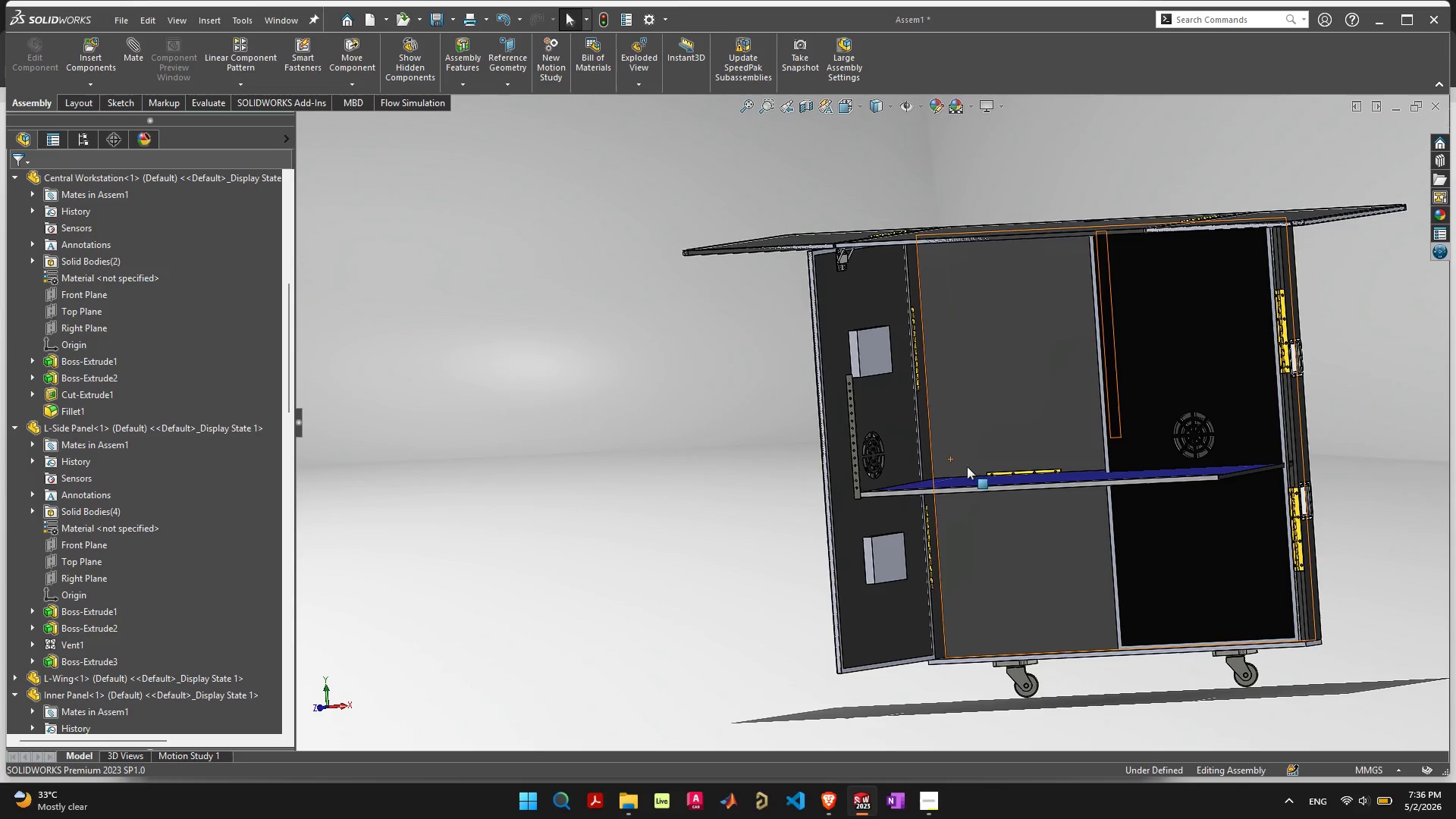 
scroll: coordinate [966, 466], scroll_direction: down, amount: 12.0
 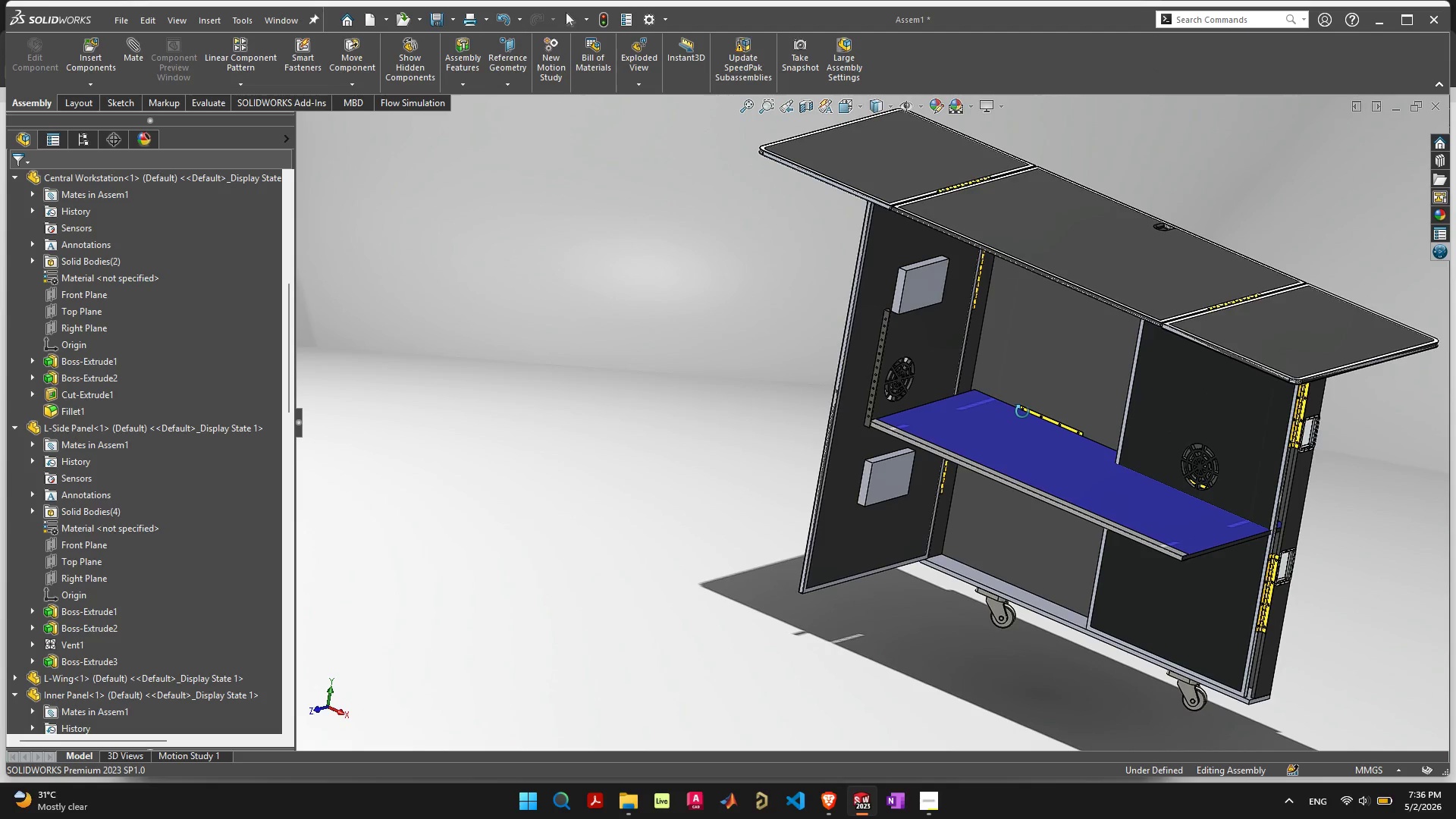 
wait(16.97)
 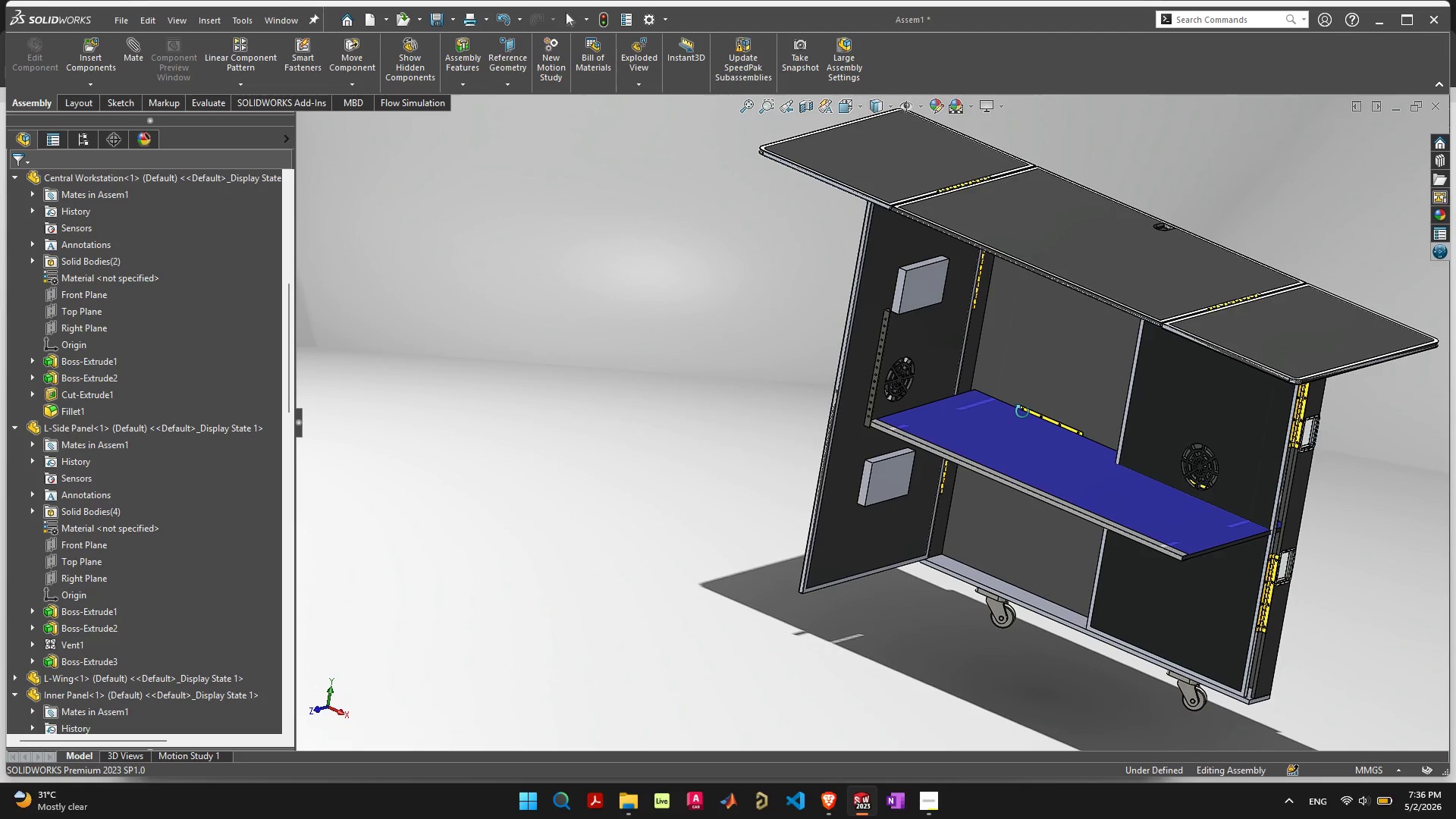 
left_click_drag(start_coordinate=[1175, 350], to_coordinate=[1280, 635])
 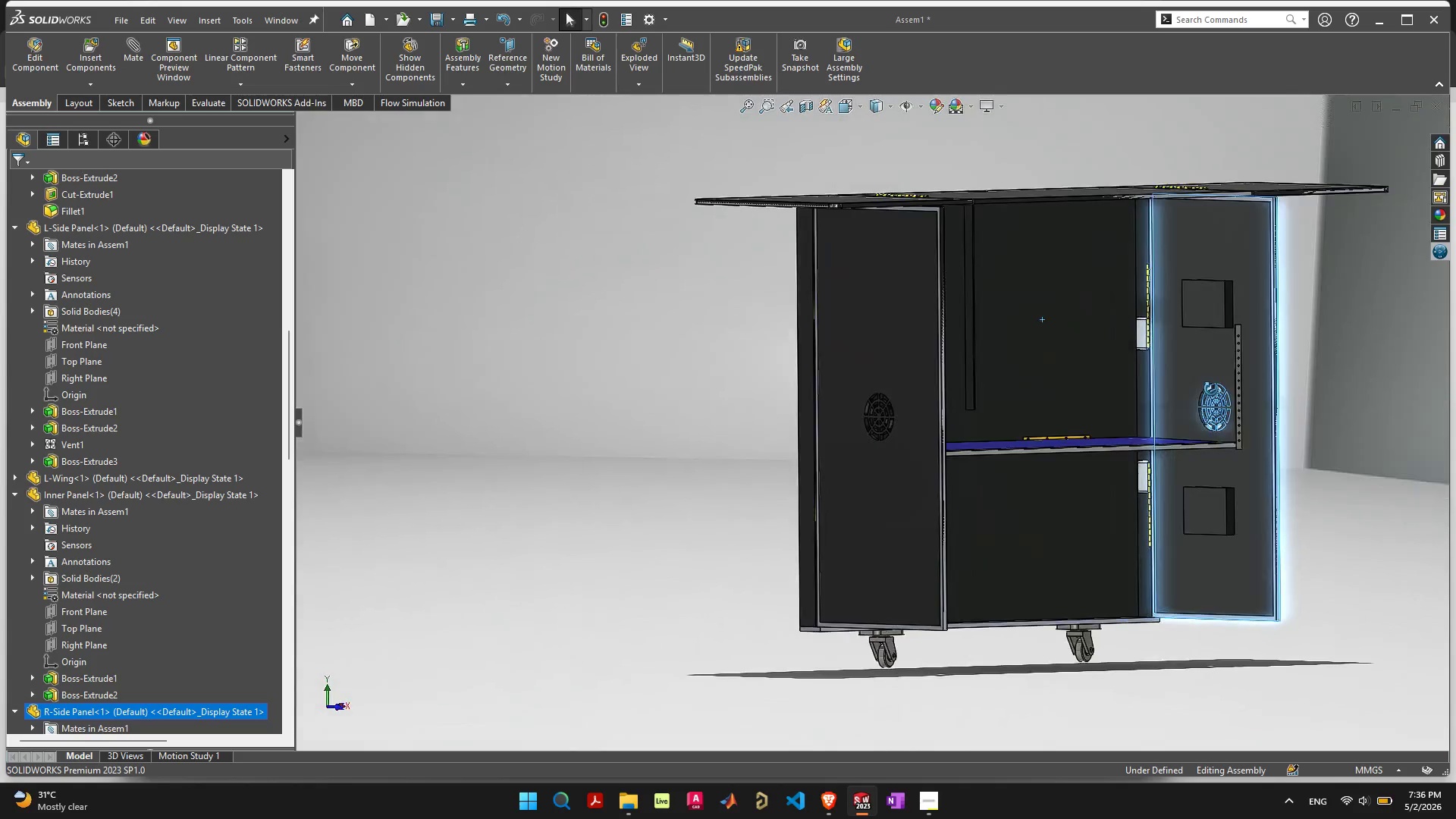 
wait(14.08)
 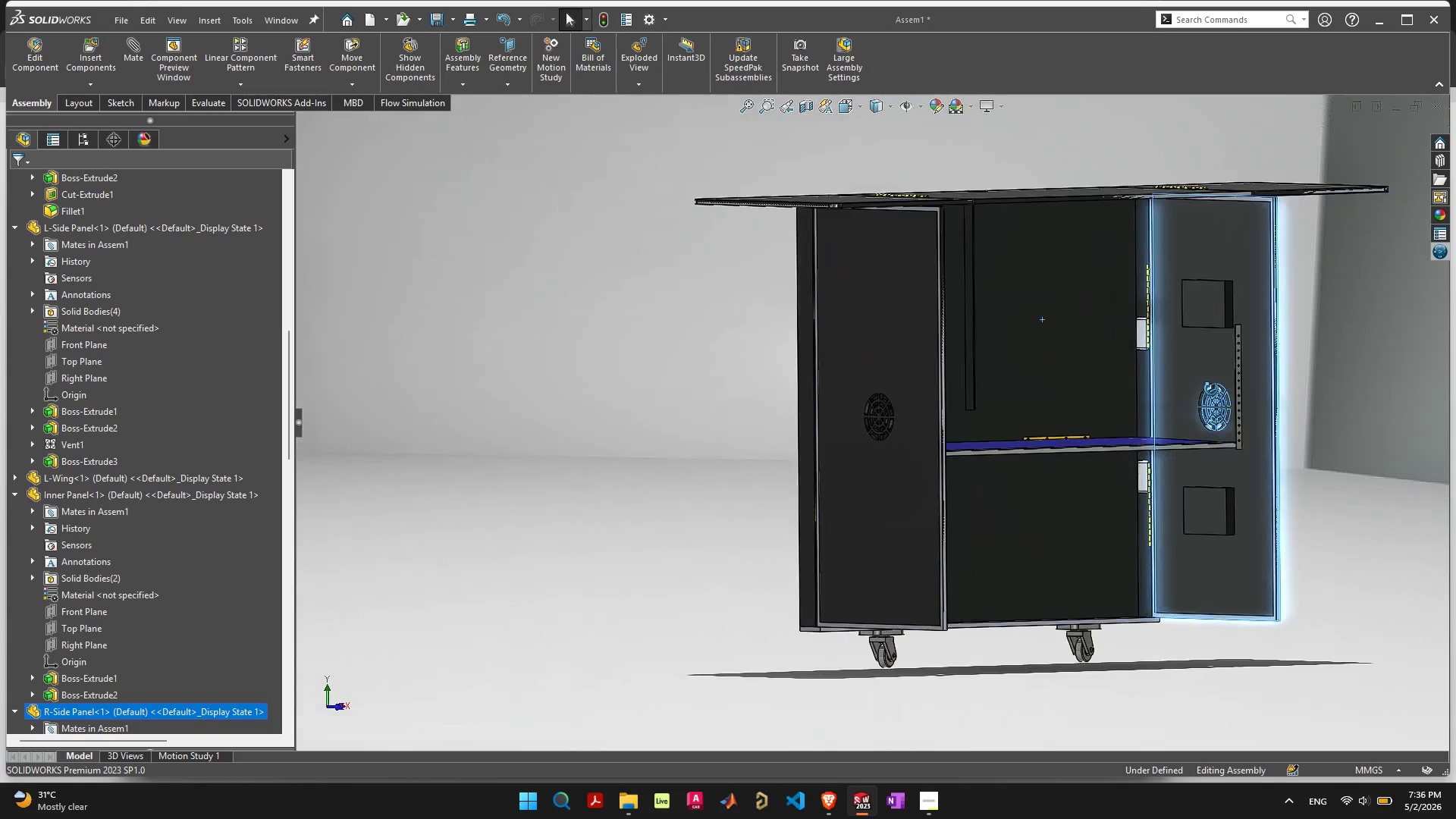 
left_click([1232, 304])
 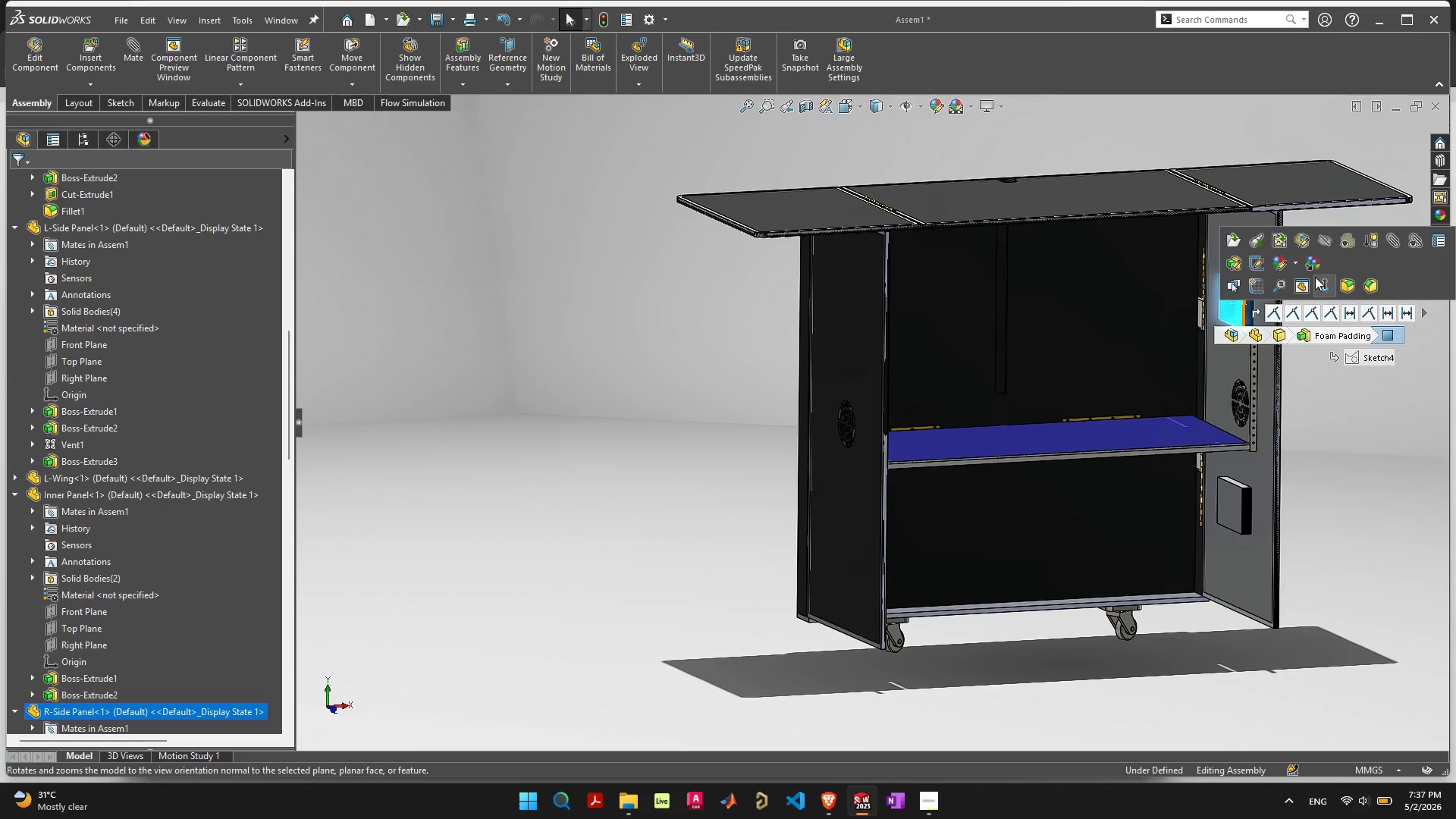 
left_click([1282, 260])
 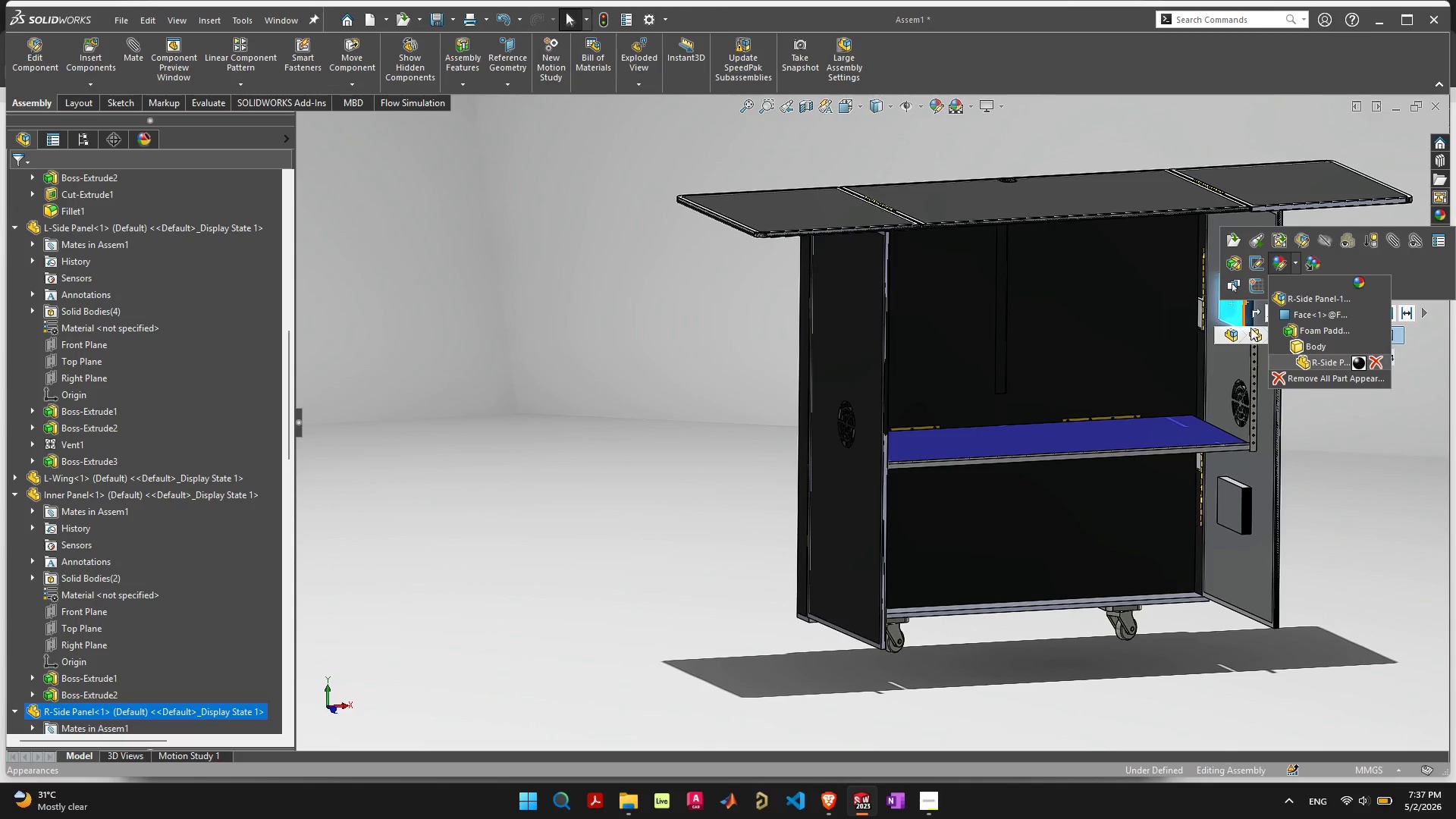 
wait(6.0)
 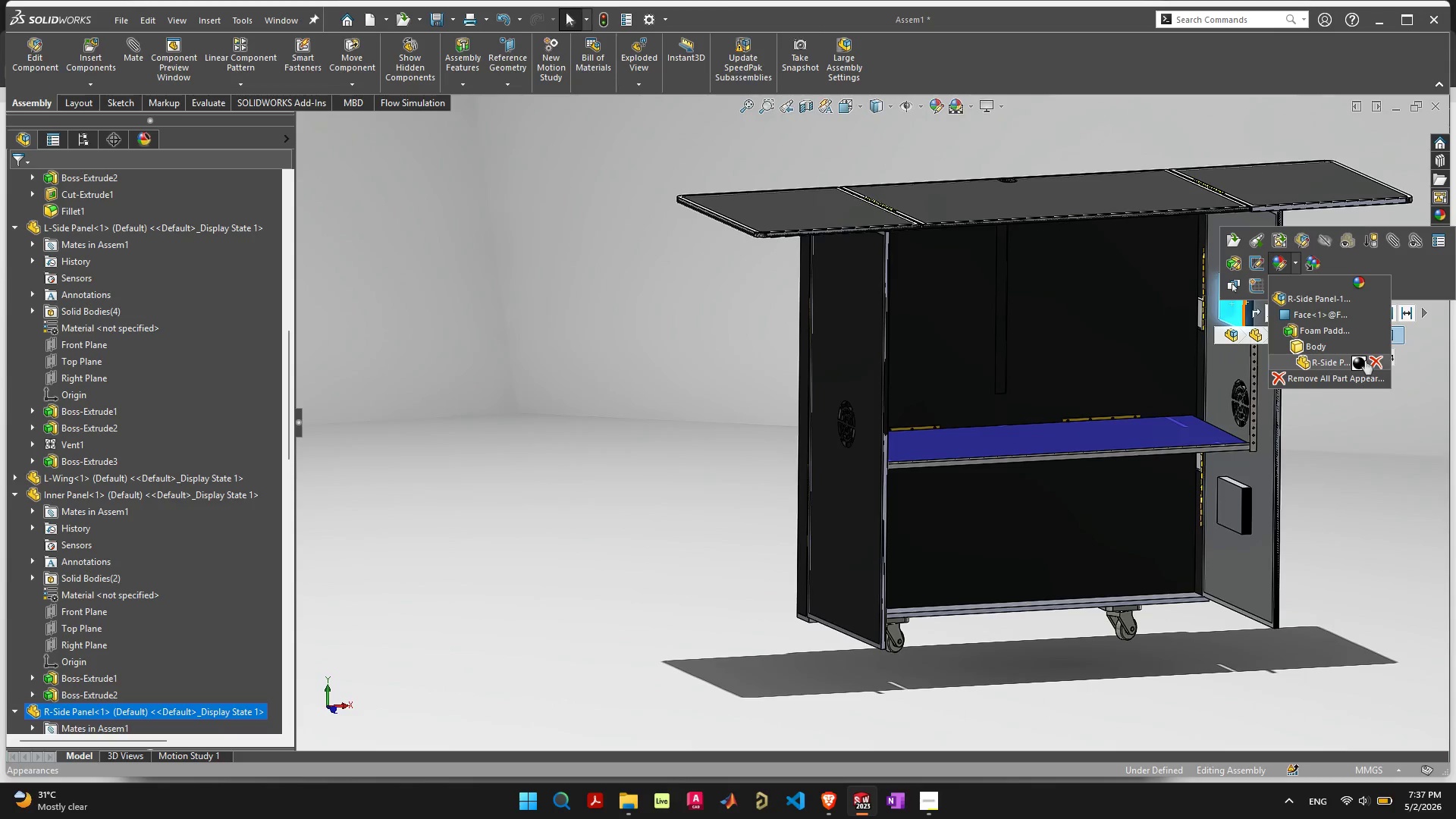 
right_click([1230, 312])
 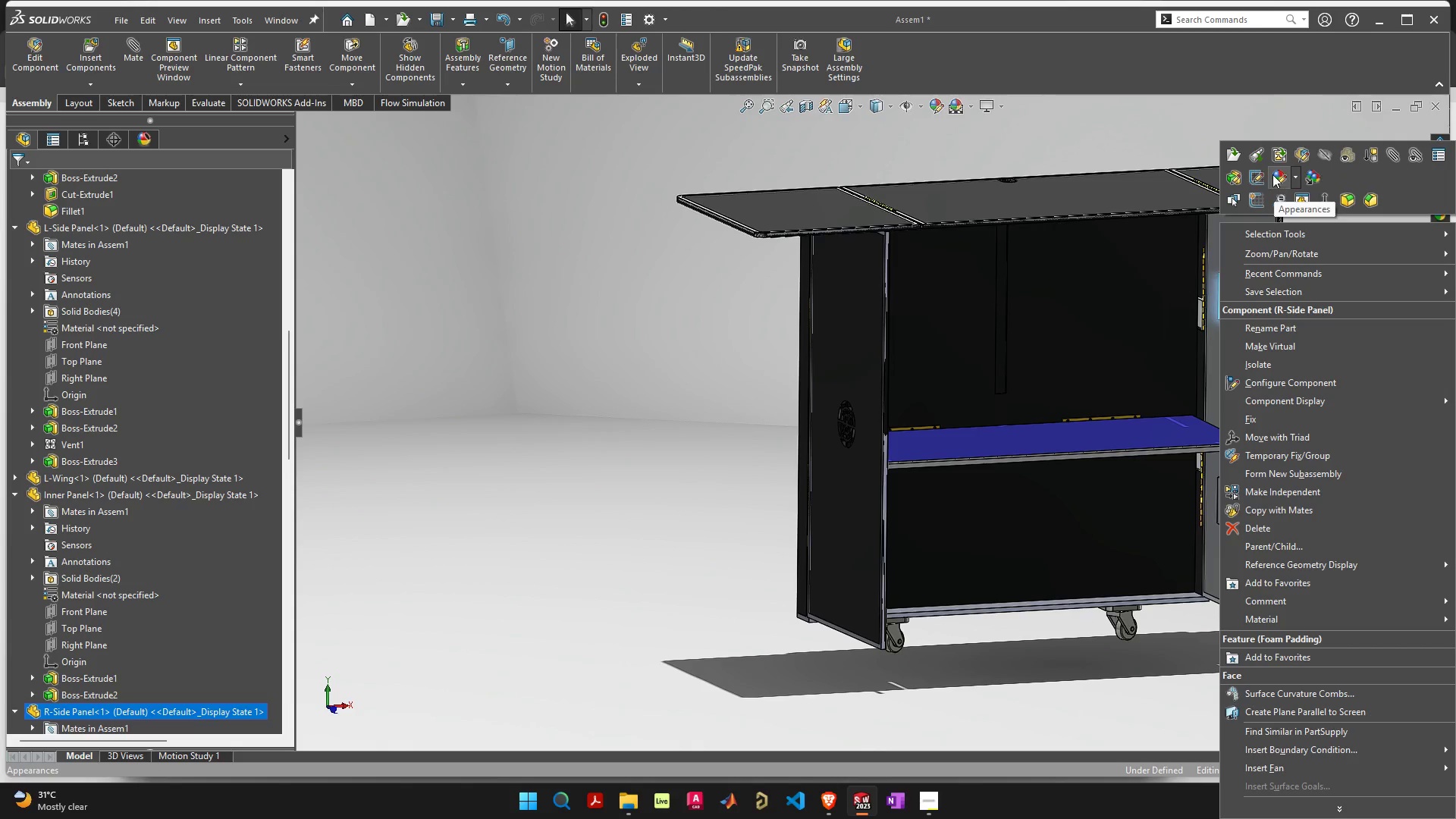 
left_click([1241, 177])
 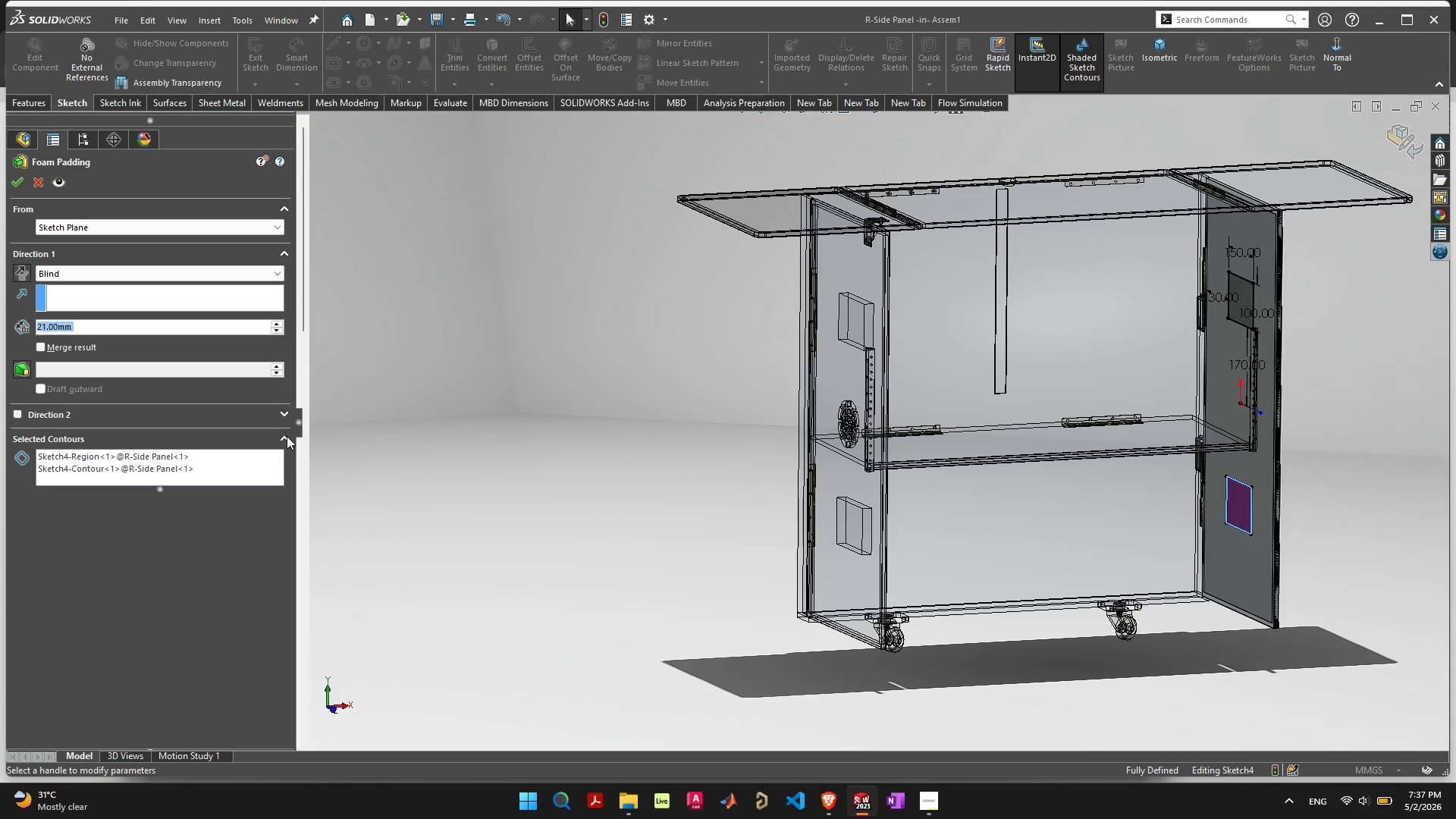 
wait(5.05)
 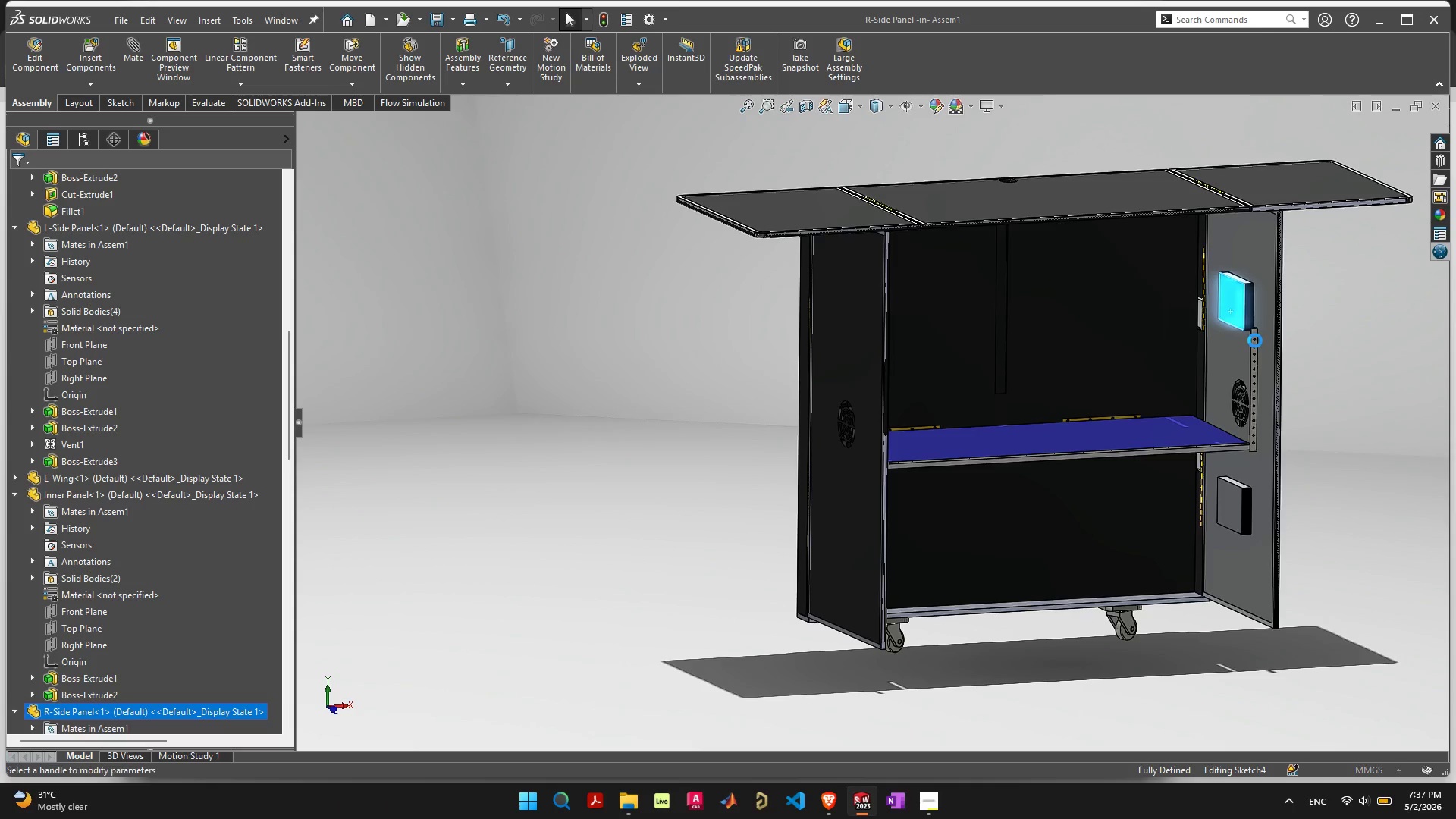 
left_click([40, 185])
 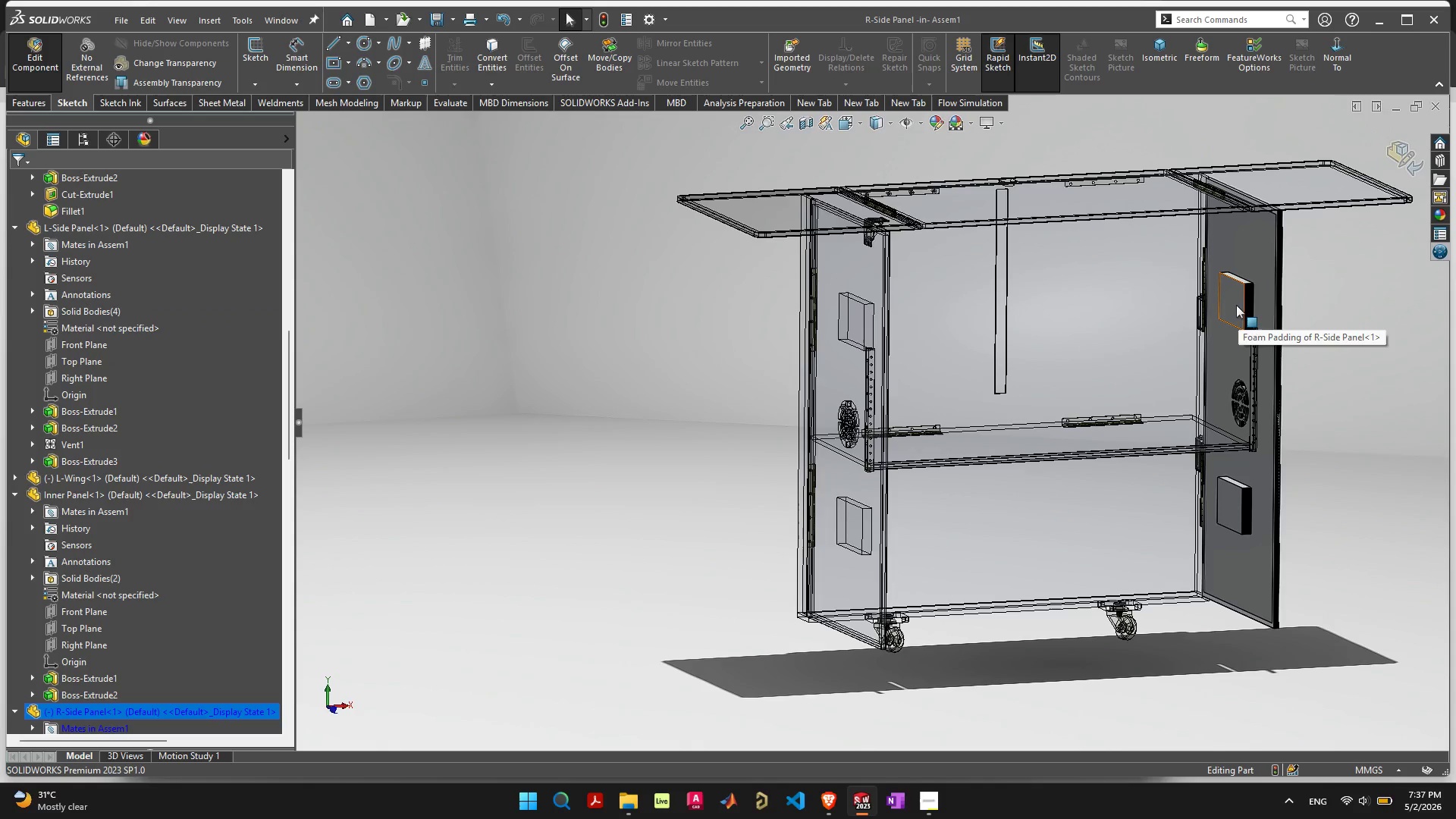 
left_click([1235, 298])
 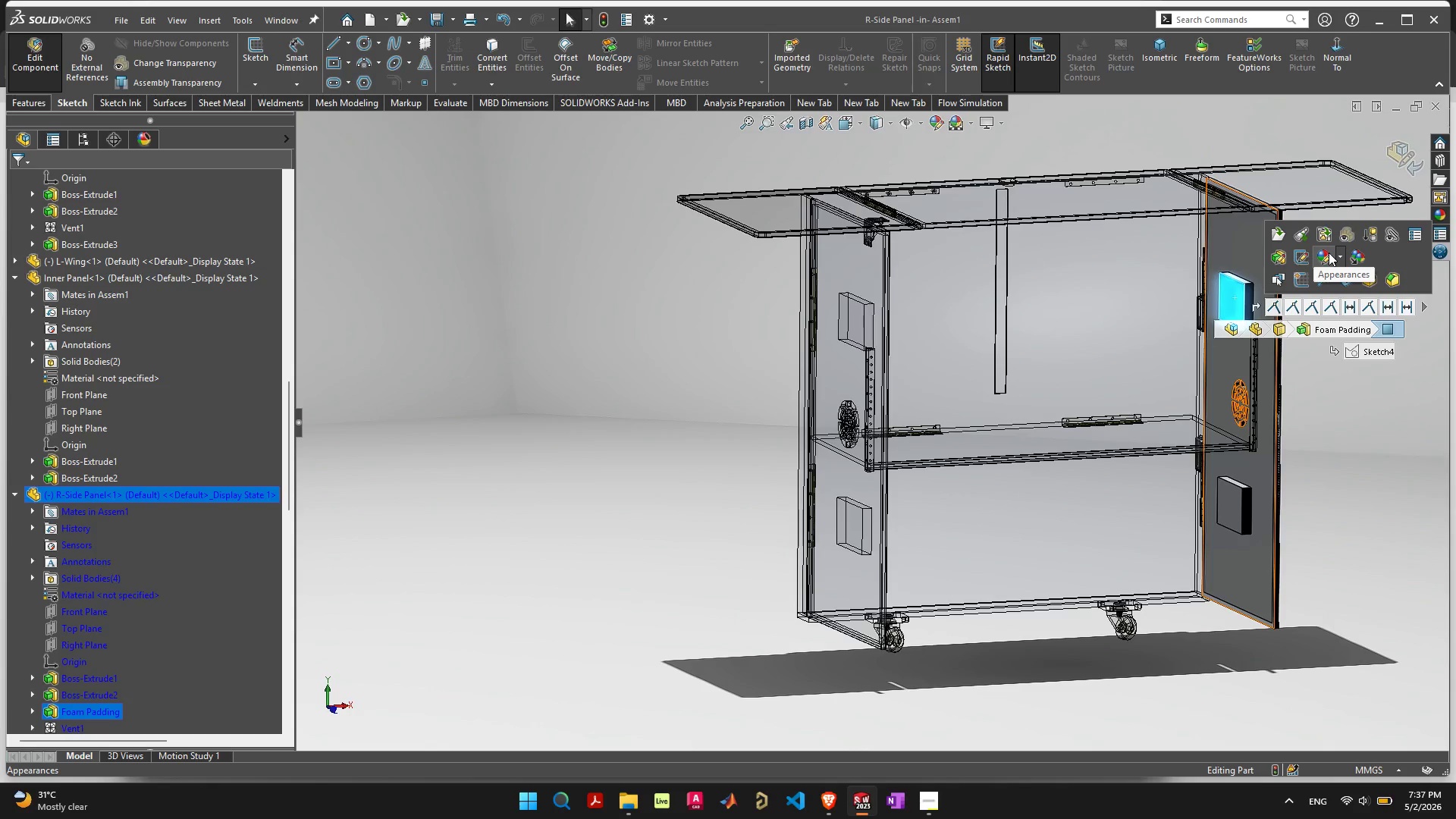 
left_click([1338, 256])
 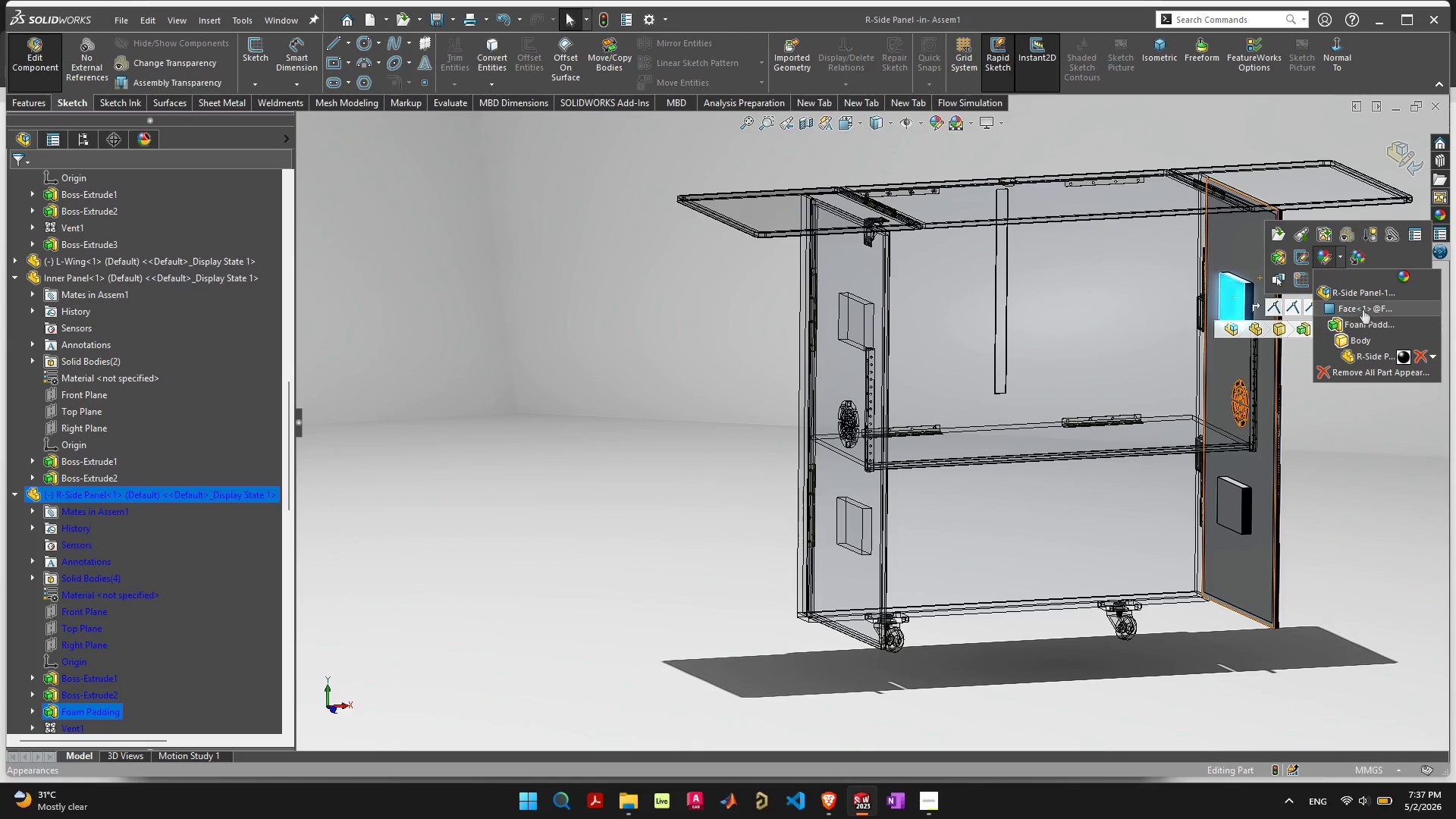 
left_click([1368, 341])
 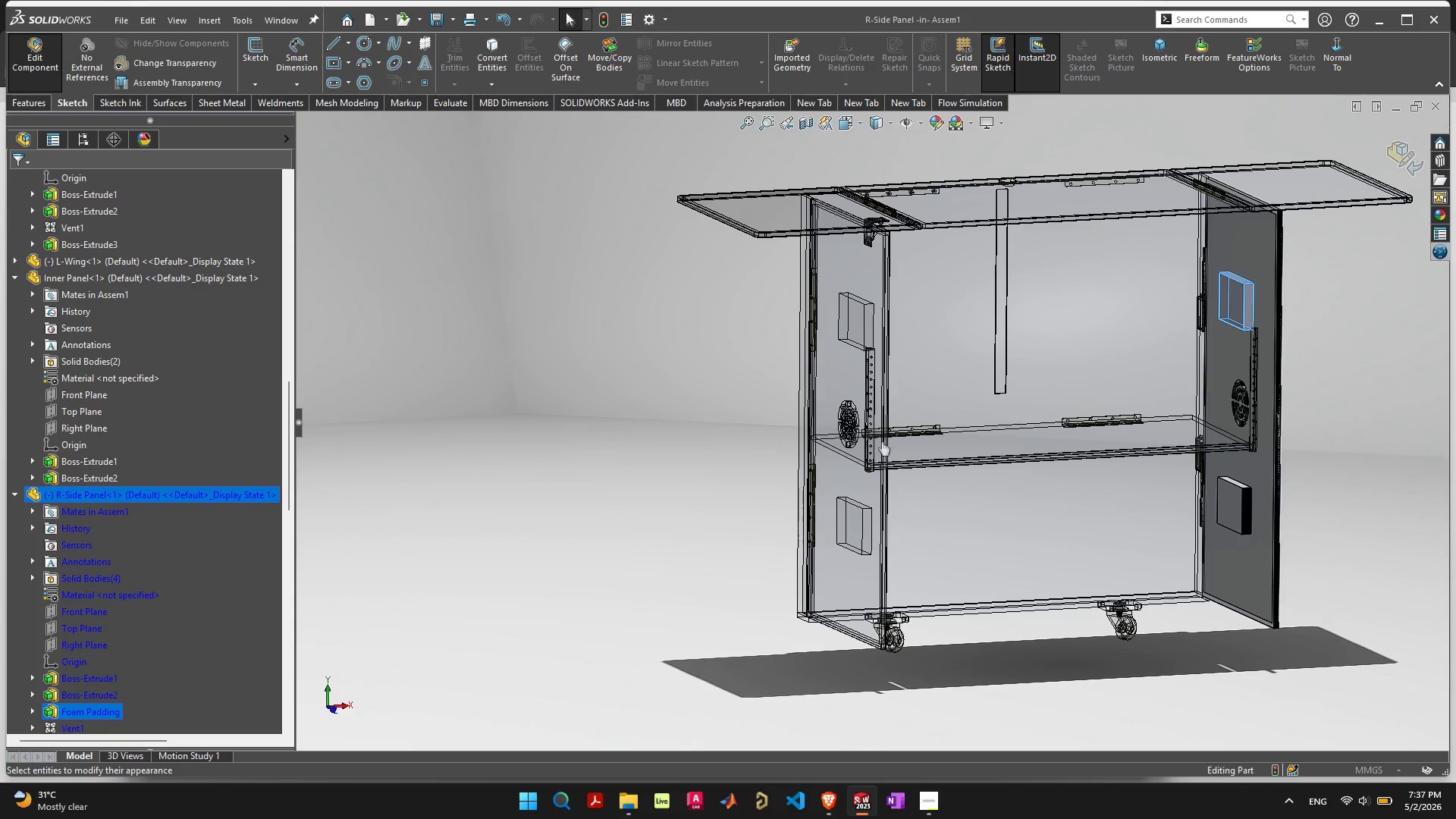 
mouse_move([253, 540])
 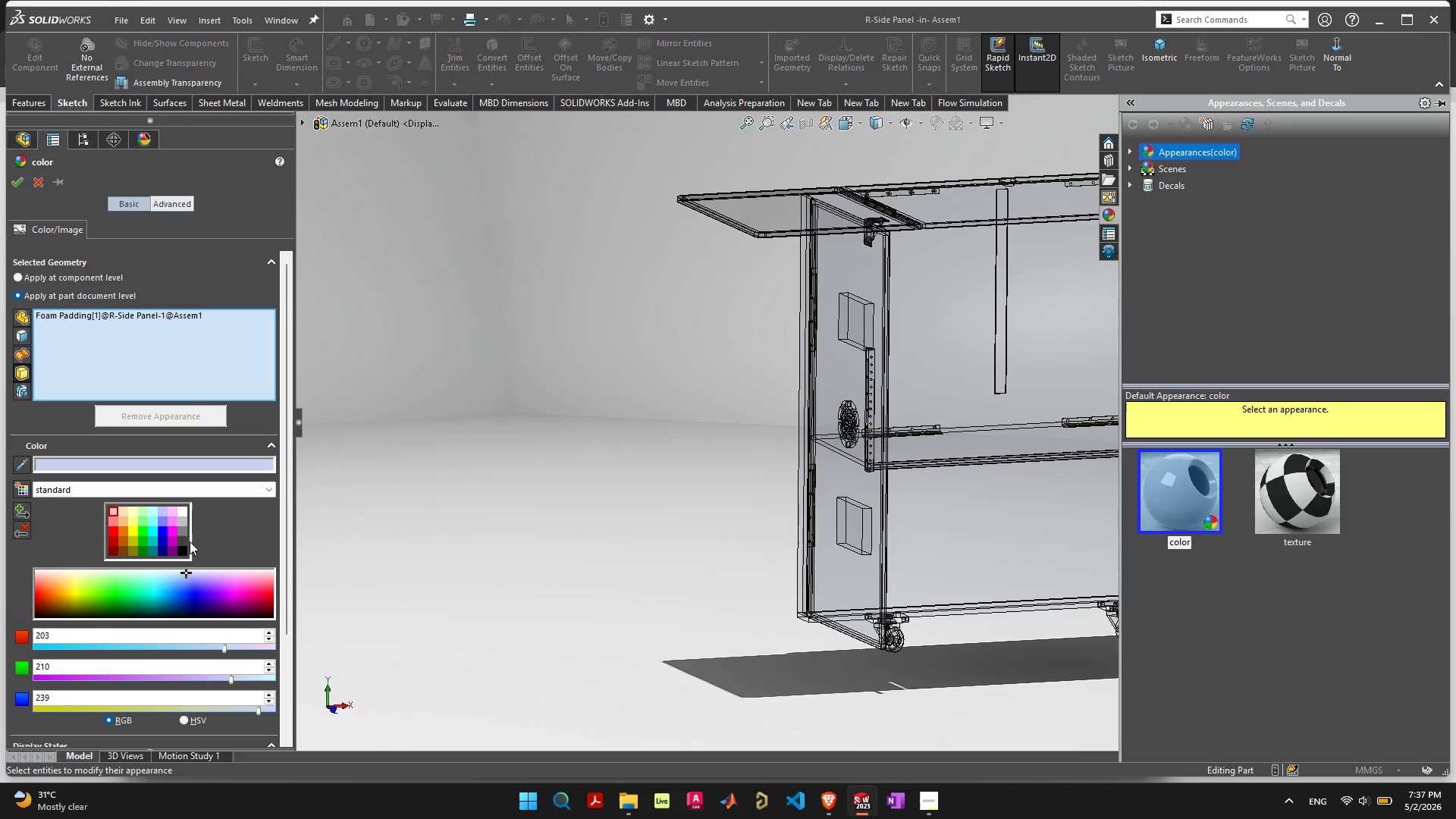 
left_click([186, 542])
 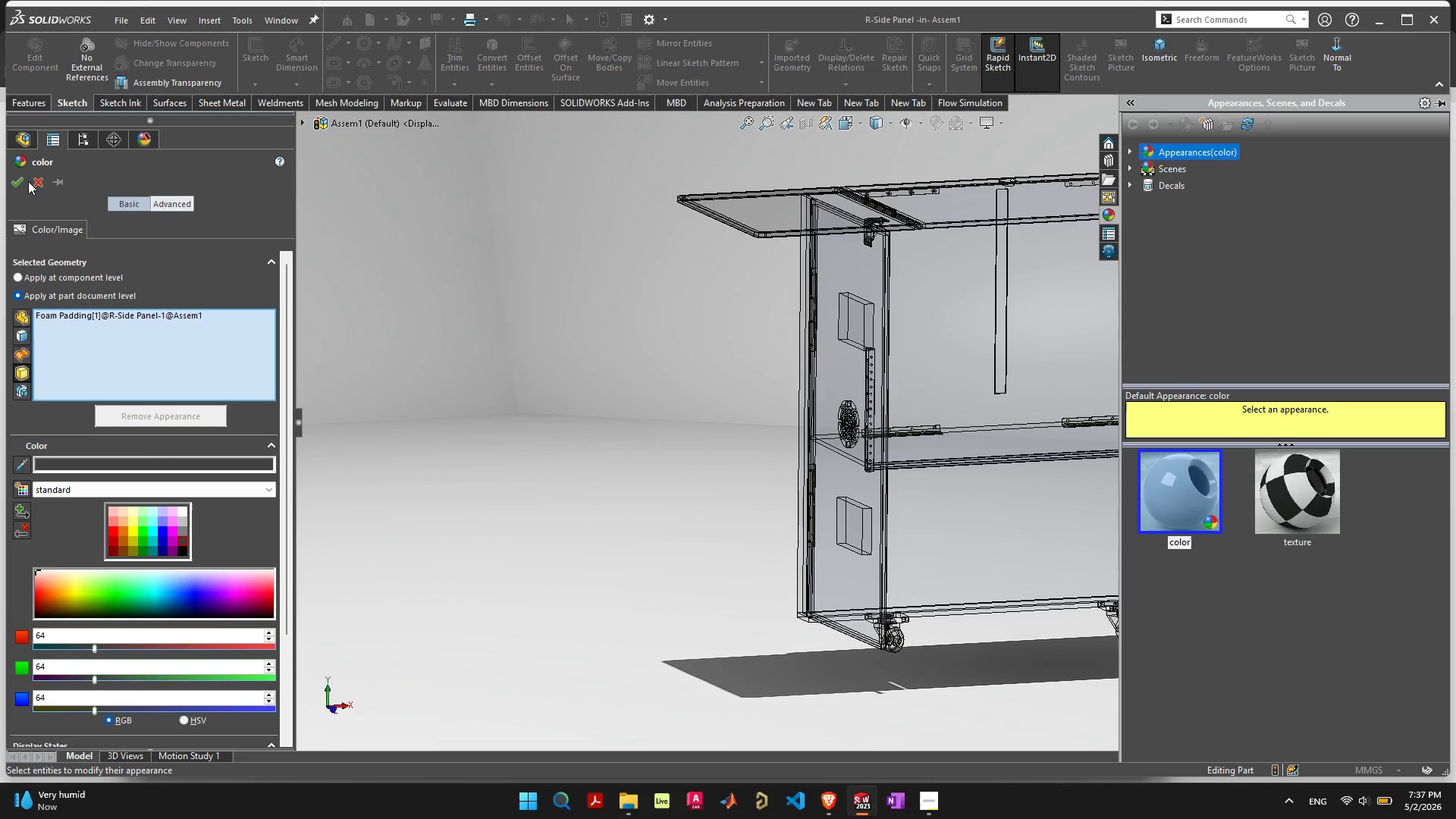 
left_click([20, 180])
 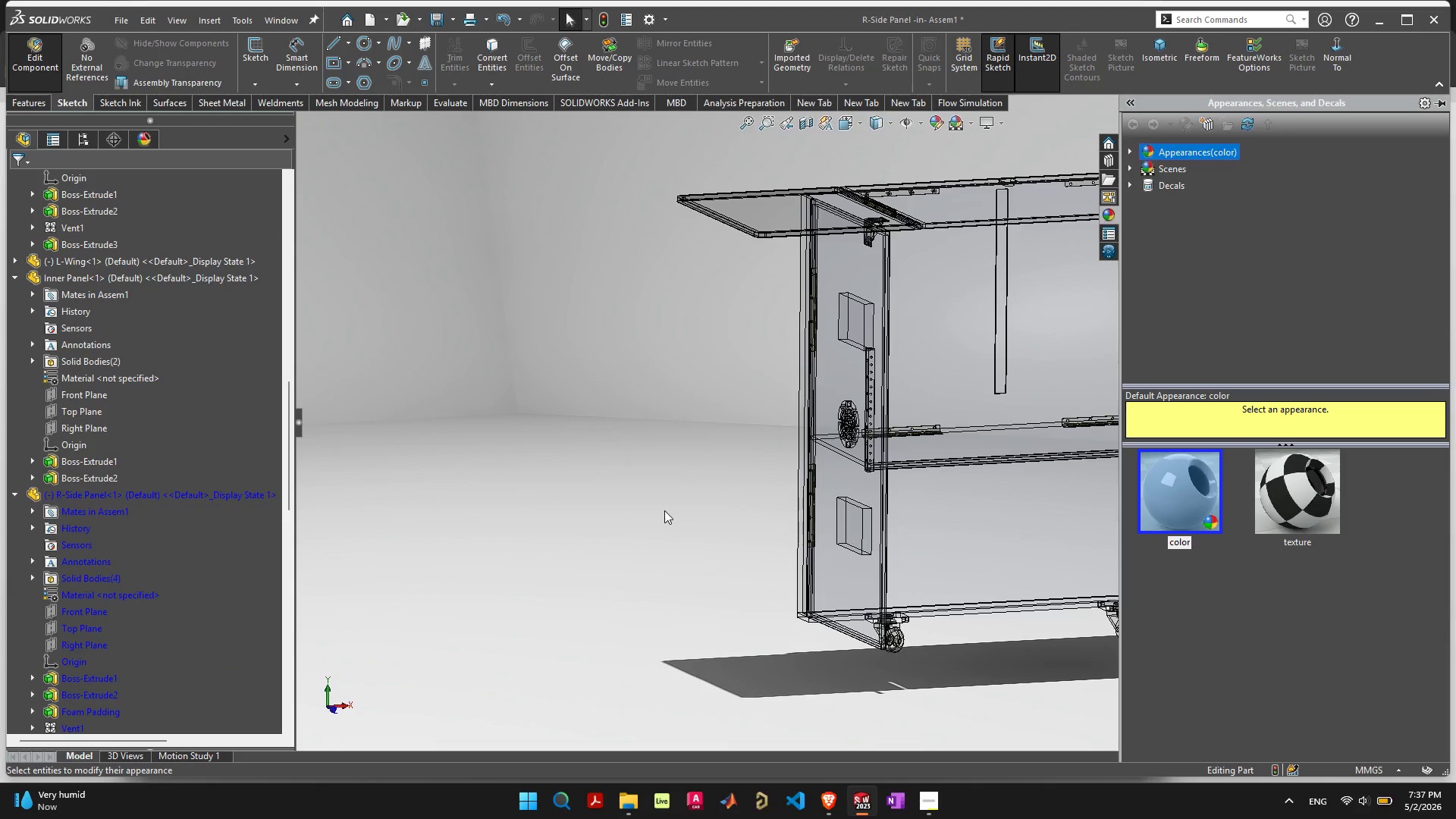 
left_click([663, 510])
 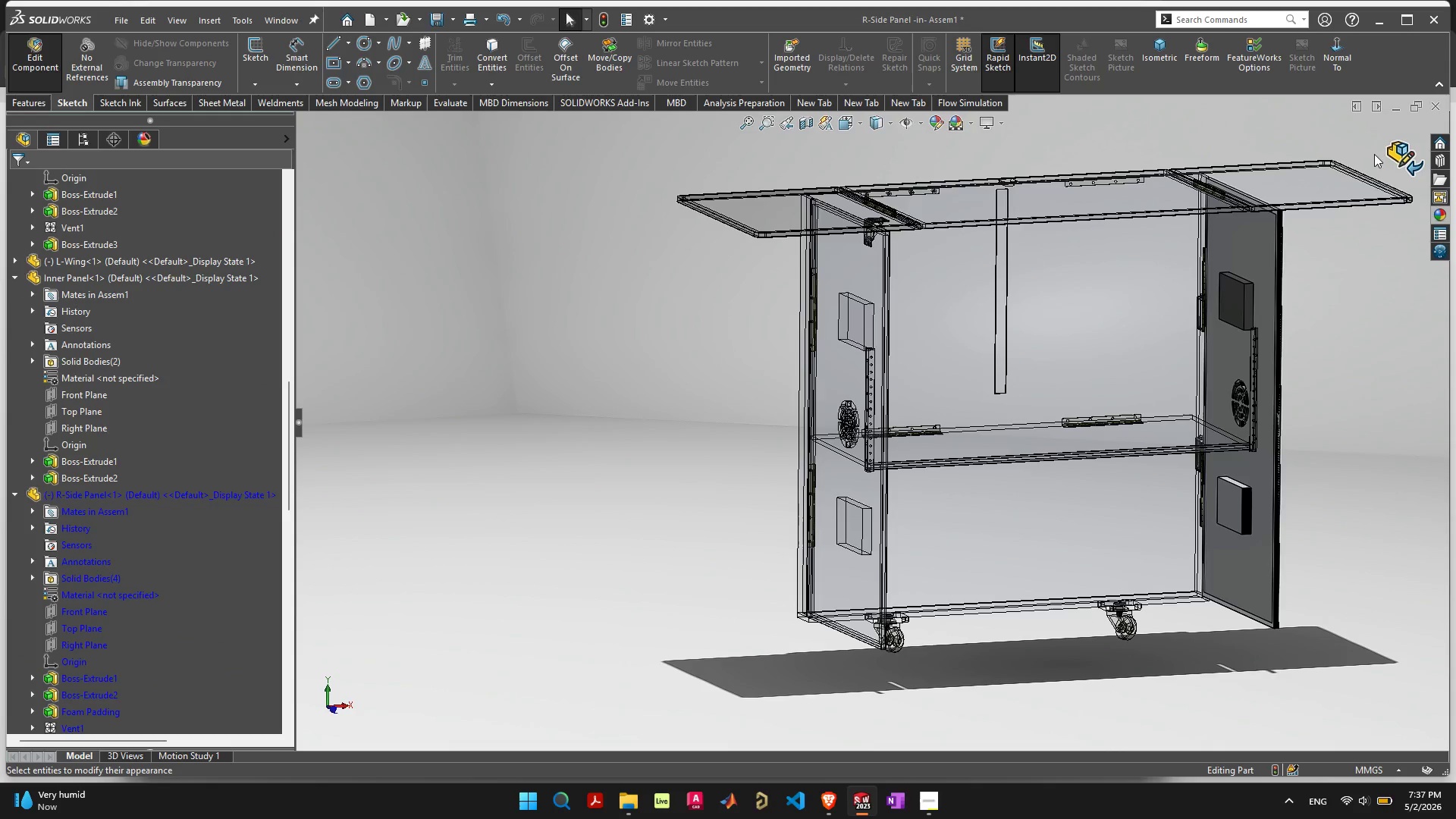 
left_click([1388, 149])
 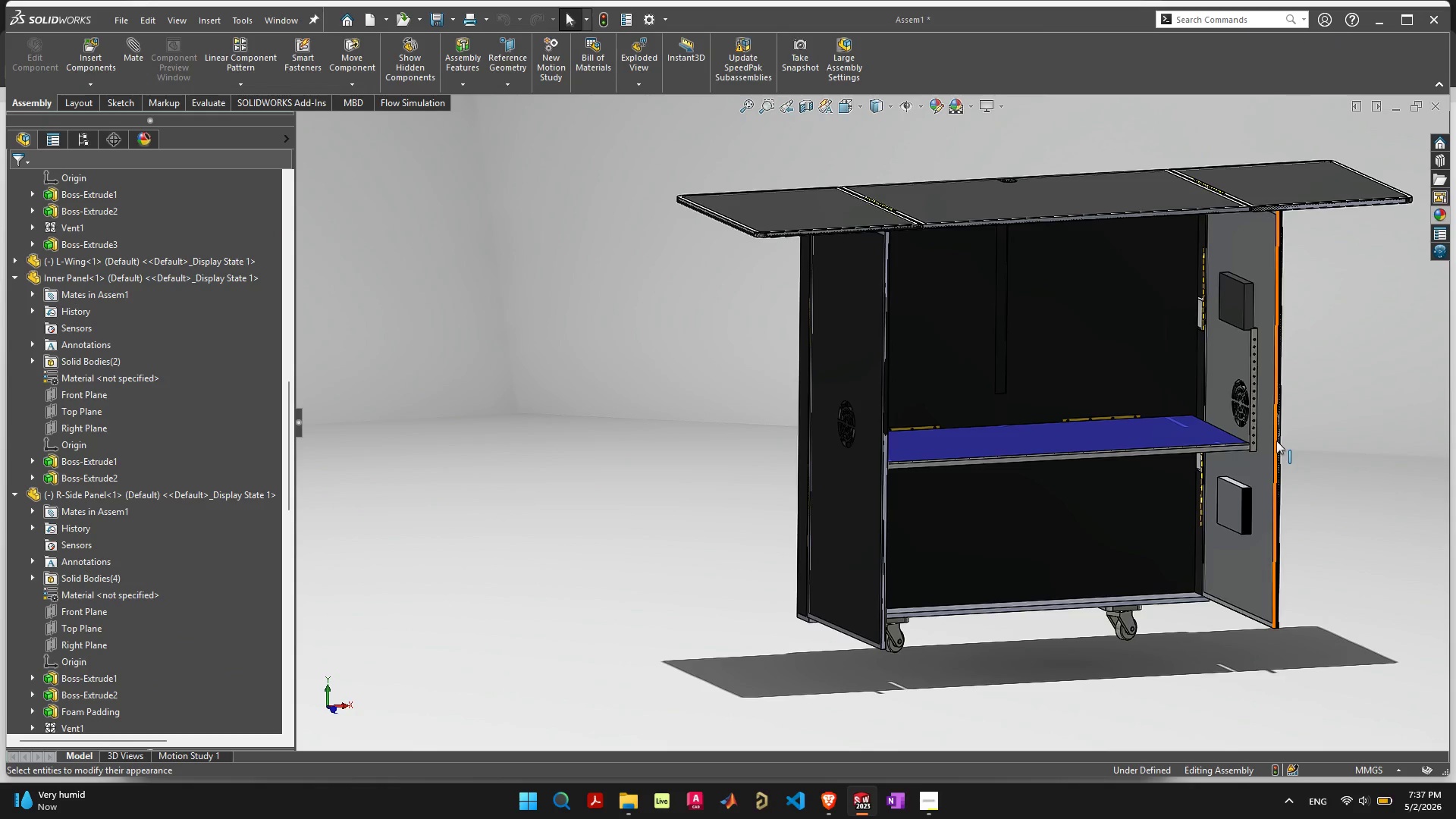 
scroll: coordinate [1244, 491], scroll_direction: up, amount: 2.0
 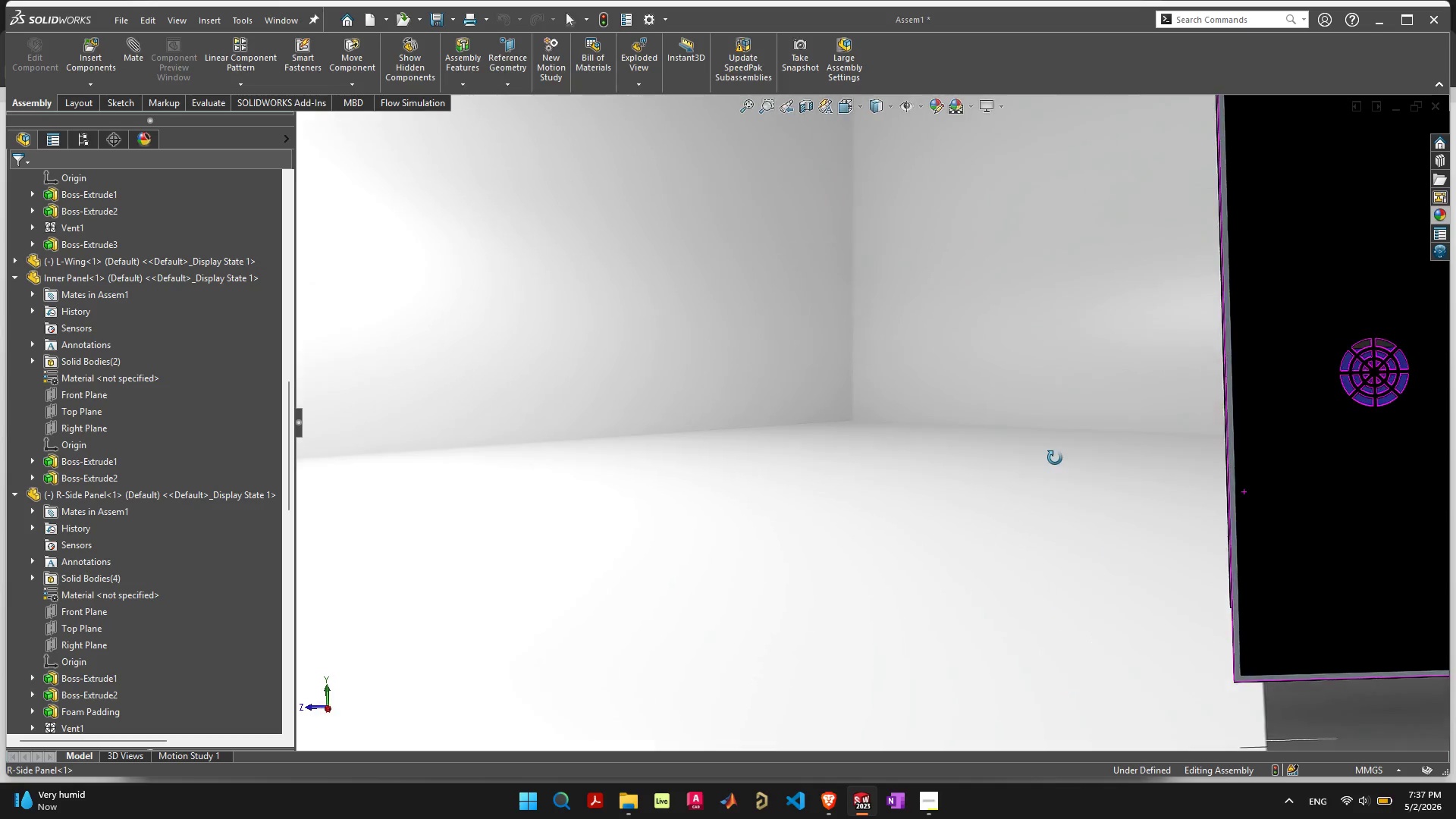 
scroll: coordinate [1153, 453], scroll_direction: down, amount: 6.0
 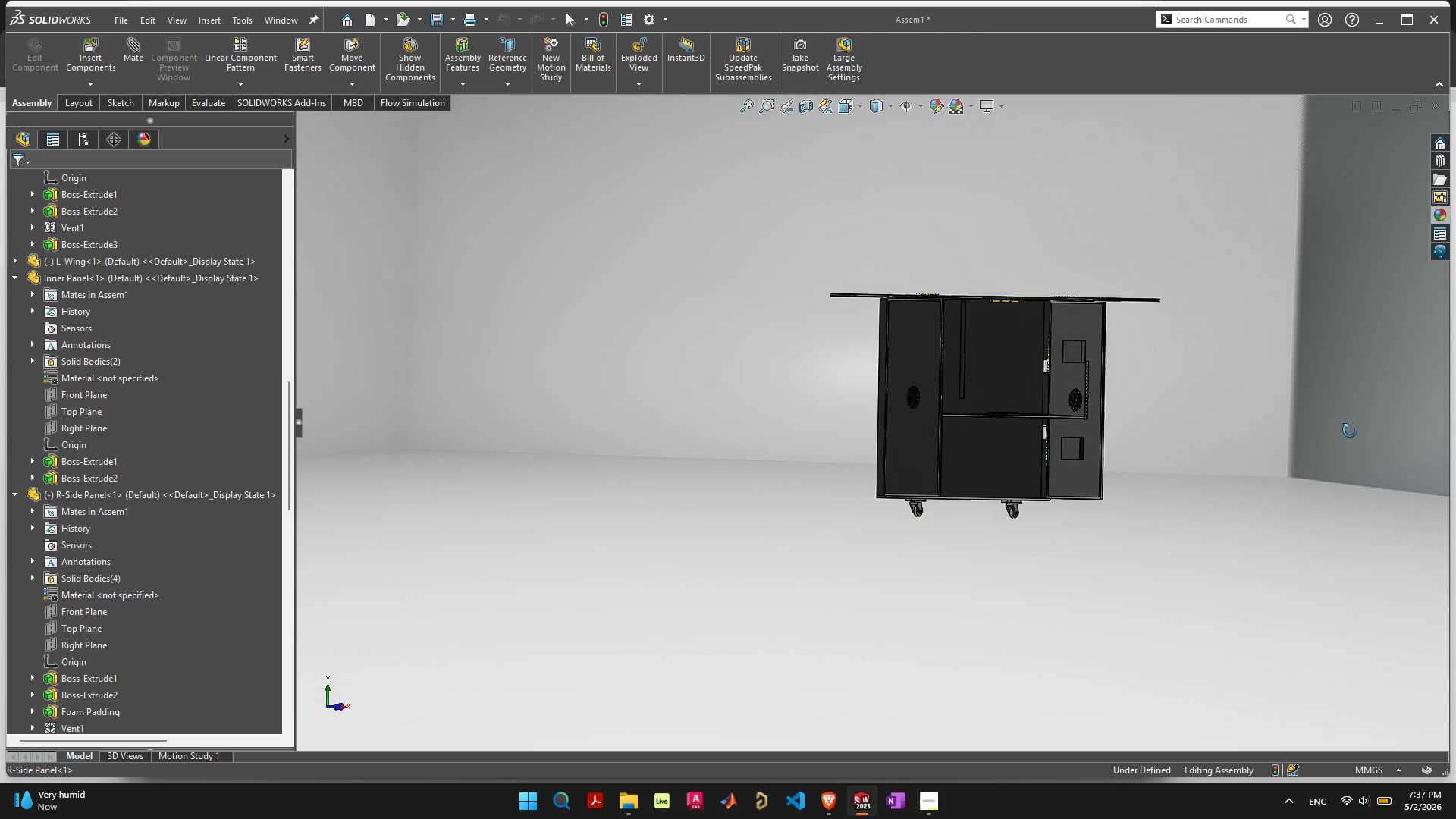 
scroll: coordinate [1015, 431], scroll_direction: up, amount: 7.0
 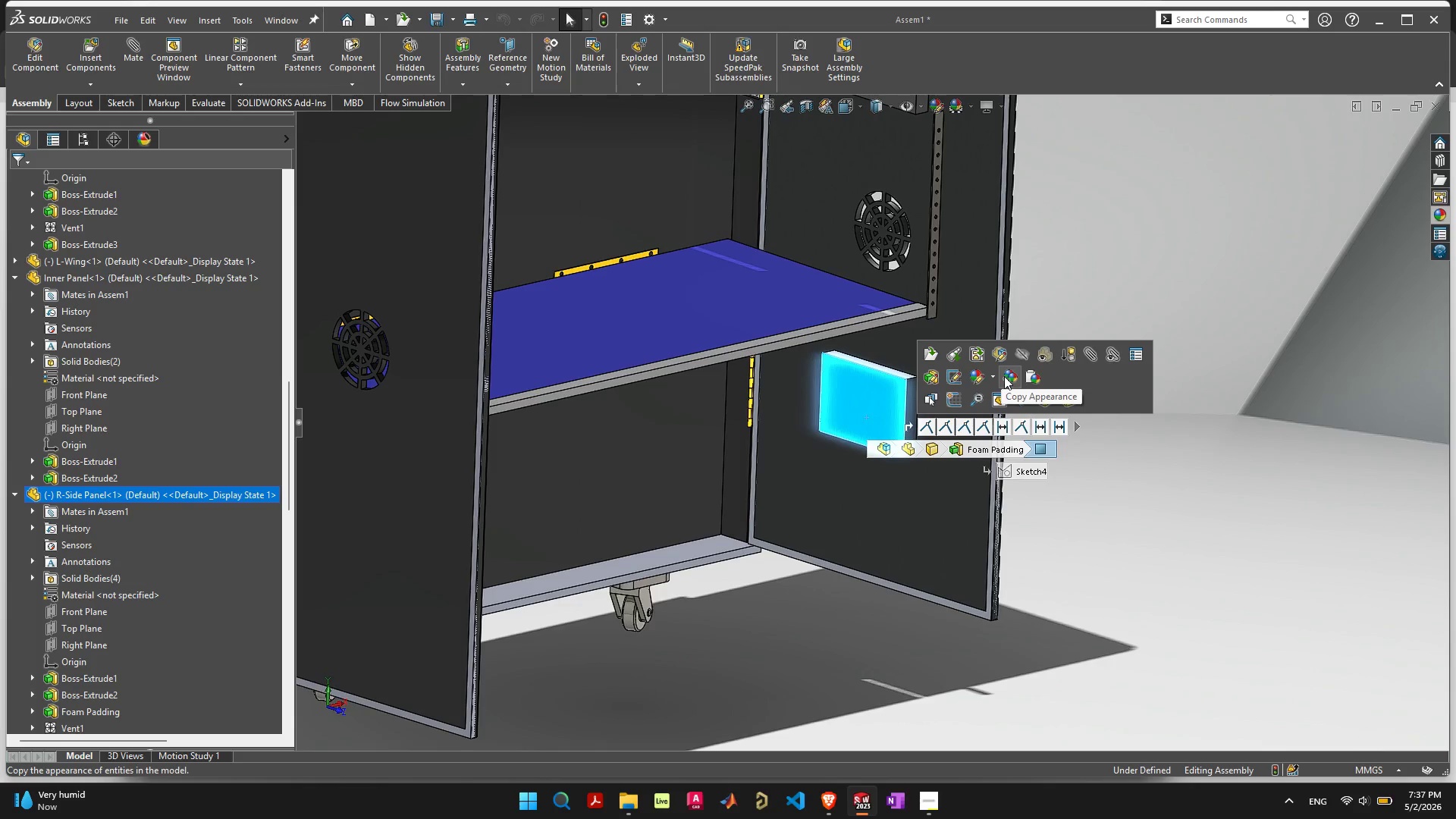 
left_click([987, 377])
 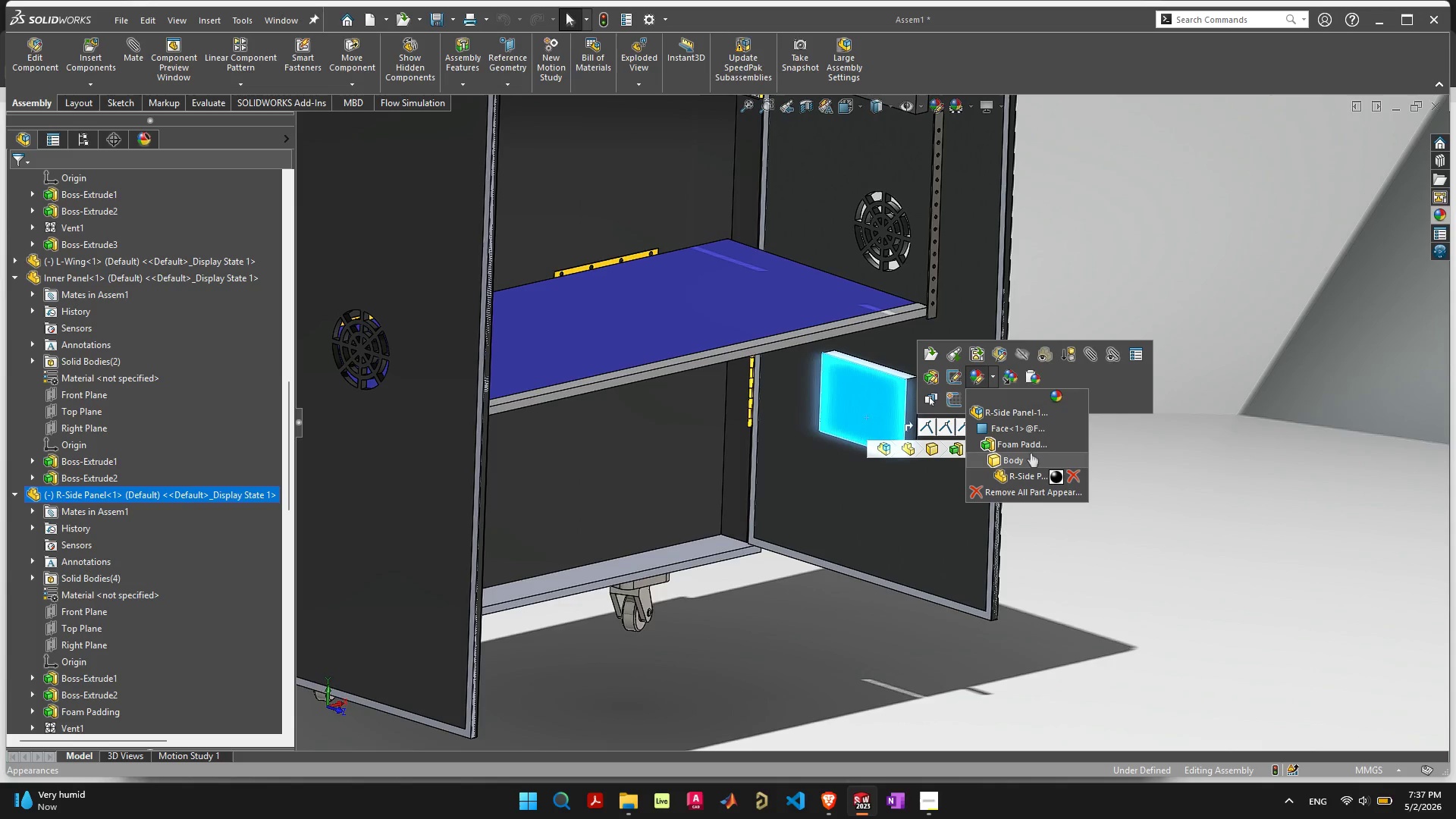 
left_click([1032, 457])
 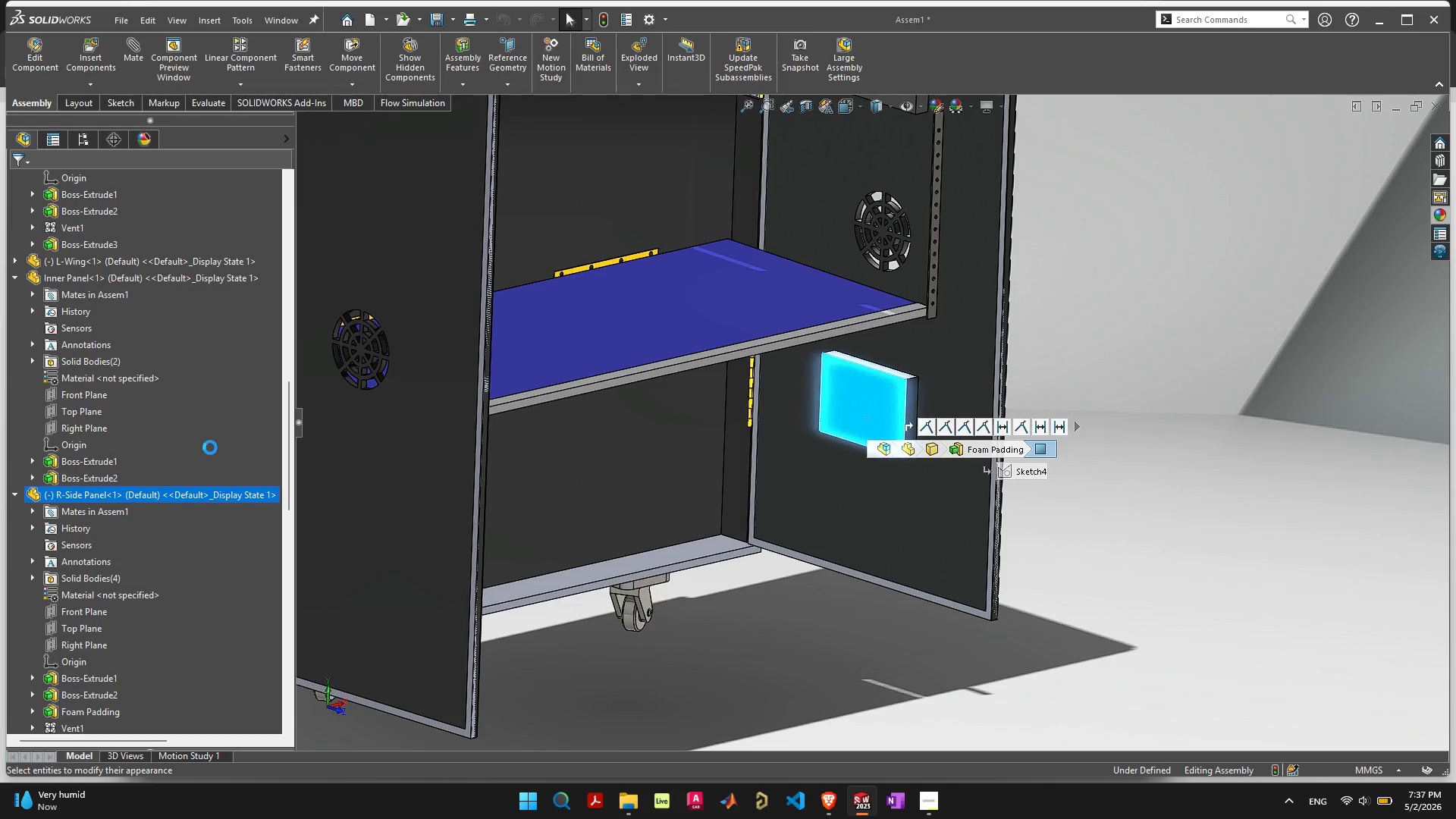 
mouse_move([216, 529])
 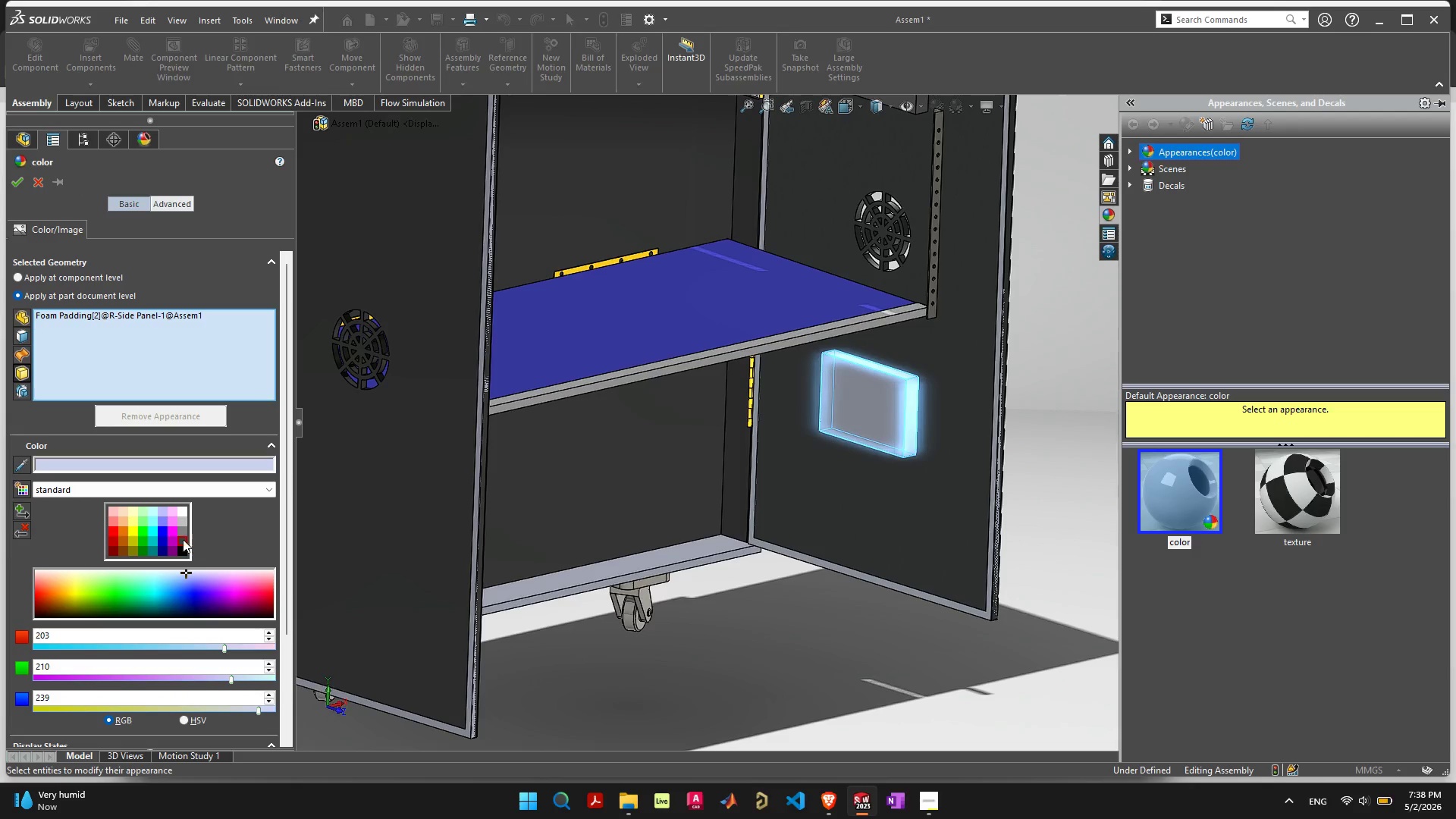 
left_click([181, 541])
 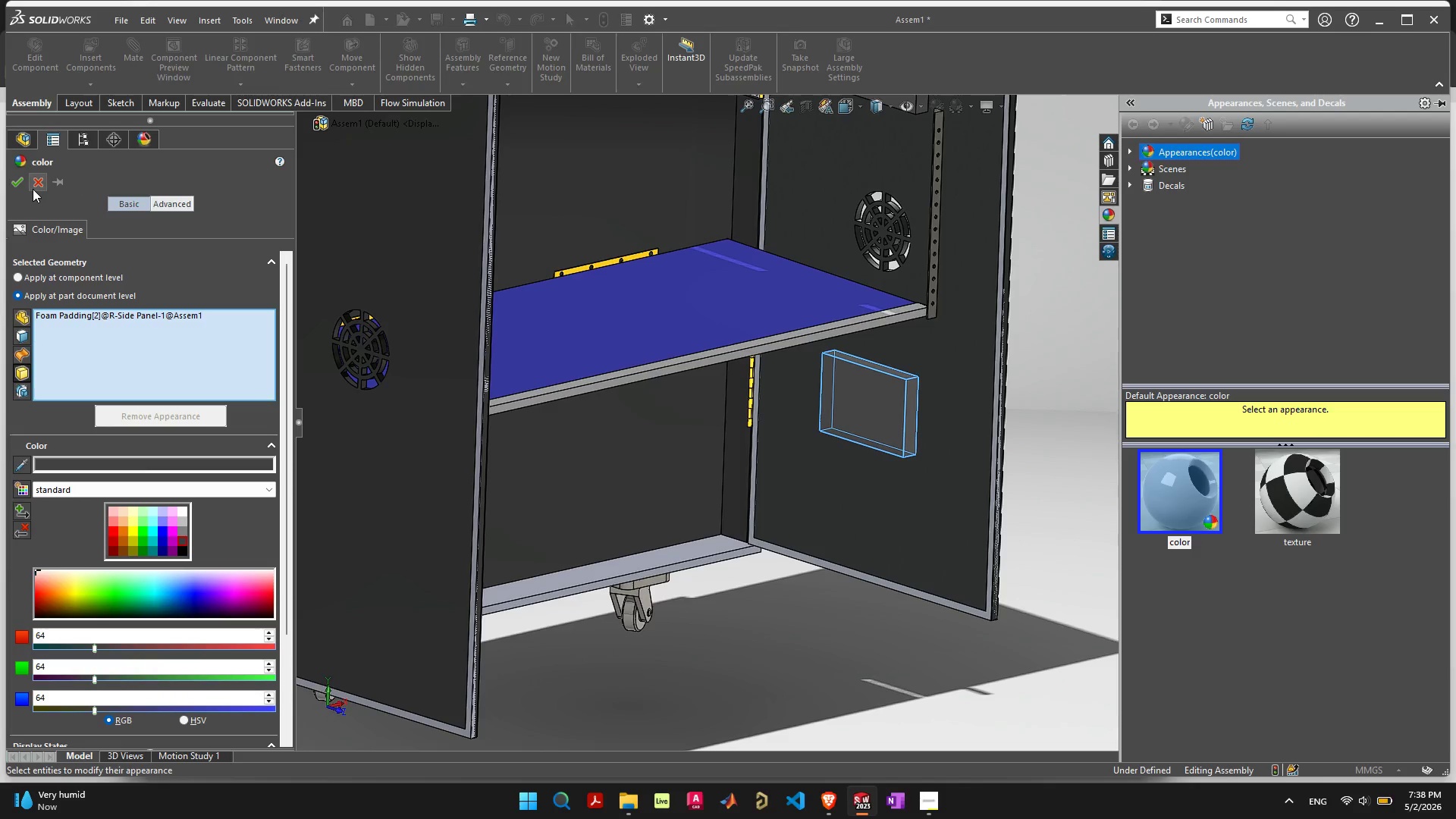 
left_click([24, 183])
 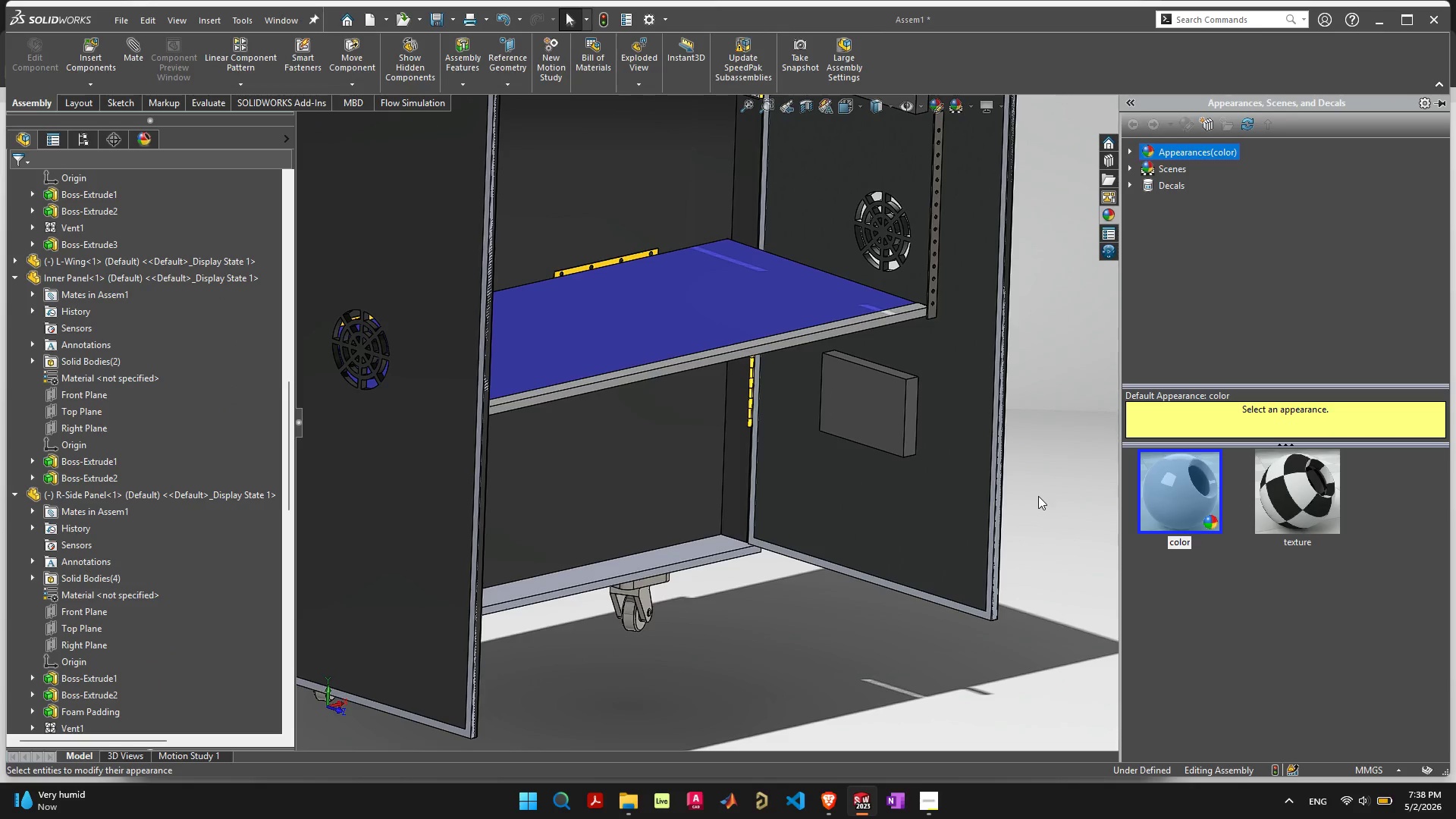 
left_click([1034, 472])
 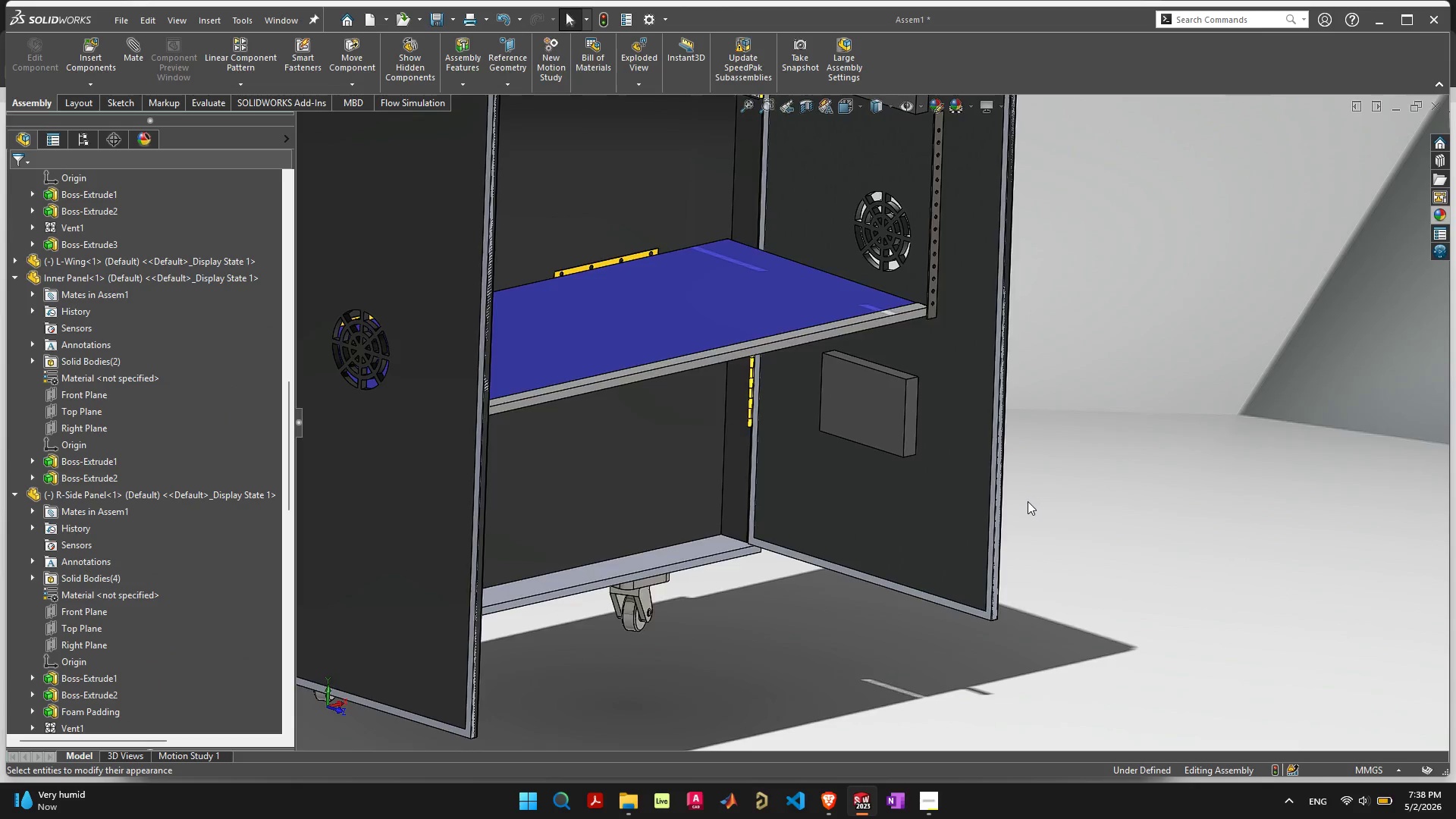 
scroll: coordinate [1026, 501], scroll_direction: down, amount: 4.0
 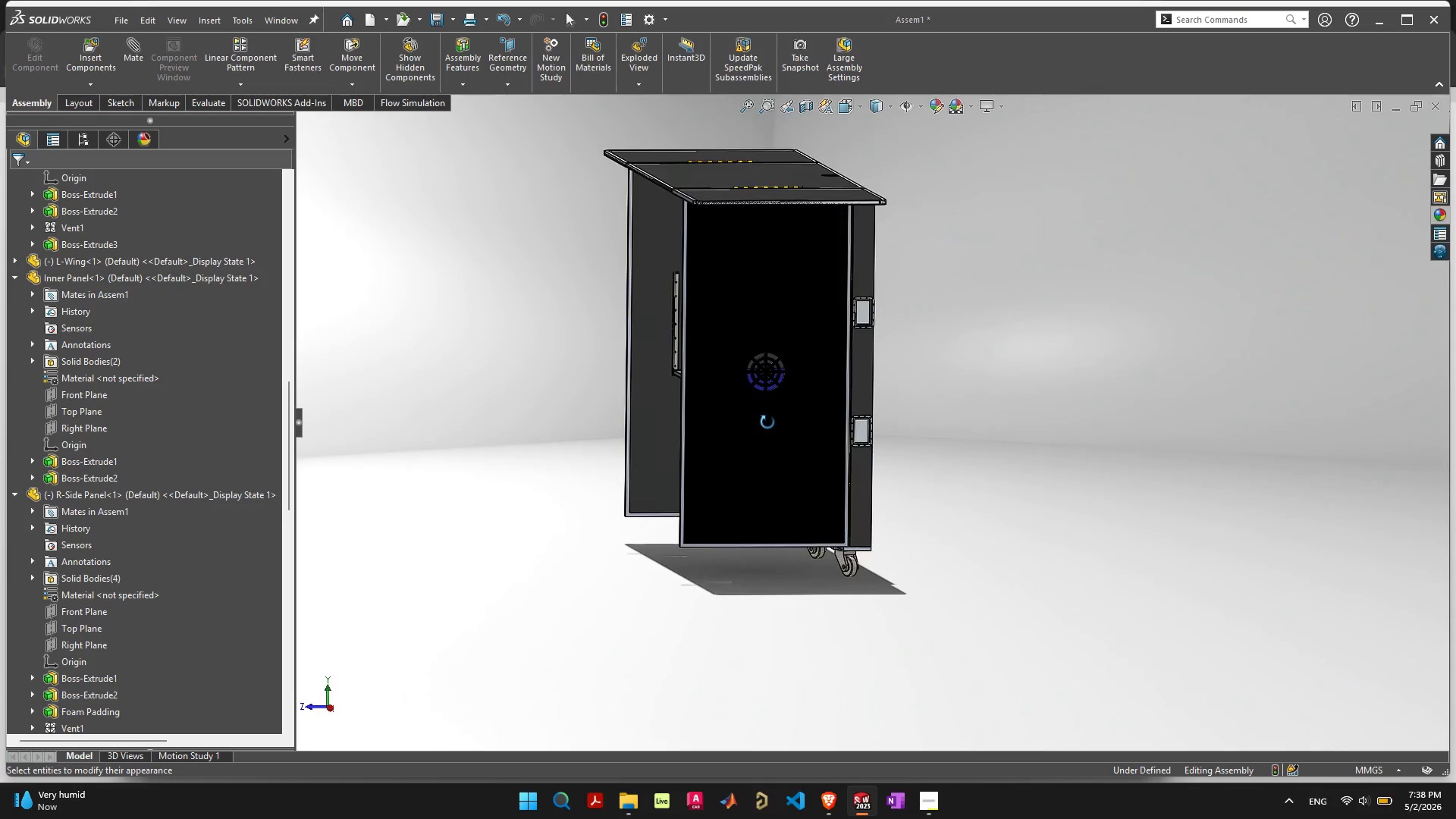 
wait(6.13)
 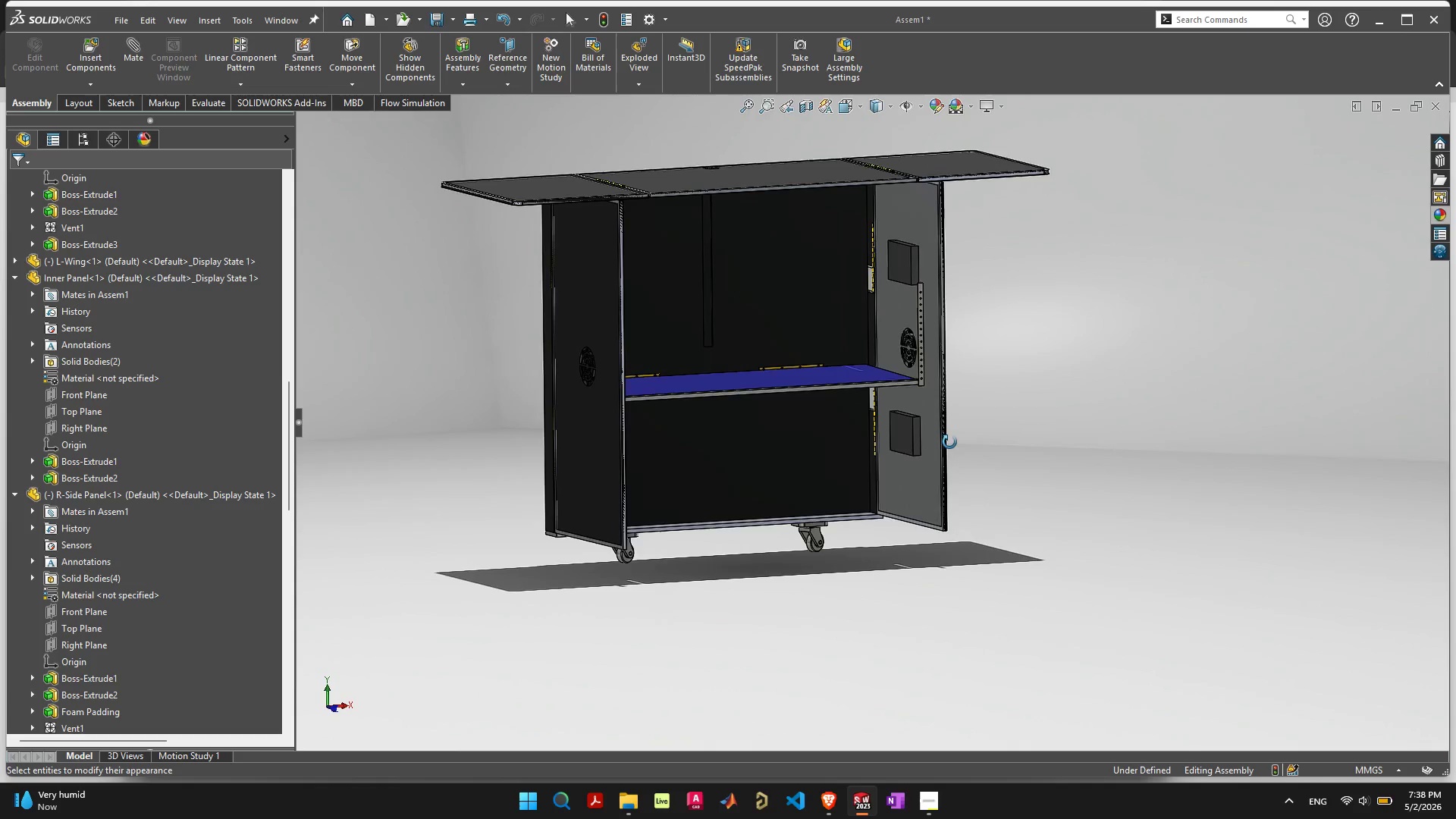 
scroll: coordinate [941, 334], scroll_direction: up, amount: 14.0
 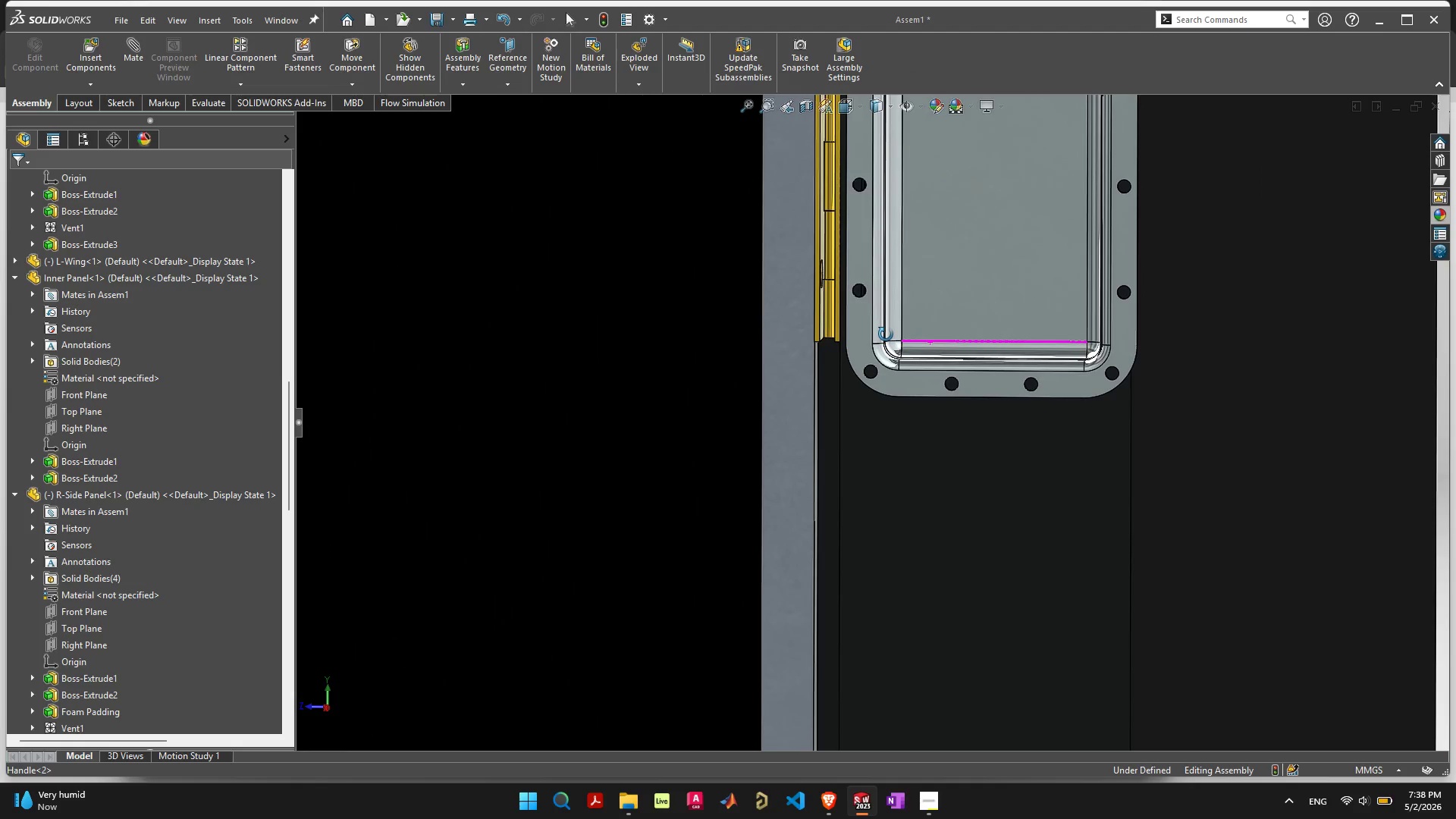 
scroll: coordinate [946, 357], scroll_direction: down, amount: 10.0
 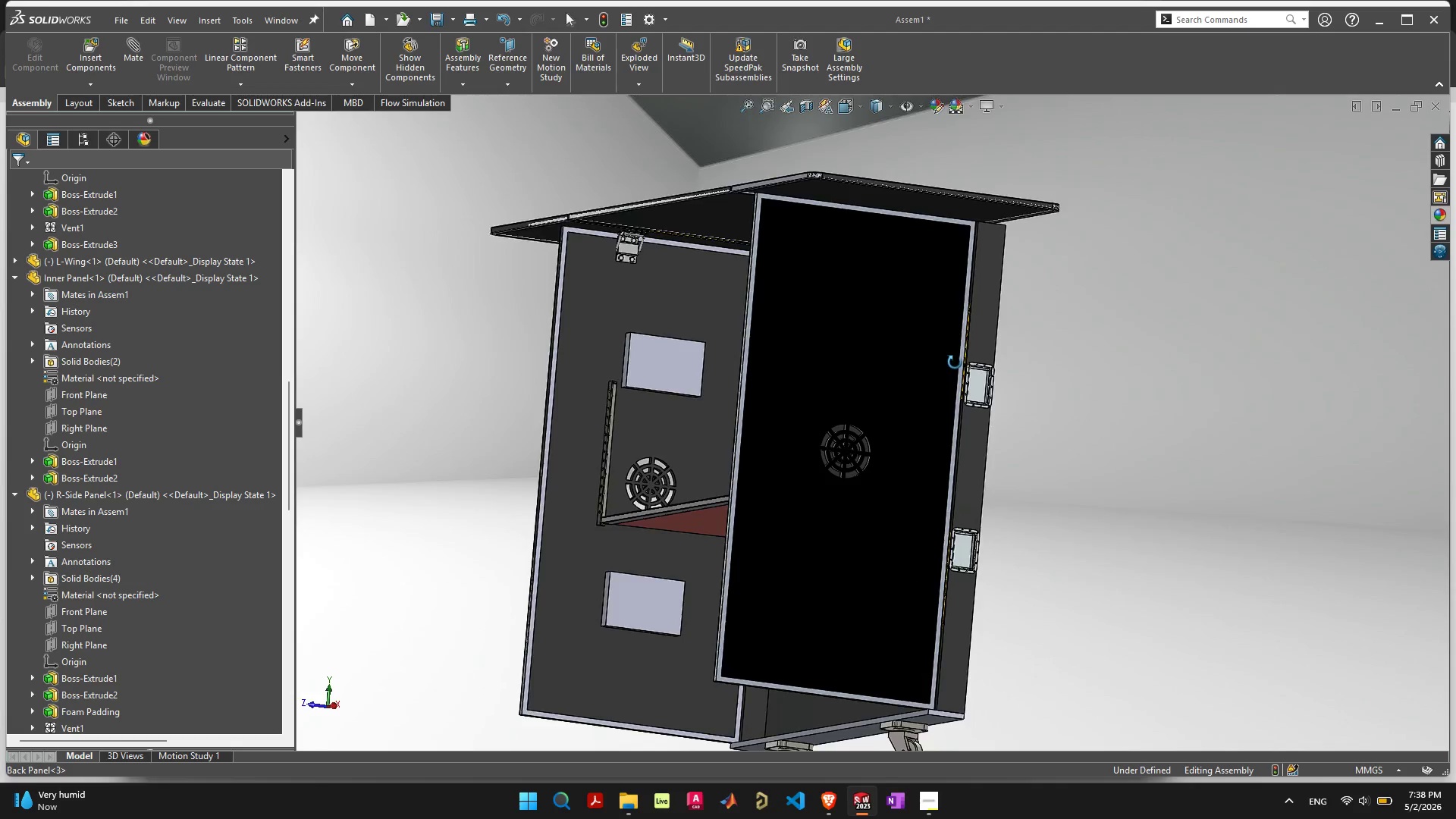 
wait(6.84)
 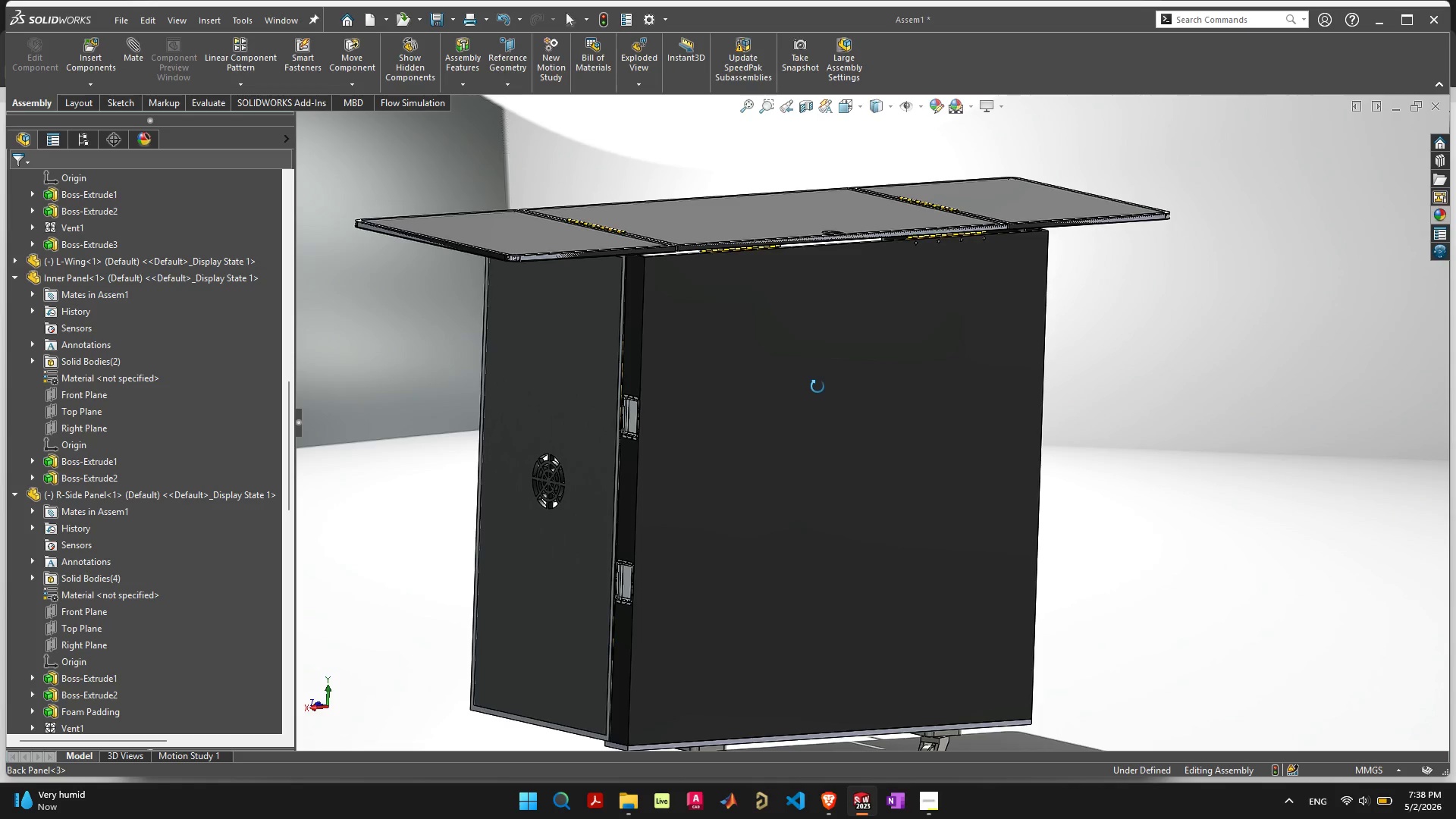 
left_click([985, 399])
 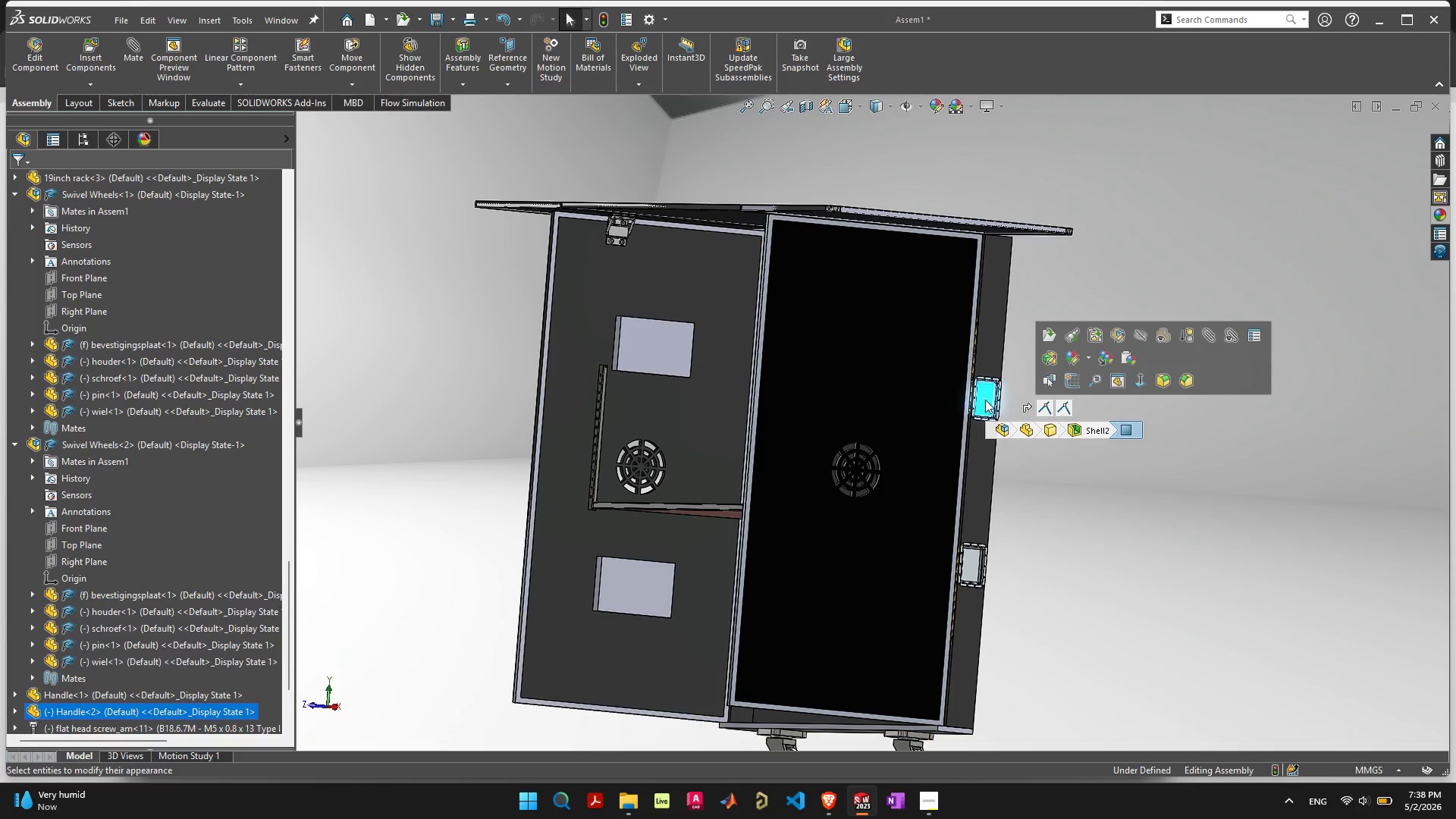 
wait(8.53)
 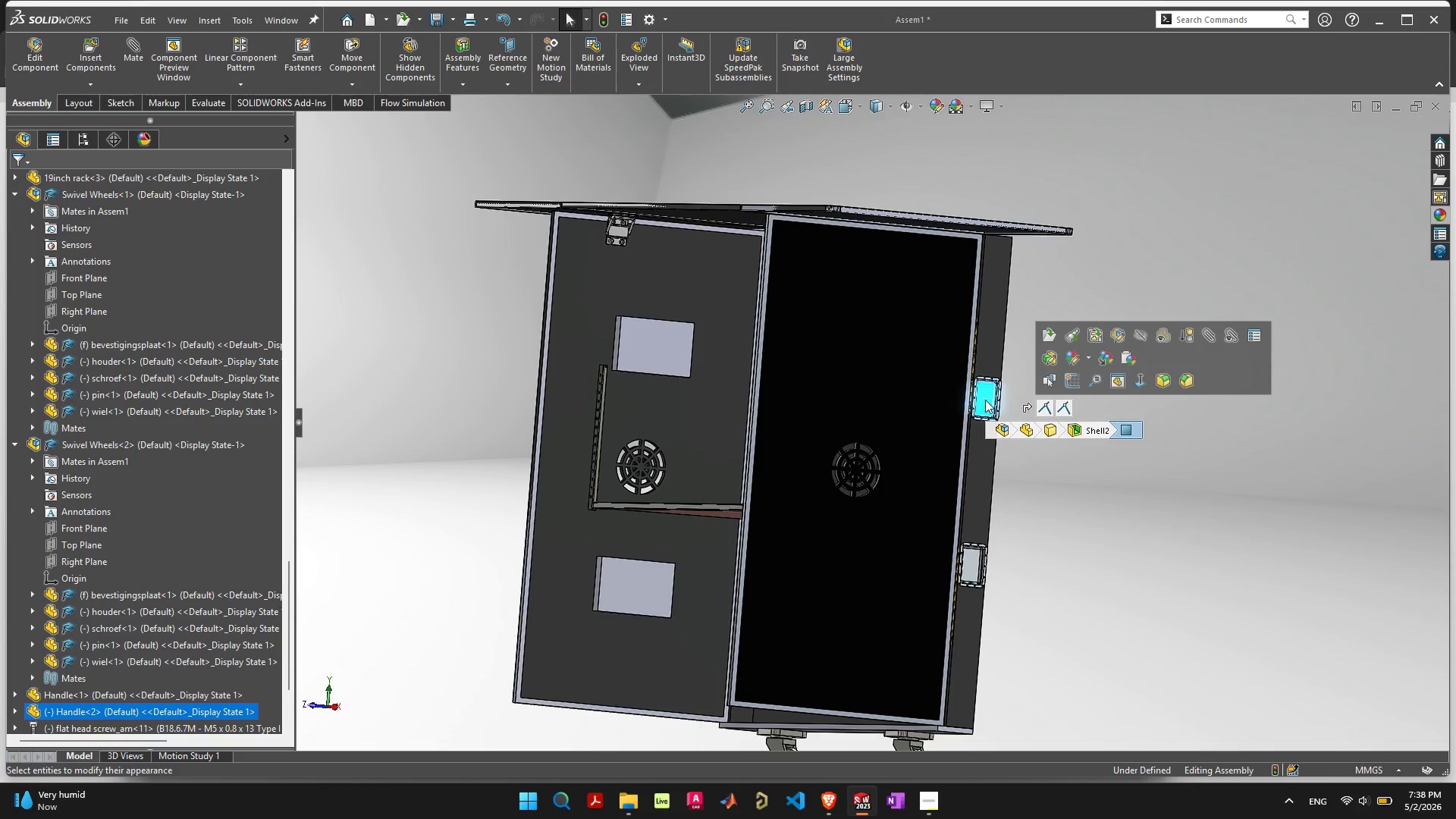 
scroll: coordinate [989, 403], scroll_direction: up, amount: 3.0
 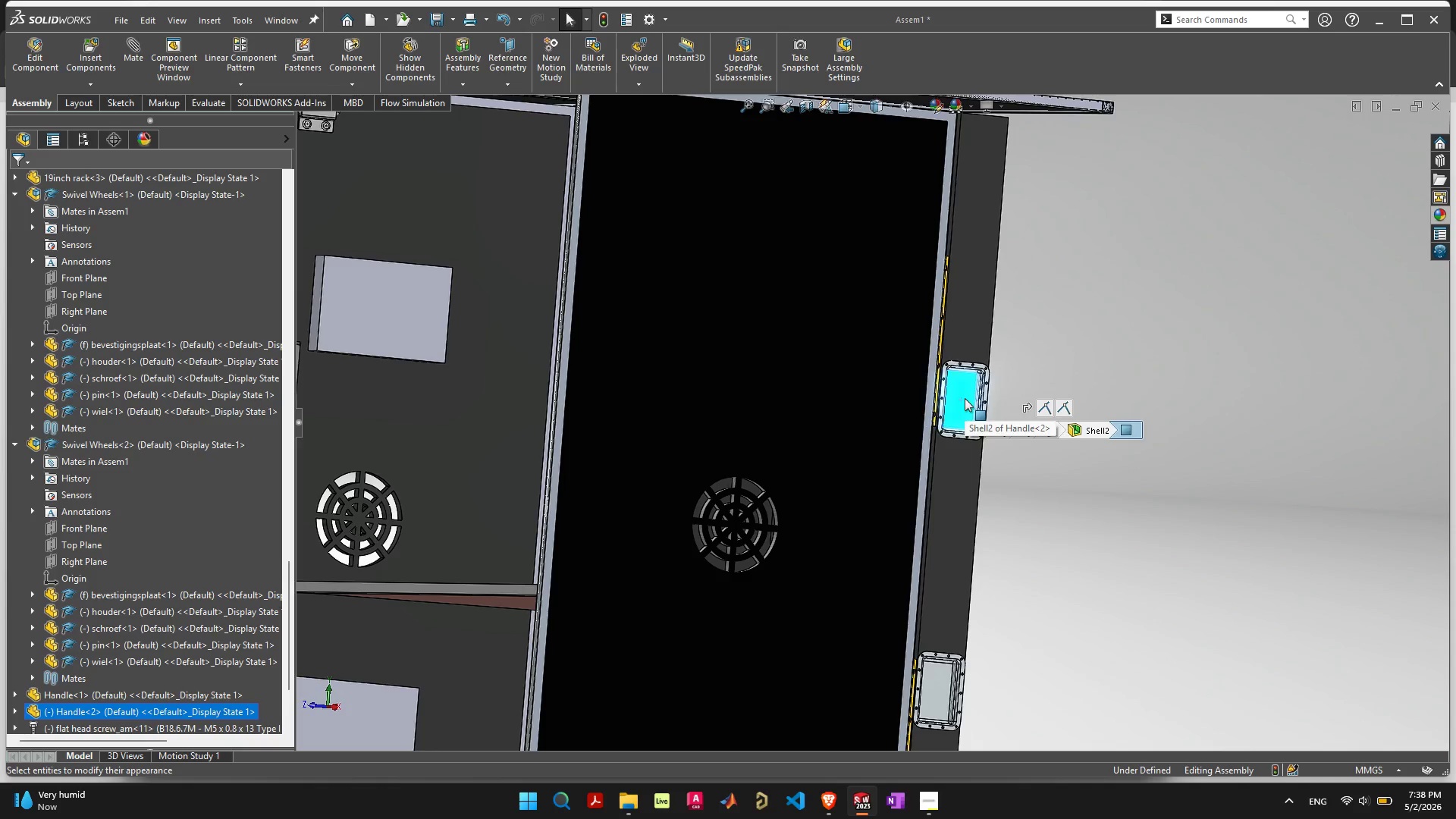 
left_click([965, 418])
 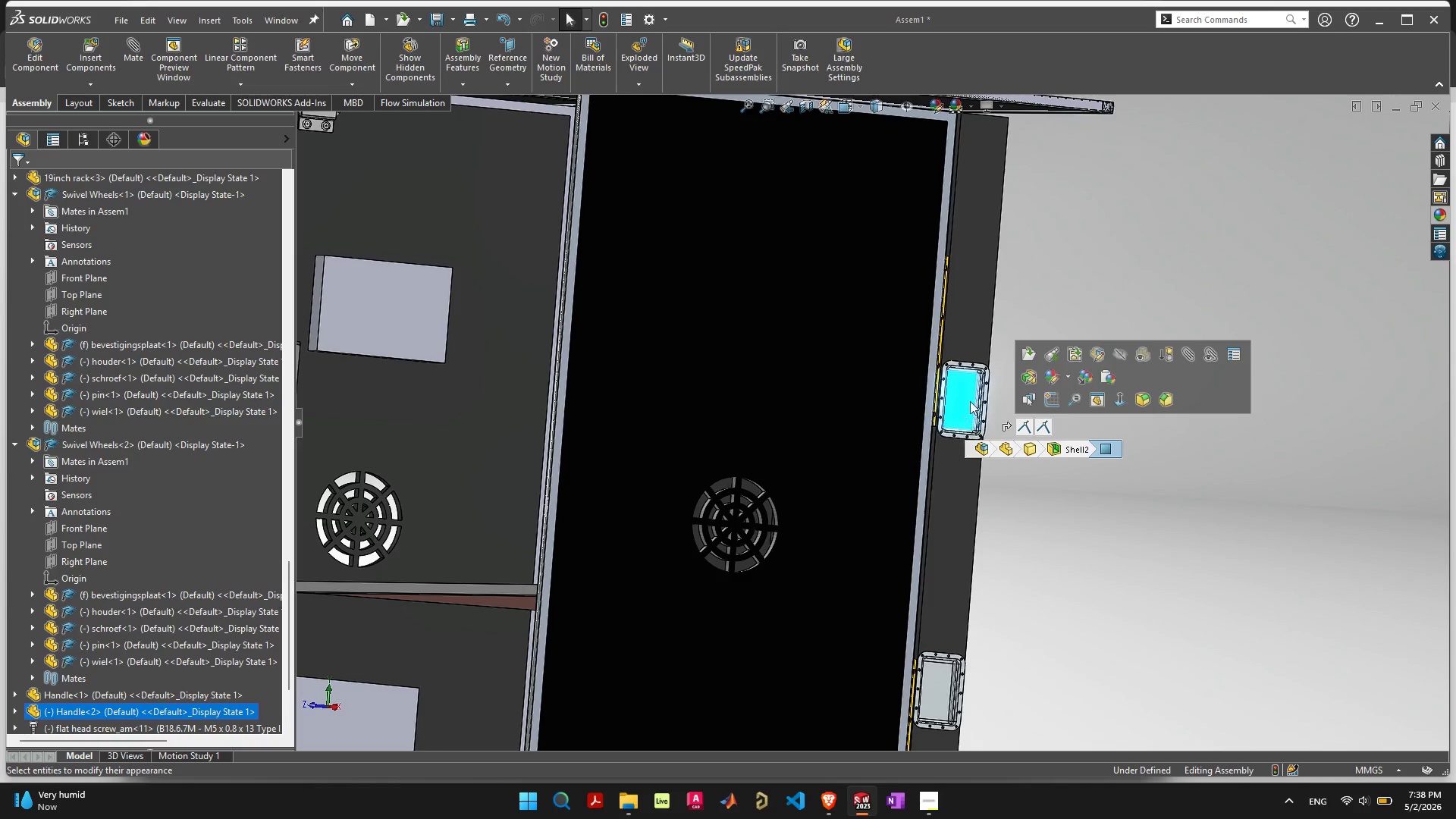 
scroll: coordinate [948, 412], scroll_direction: up, amount: 5.0
 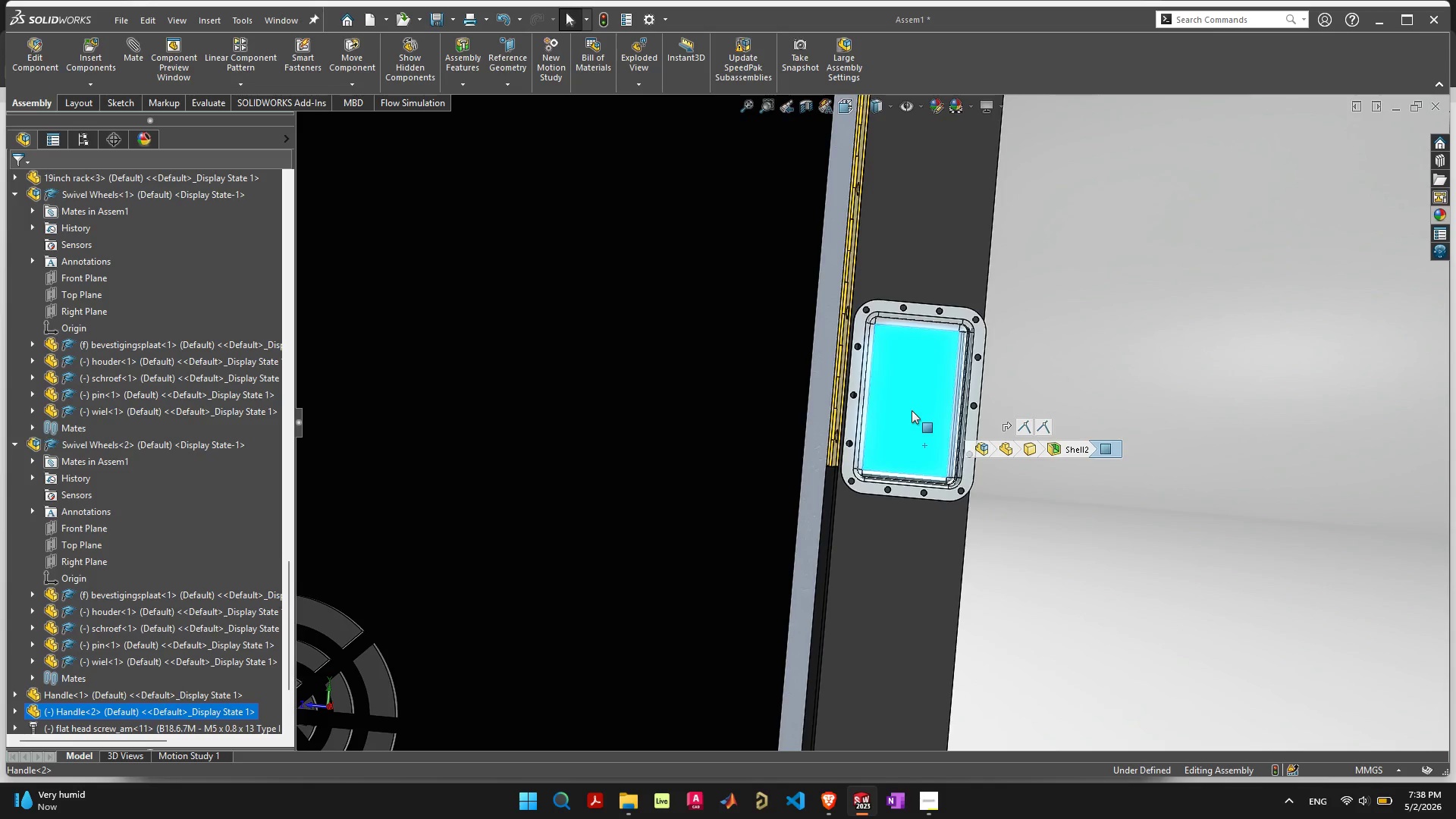 
wait(5.59)
 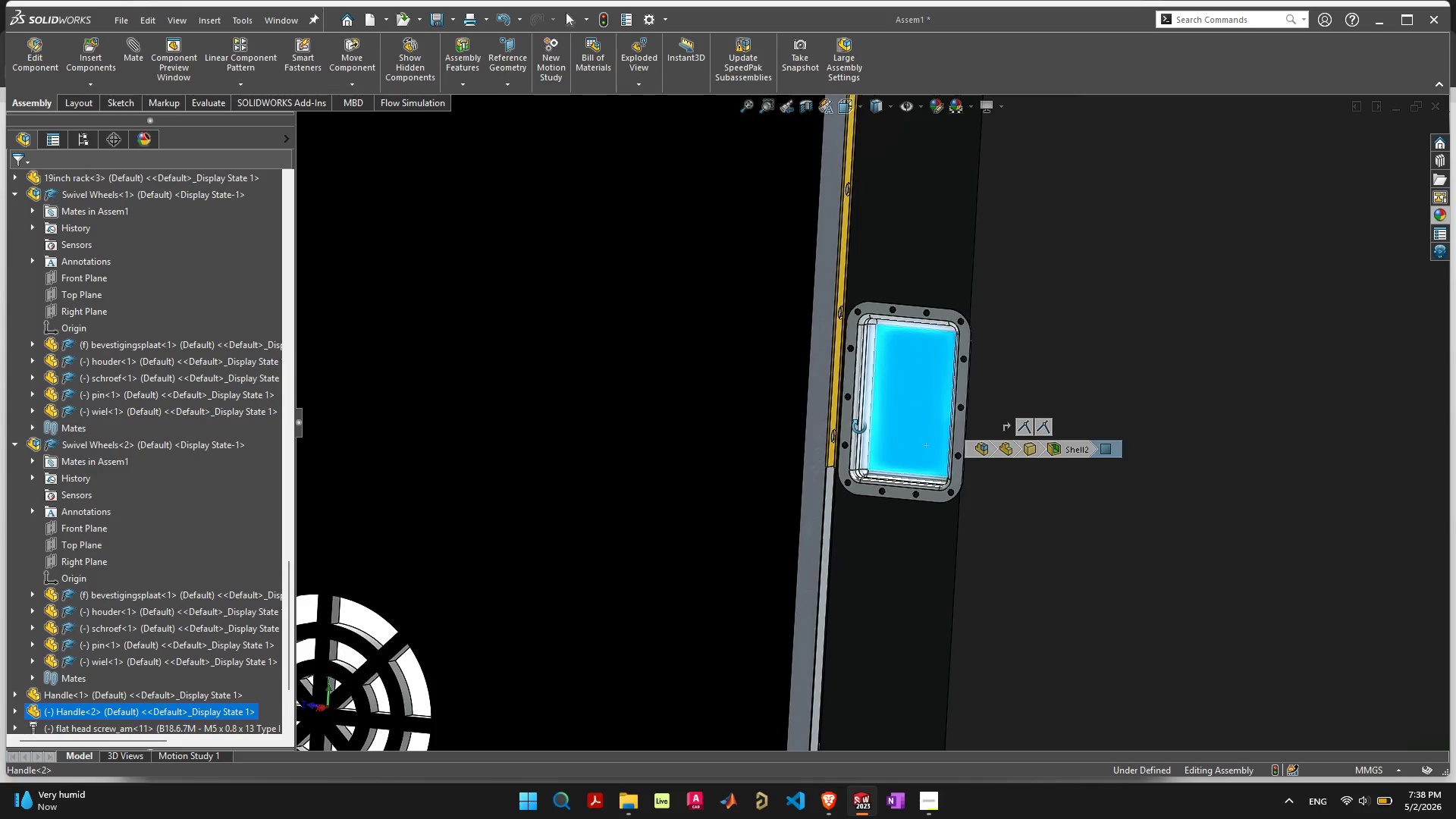 
scroll: coordinate [916, 394], scroll_direction: up, amount: 2.0
 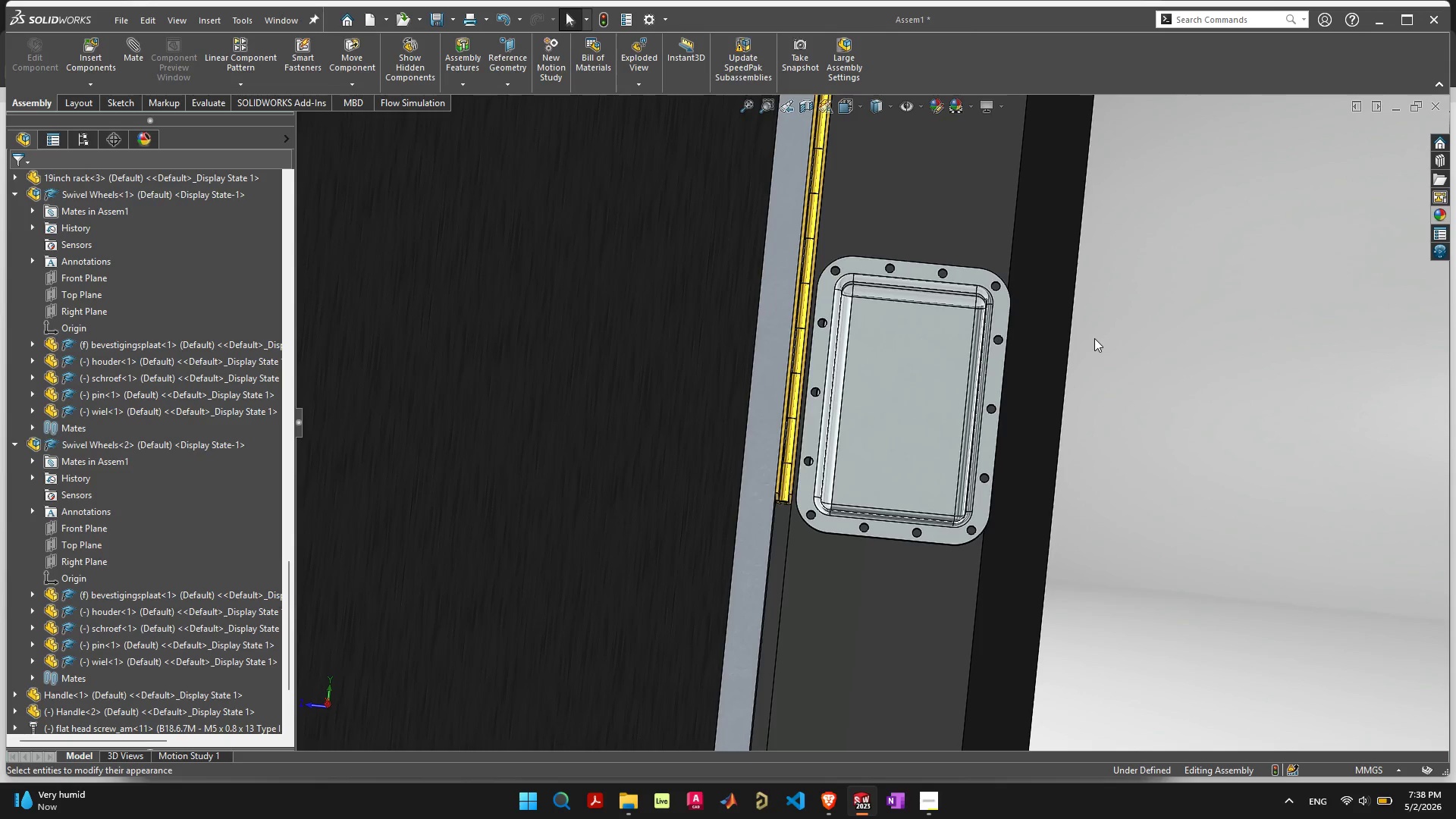 
mouse_move([893, 387])
 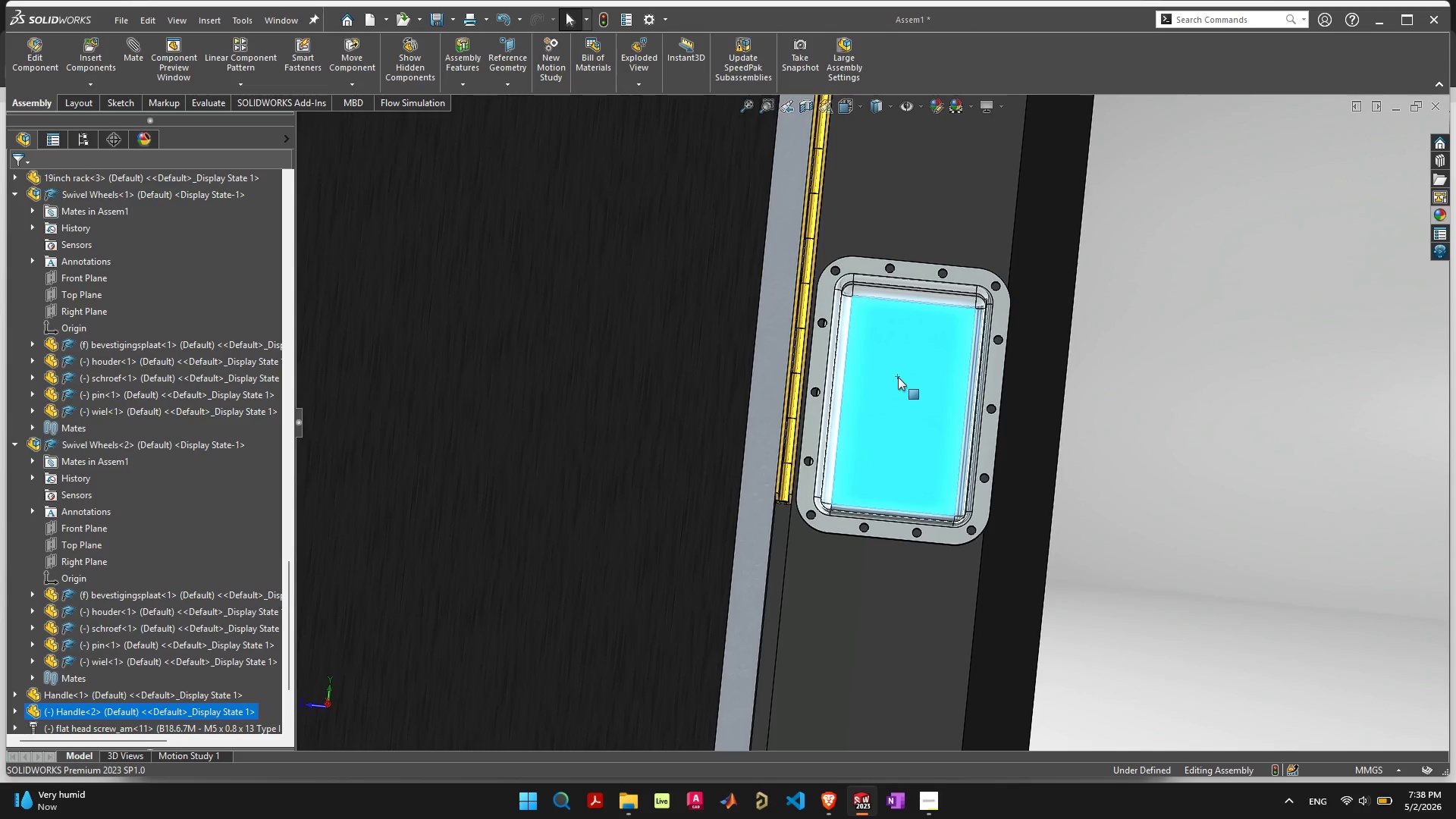 
right_click([898, 377])
 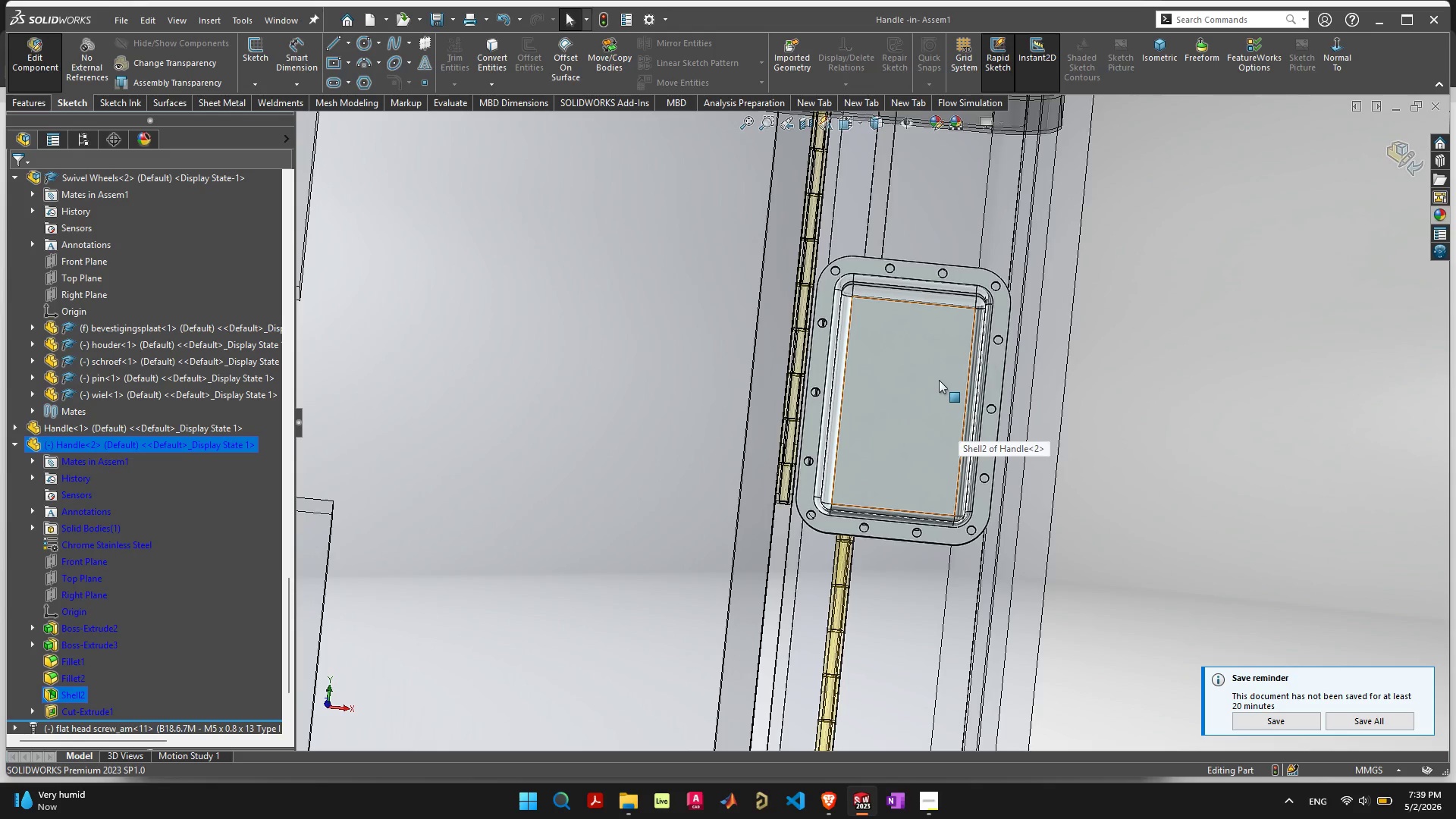 
wait(28.03)
 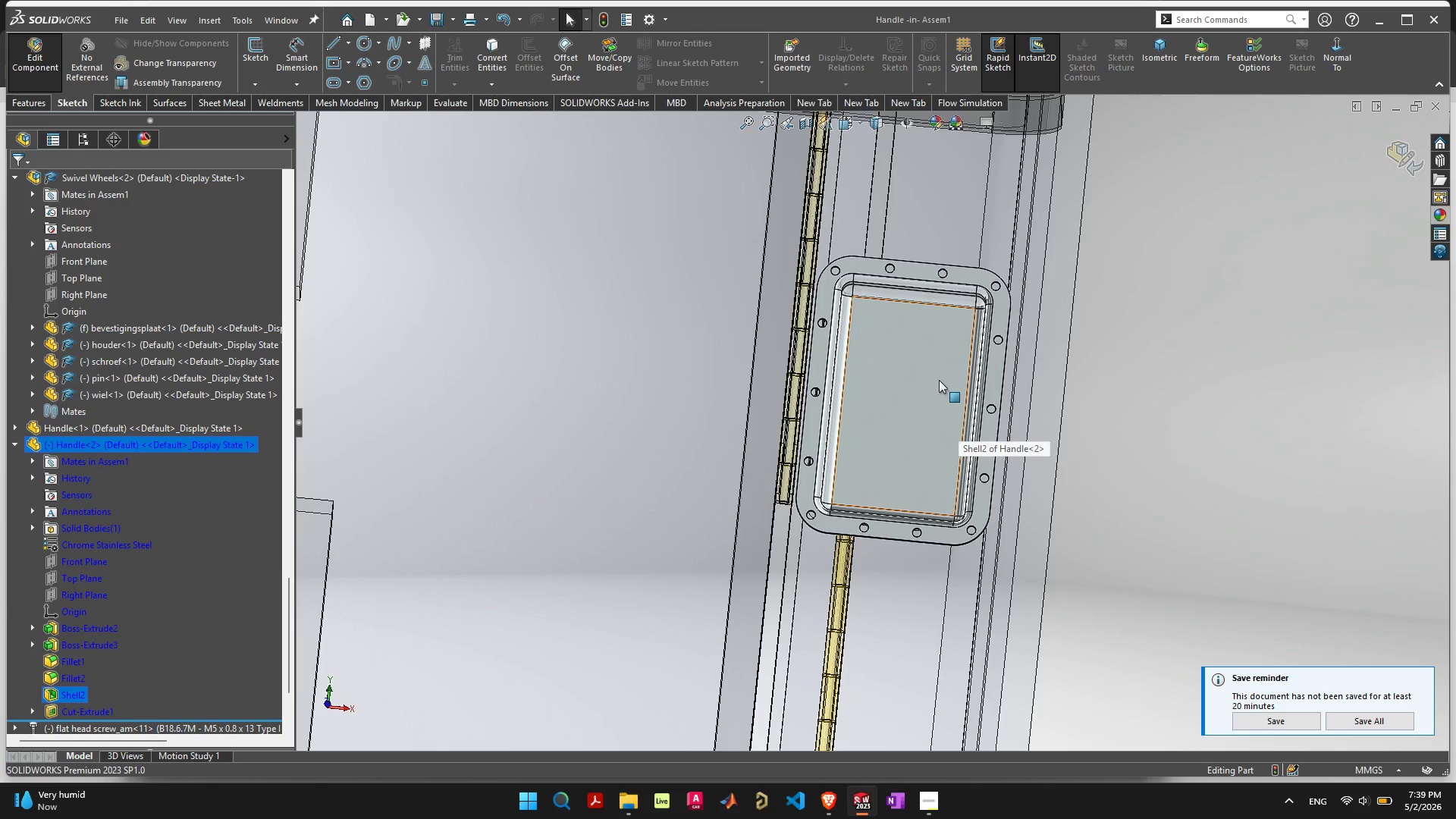 
left_click([939, 380])
 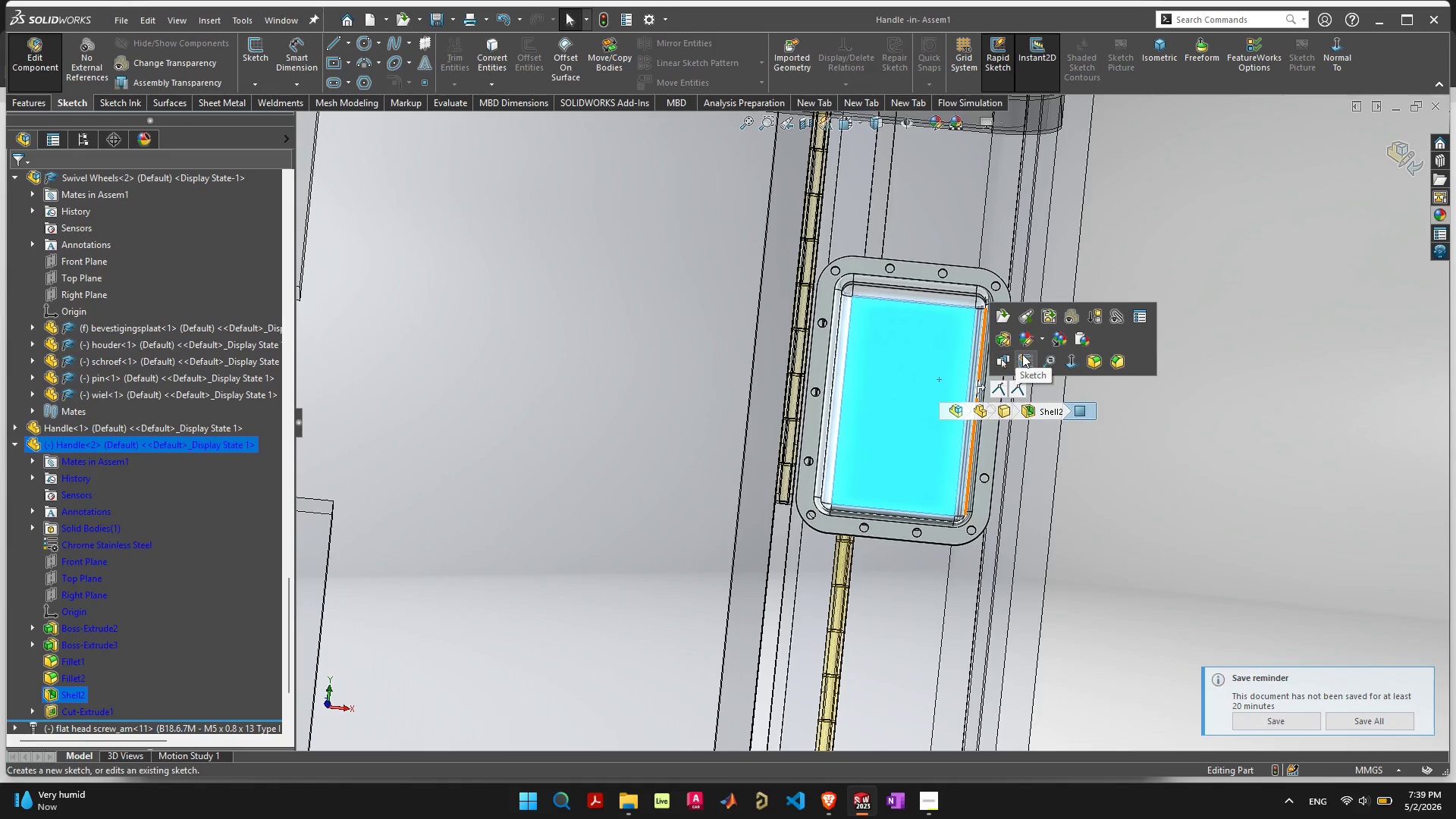 
left_click([1031, 366])
 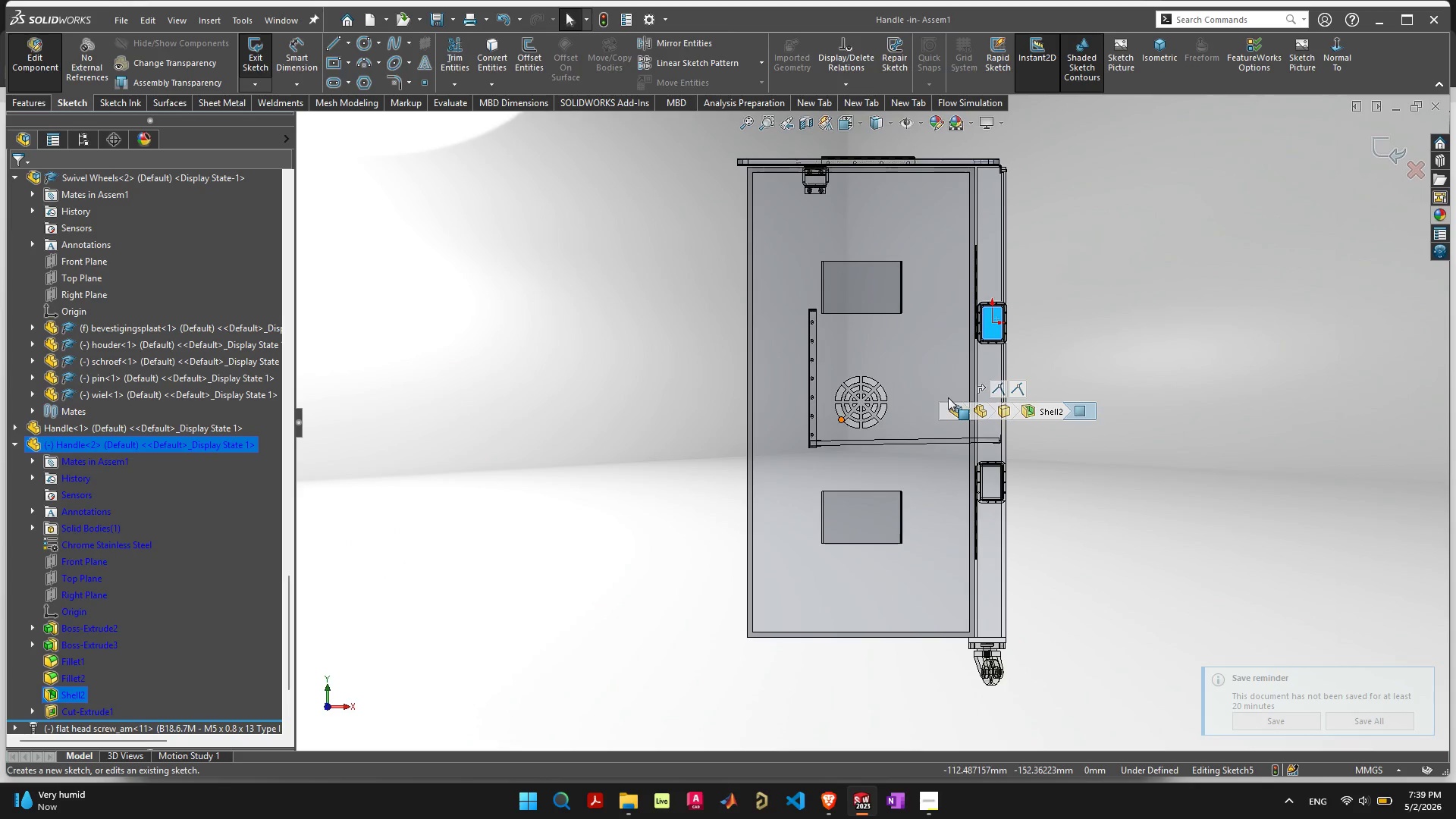 
scroll: coordinate [862, 450], scroll_direction: up, amount: 11.0
 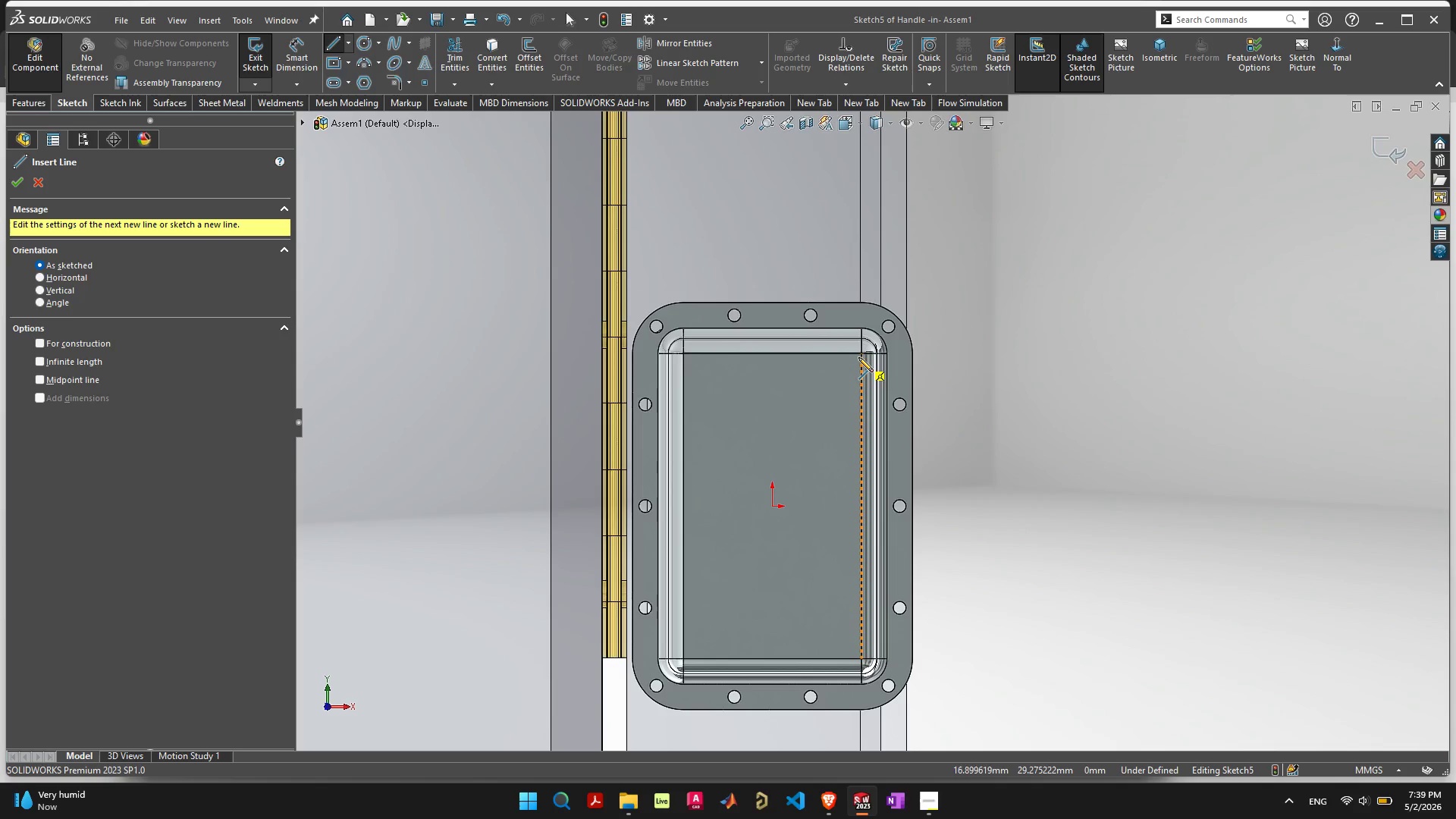 
wait(16.65)
 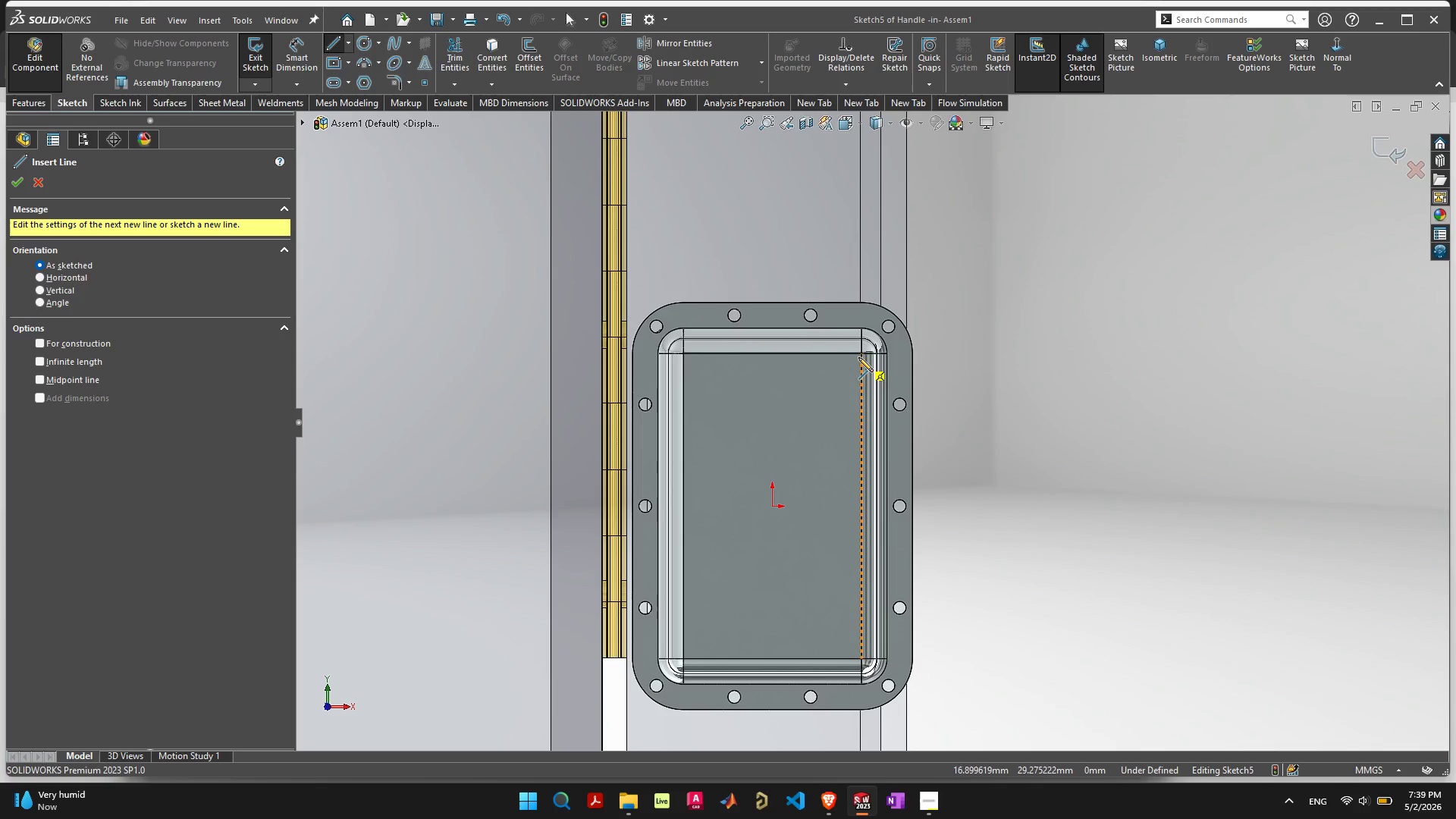 
left_click([861, 354])
 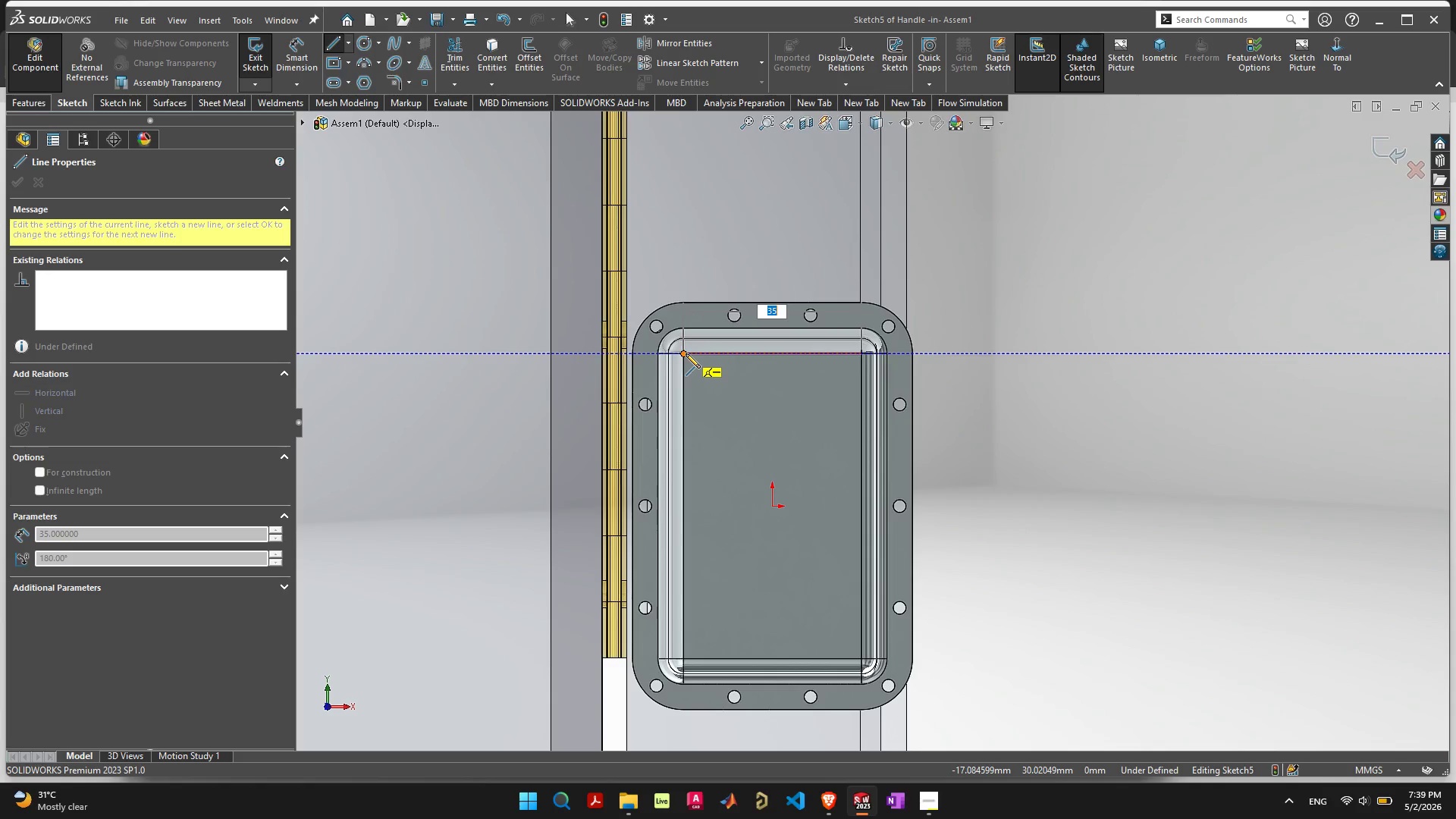 
left_click([686, 353])
 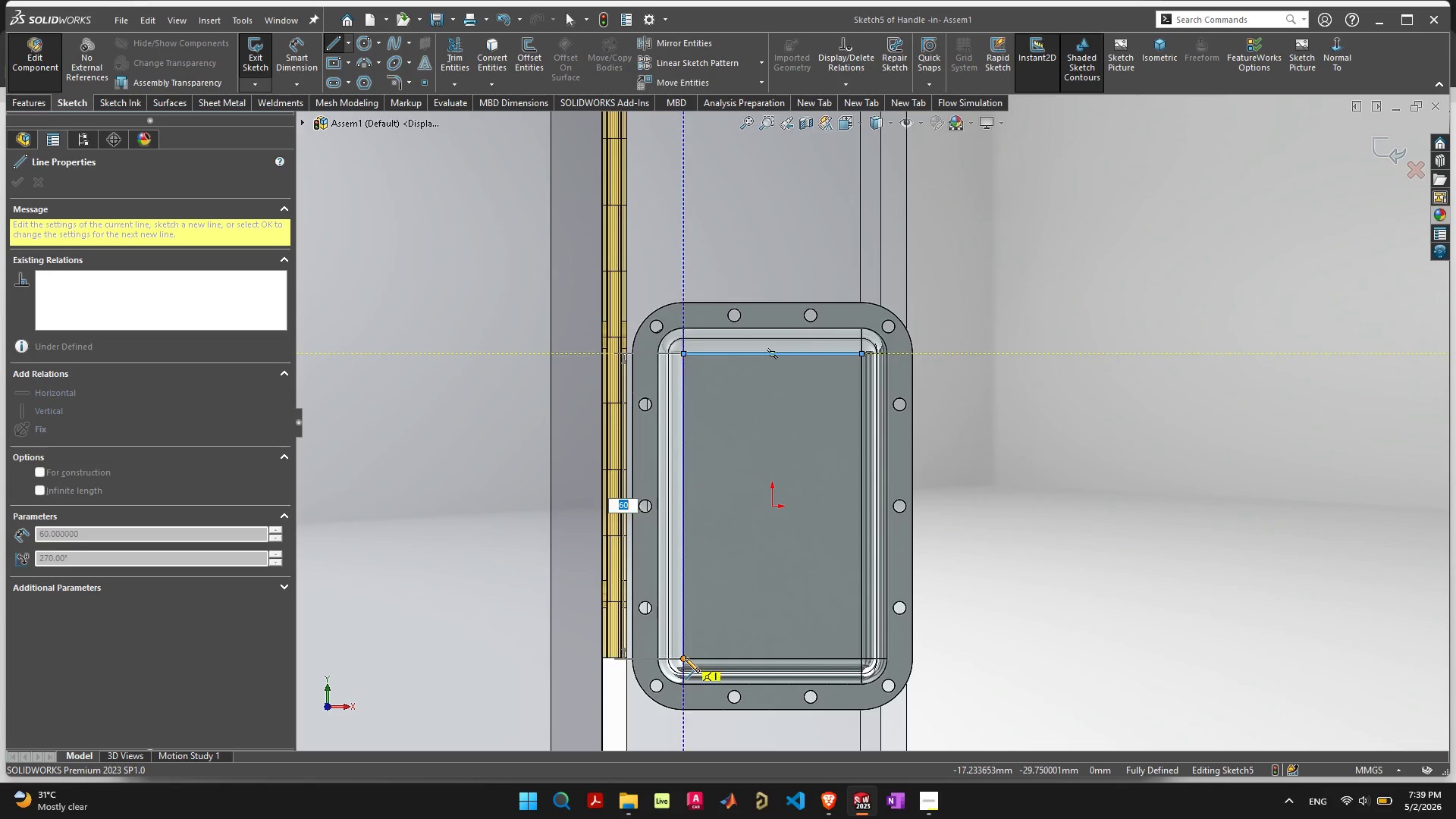 
left_click([683, 657])
 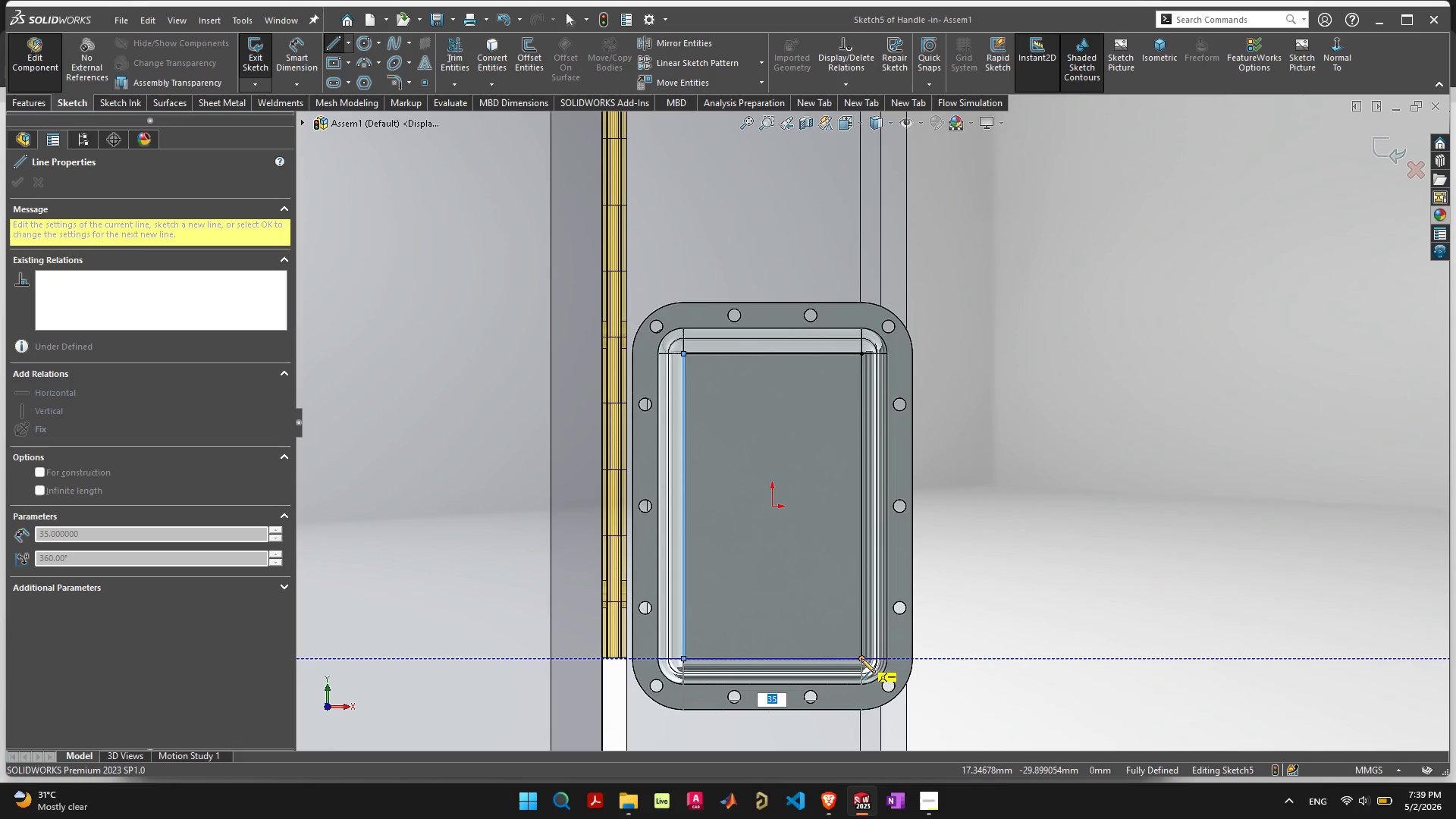 
left_click([861, 658])
 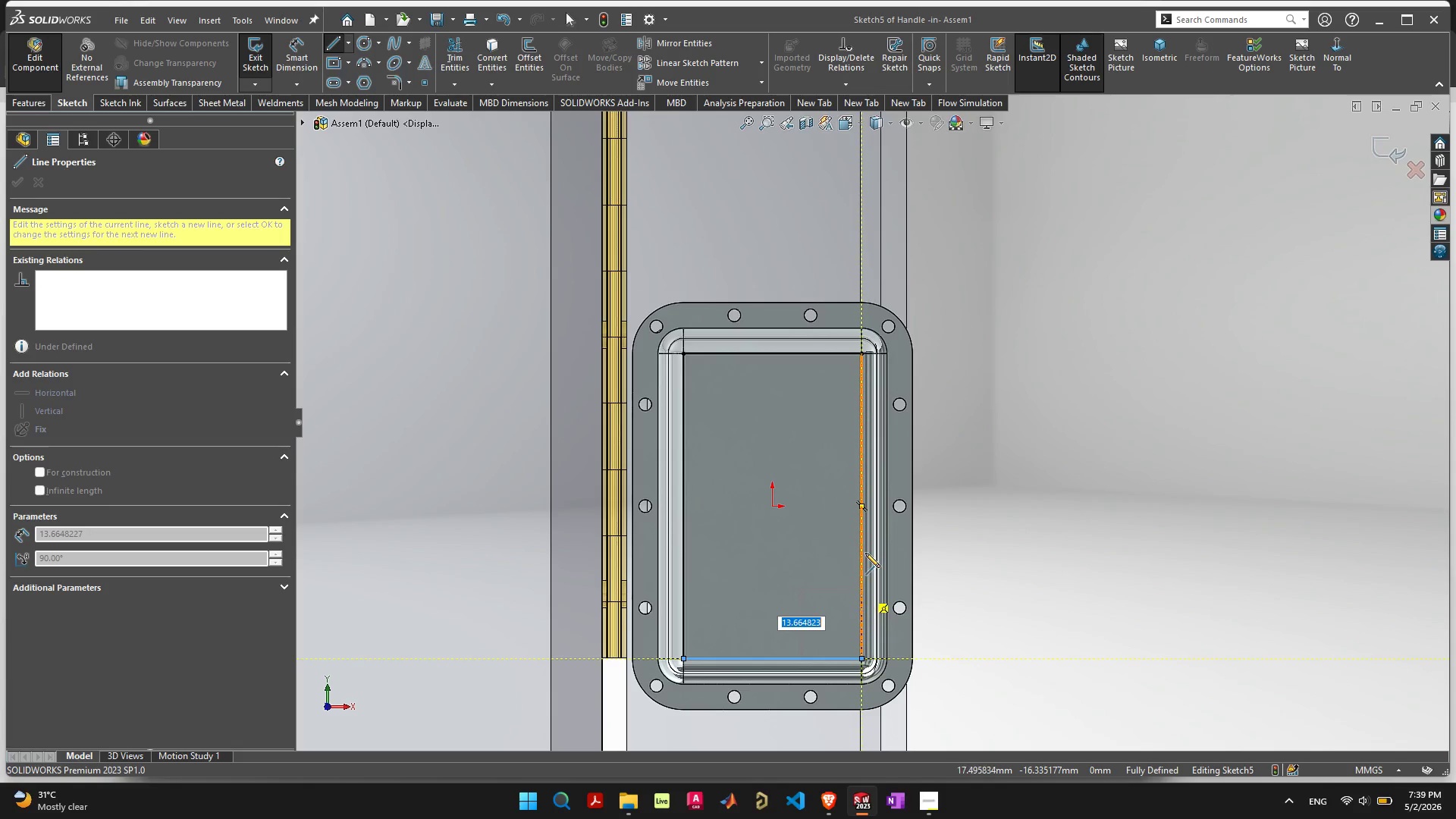 
wait(7.16)
 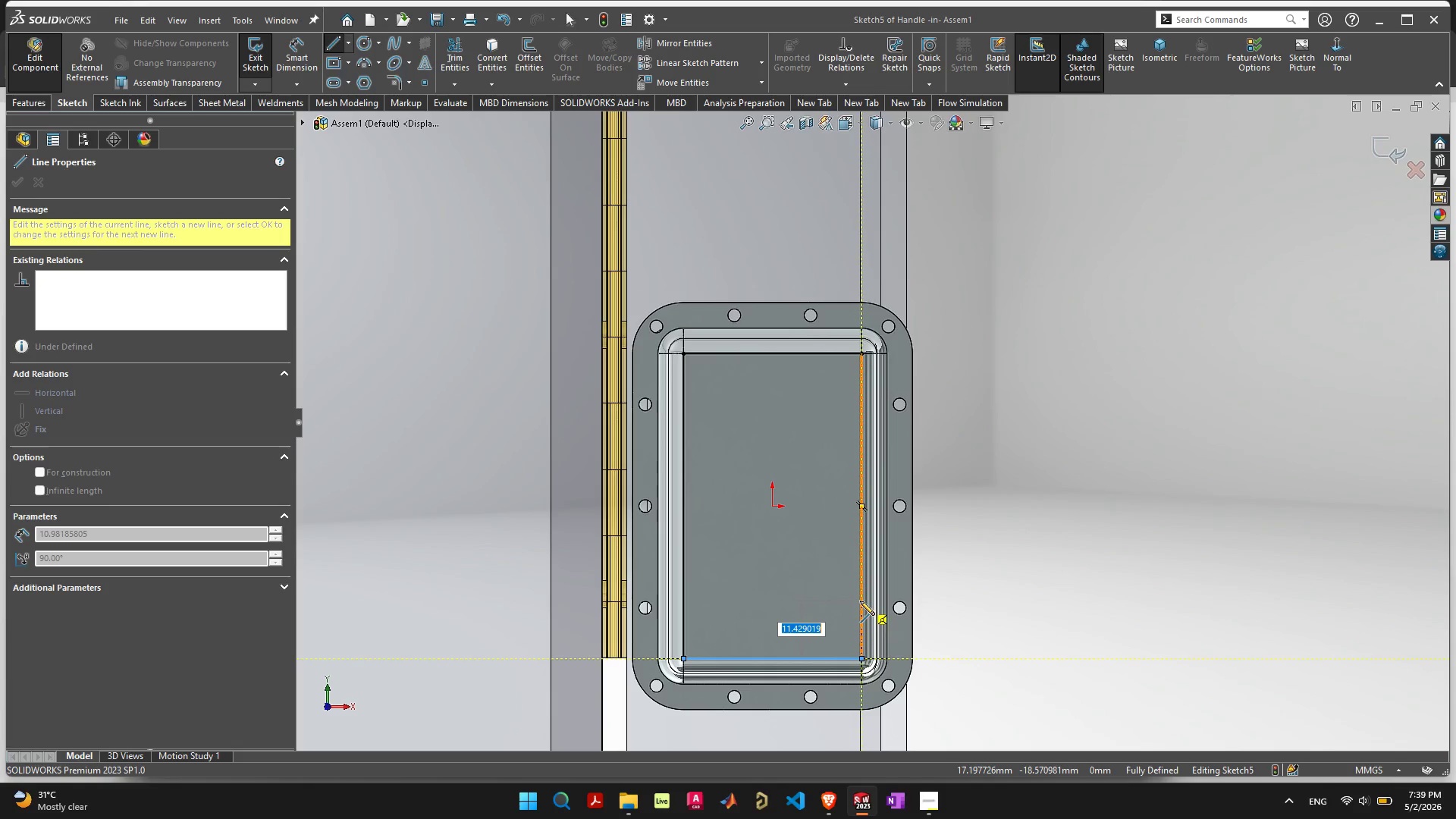 
left_click([864, 356])
 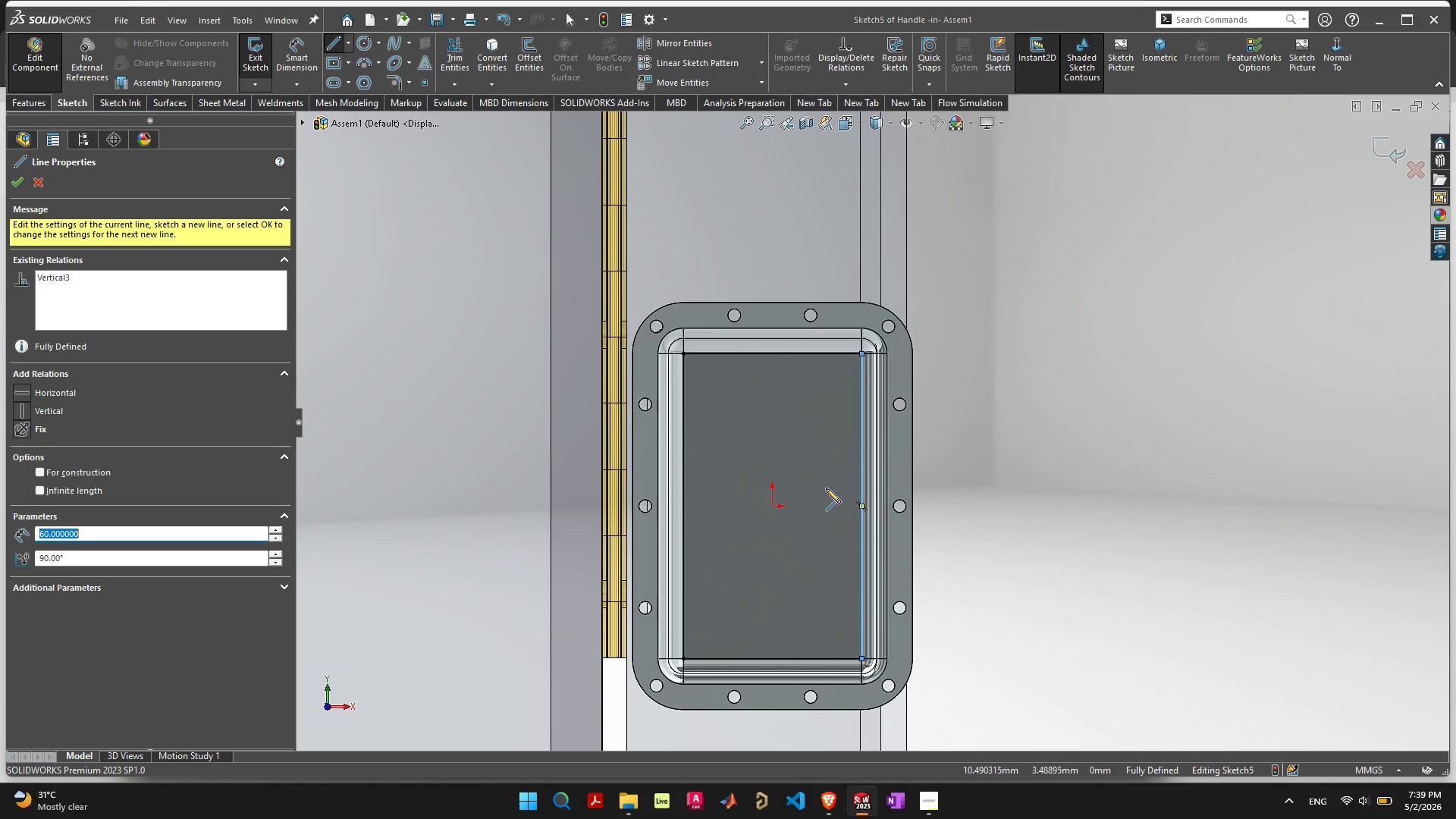 
key(Escape)
 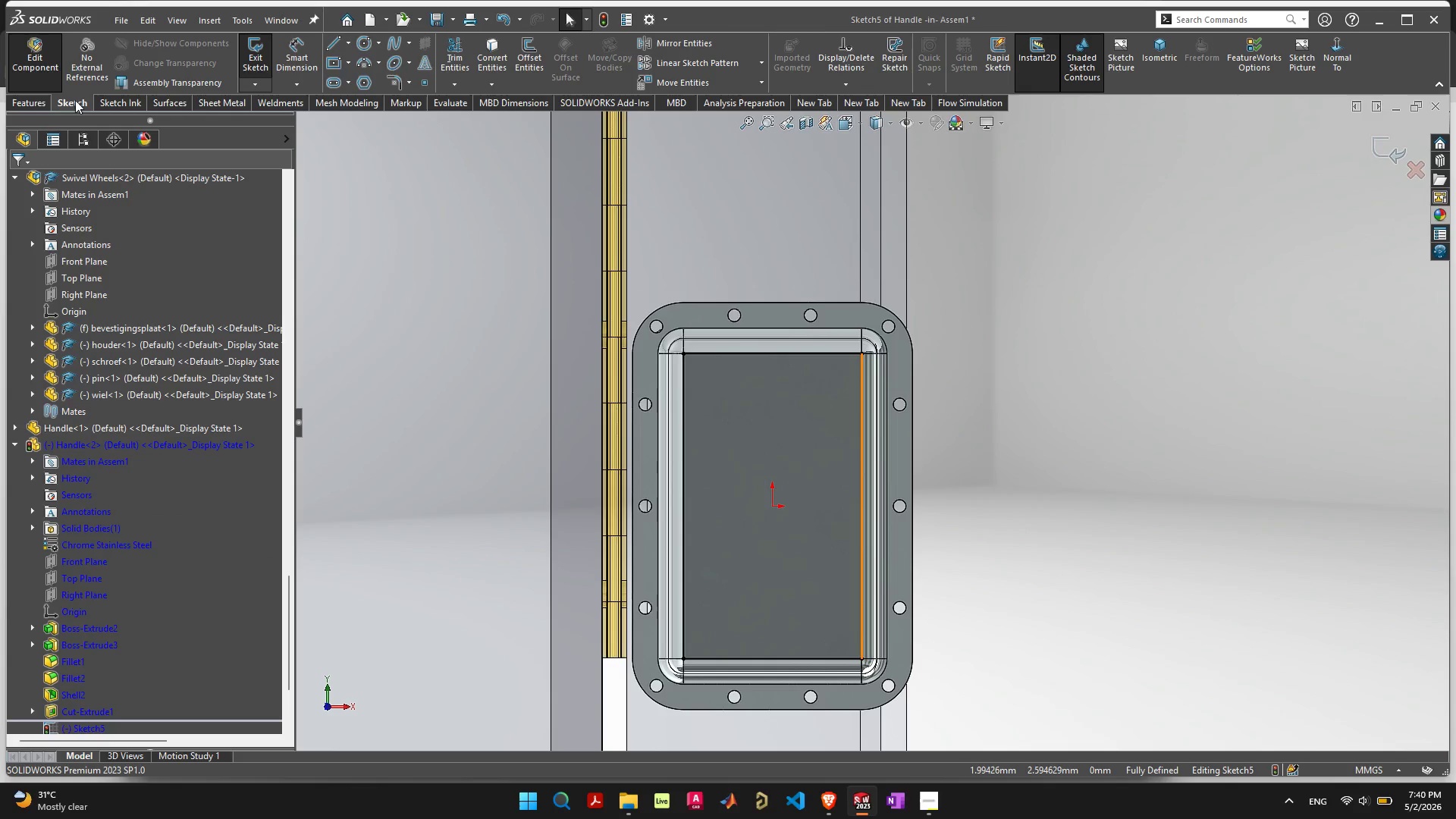 
wait(6.01)
 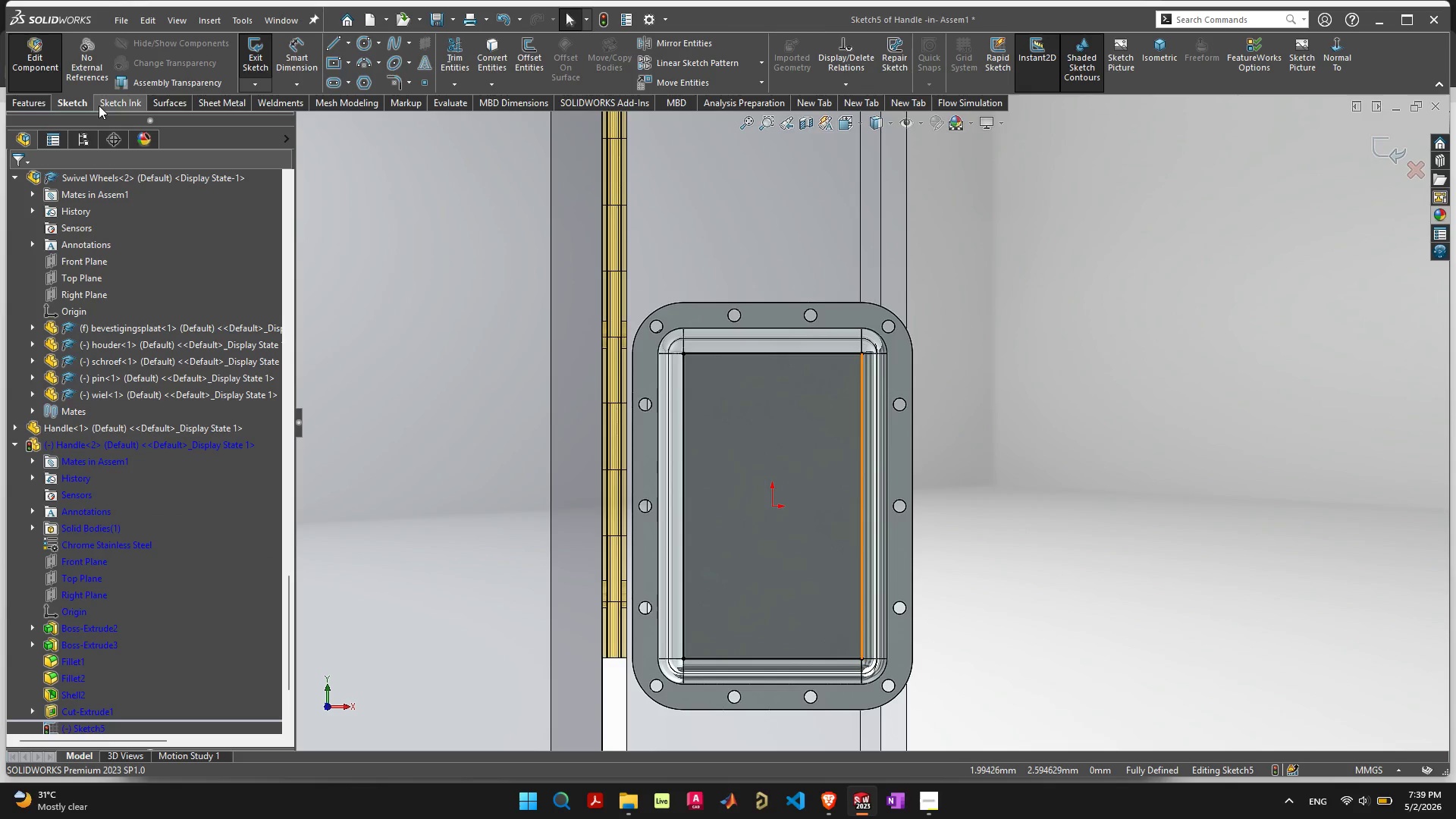 
left_click([45, 102])
 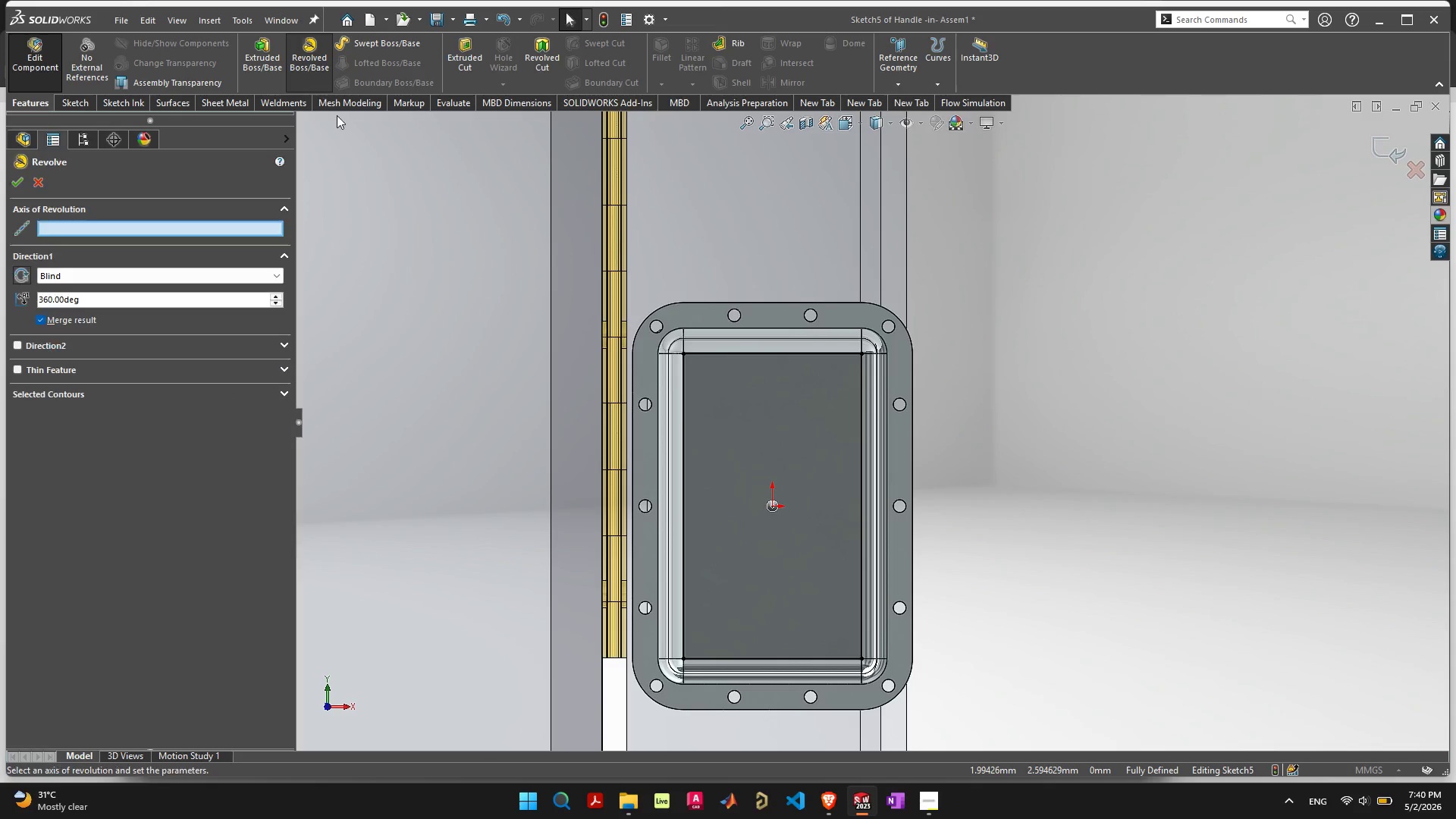 
wait(6.7)
 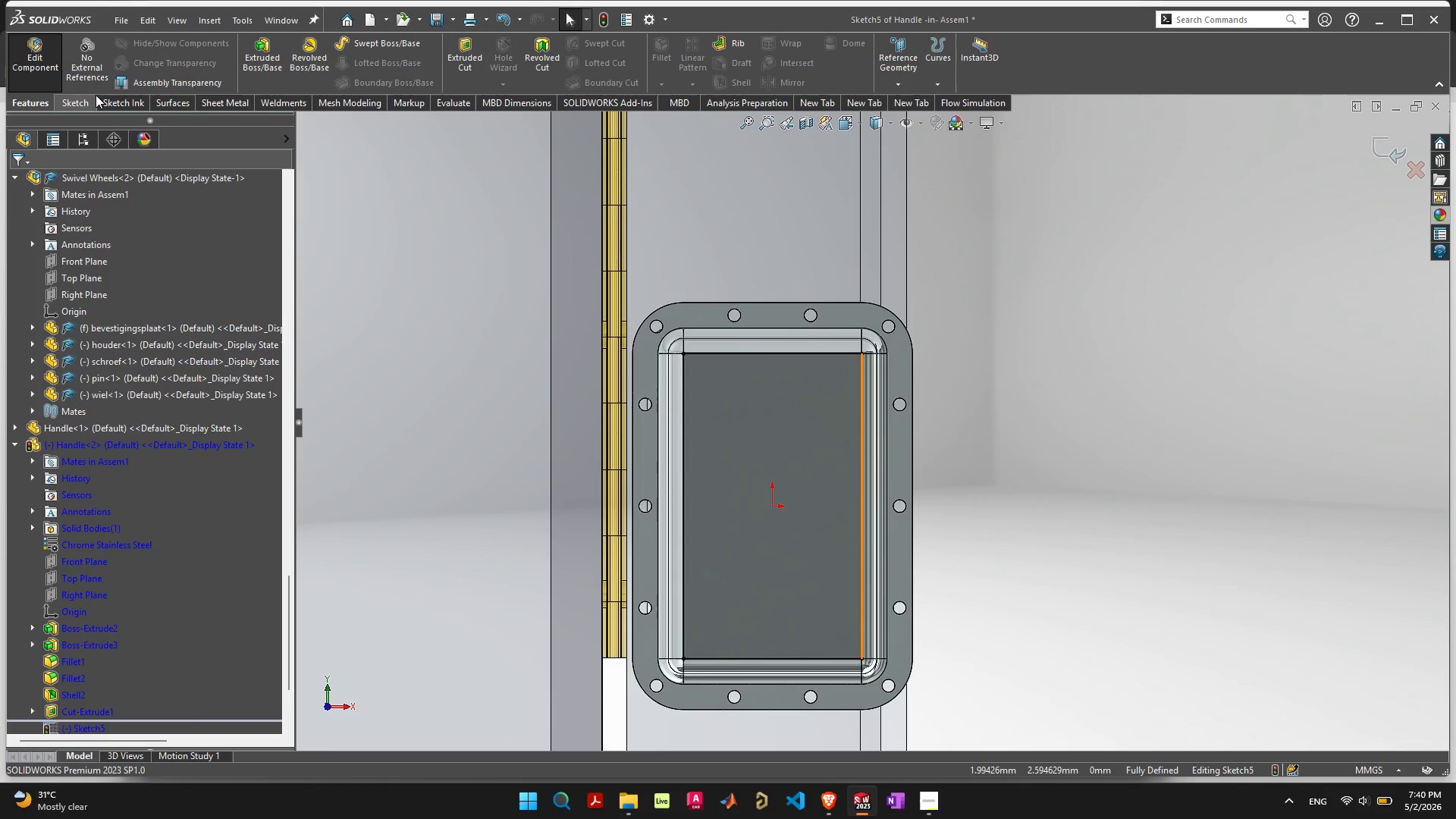 
left_click([42, 186])
 